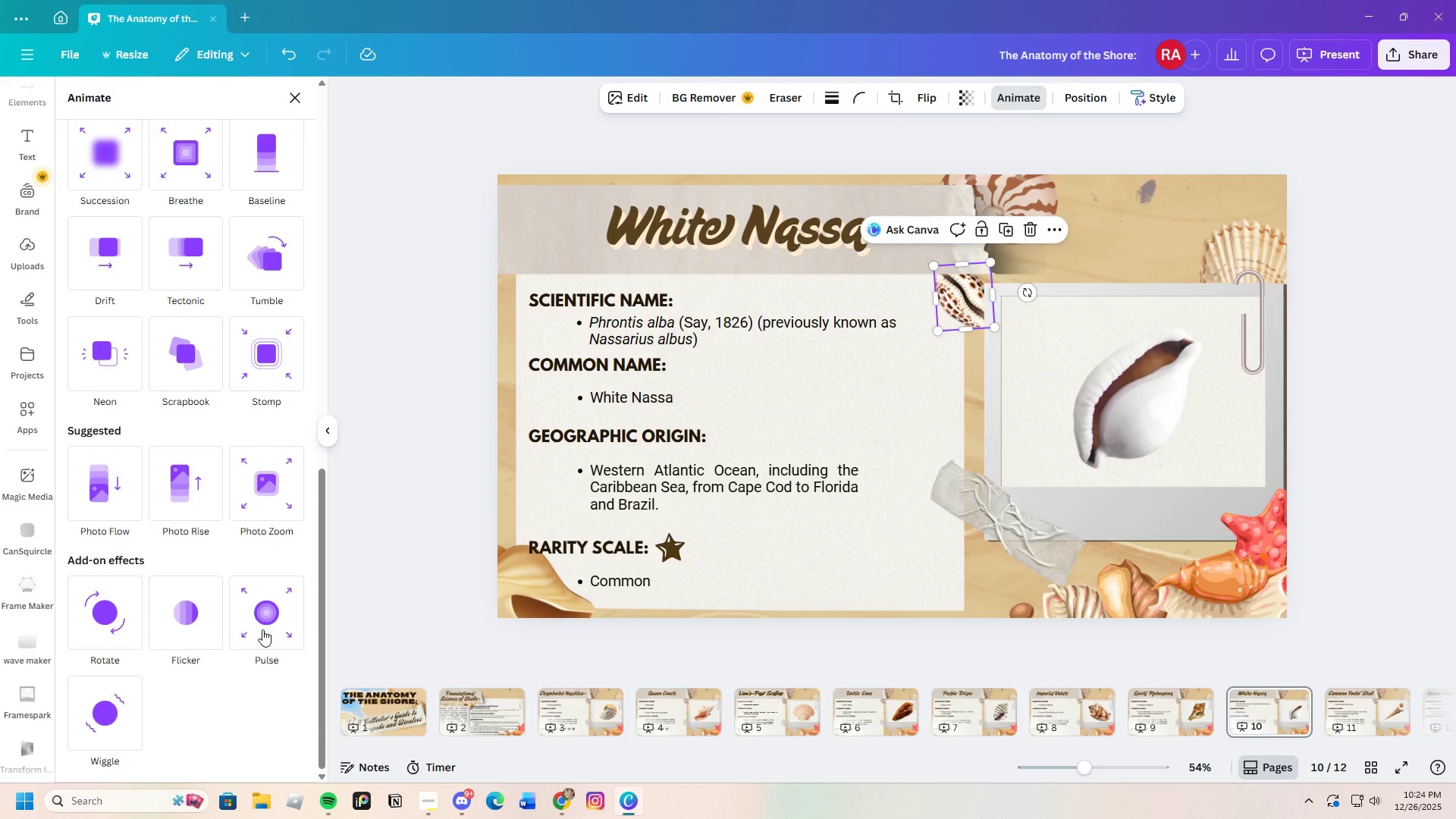 
left_click([256, 628])
 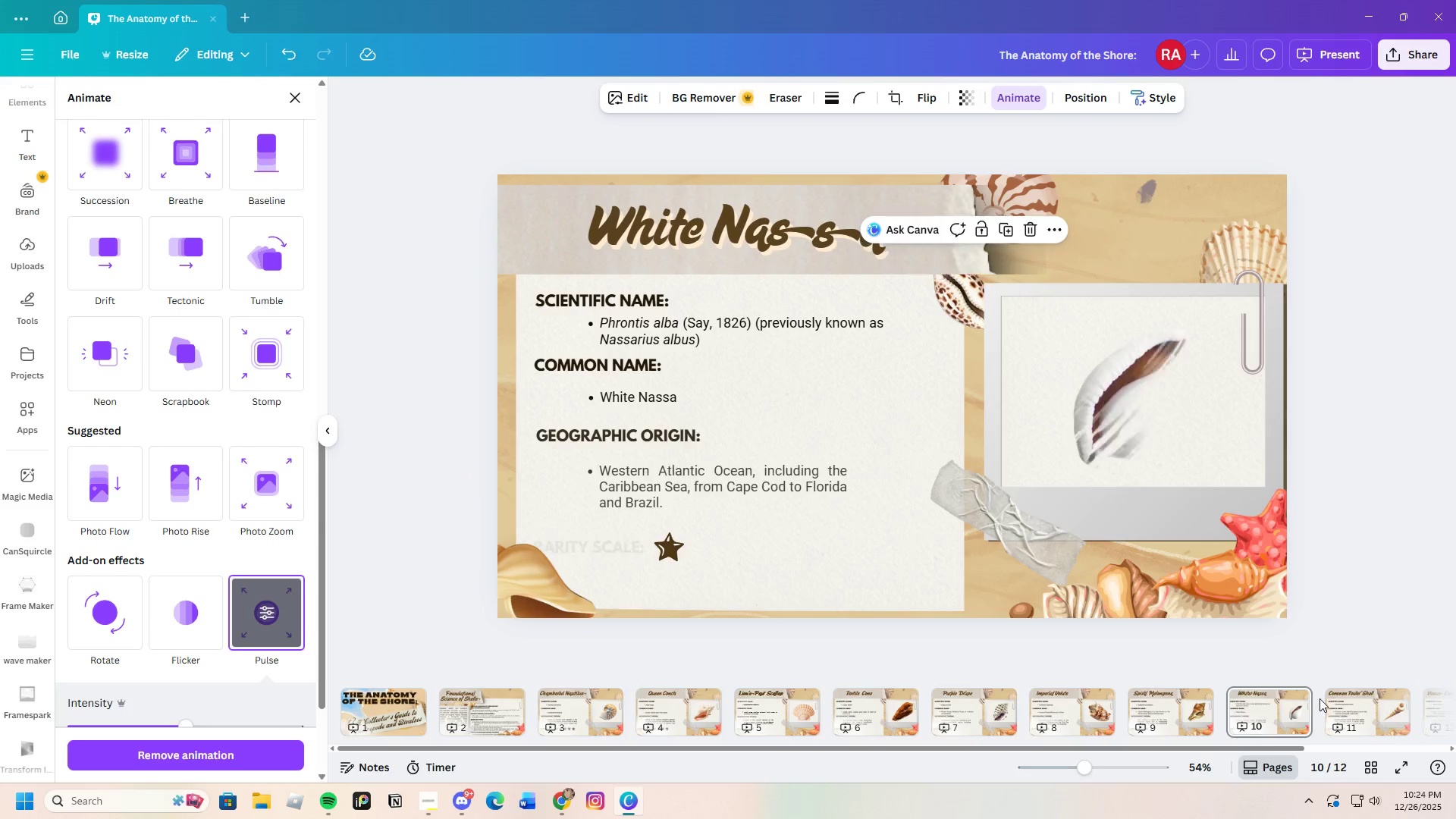 
left_click([1358, 707])
 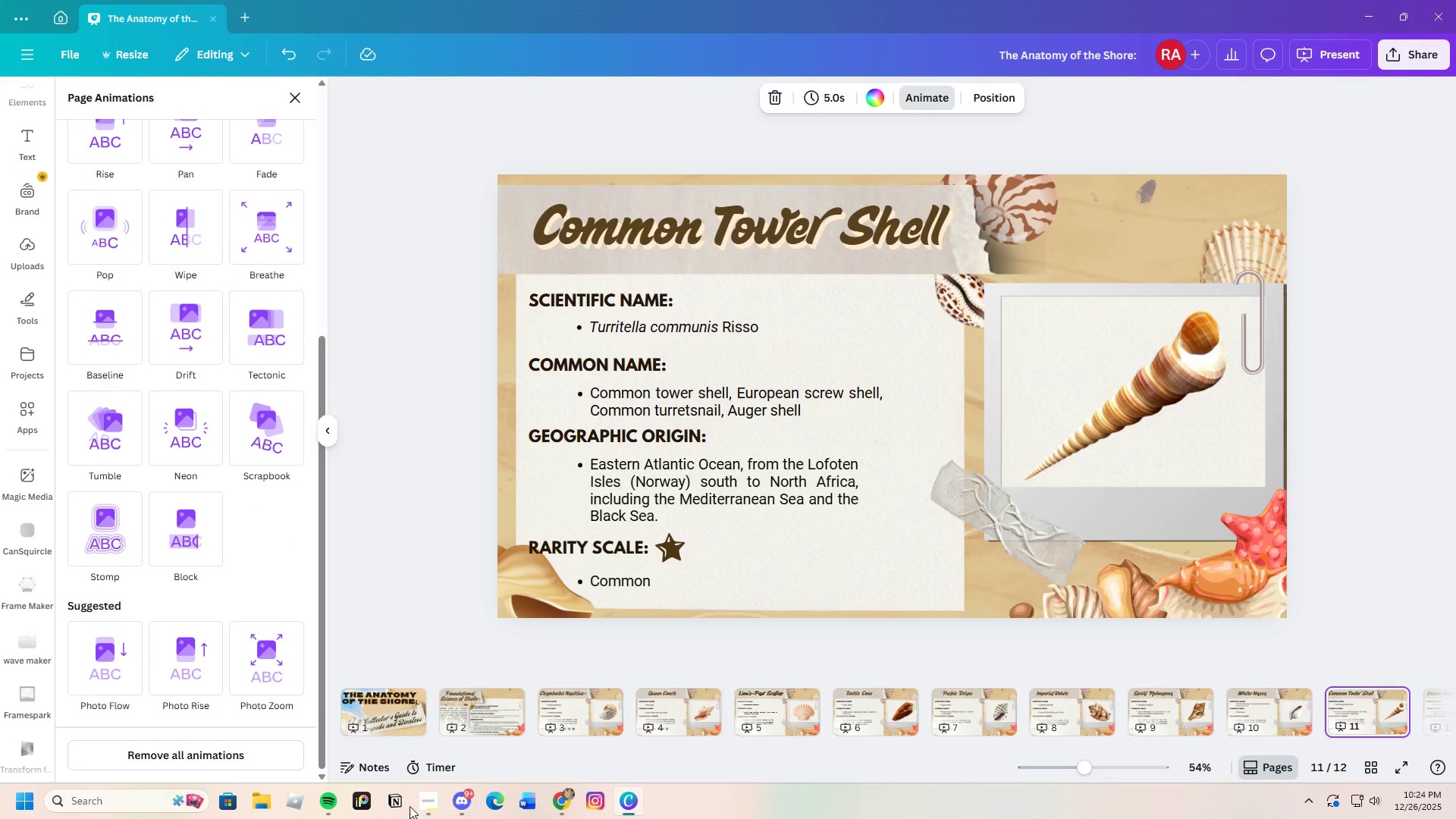 
scroll: coordinate [129, 626], scroll_direction: down, amount: 14.0
 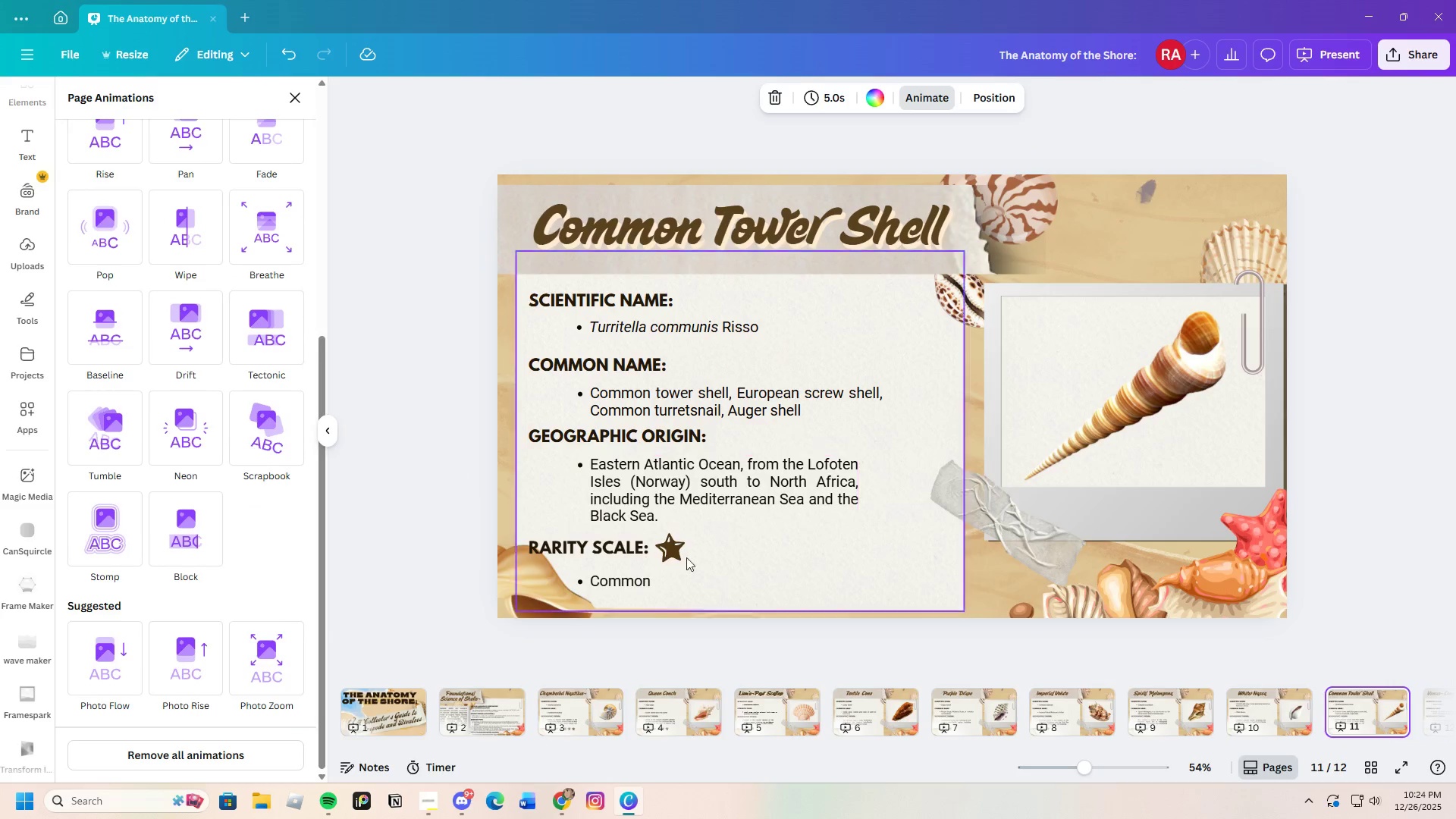 
left_click([538, 595])
 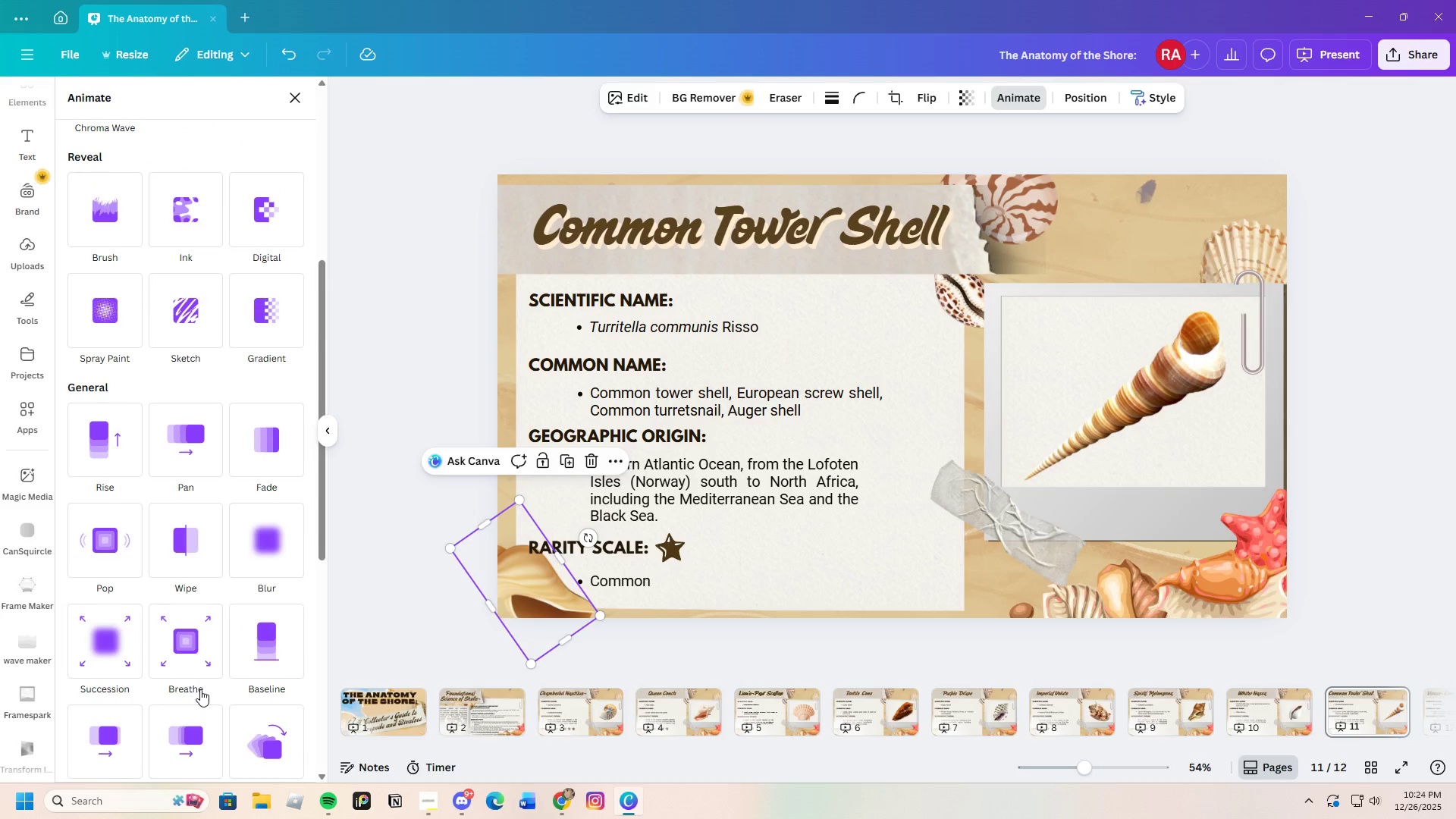 
scroll: coordinate [189, 681], scroll_direction: down, amount: 8.0
 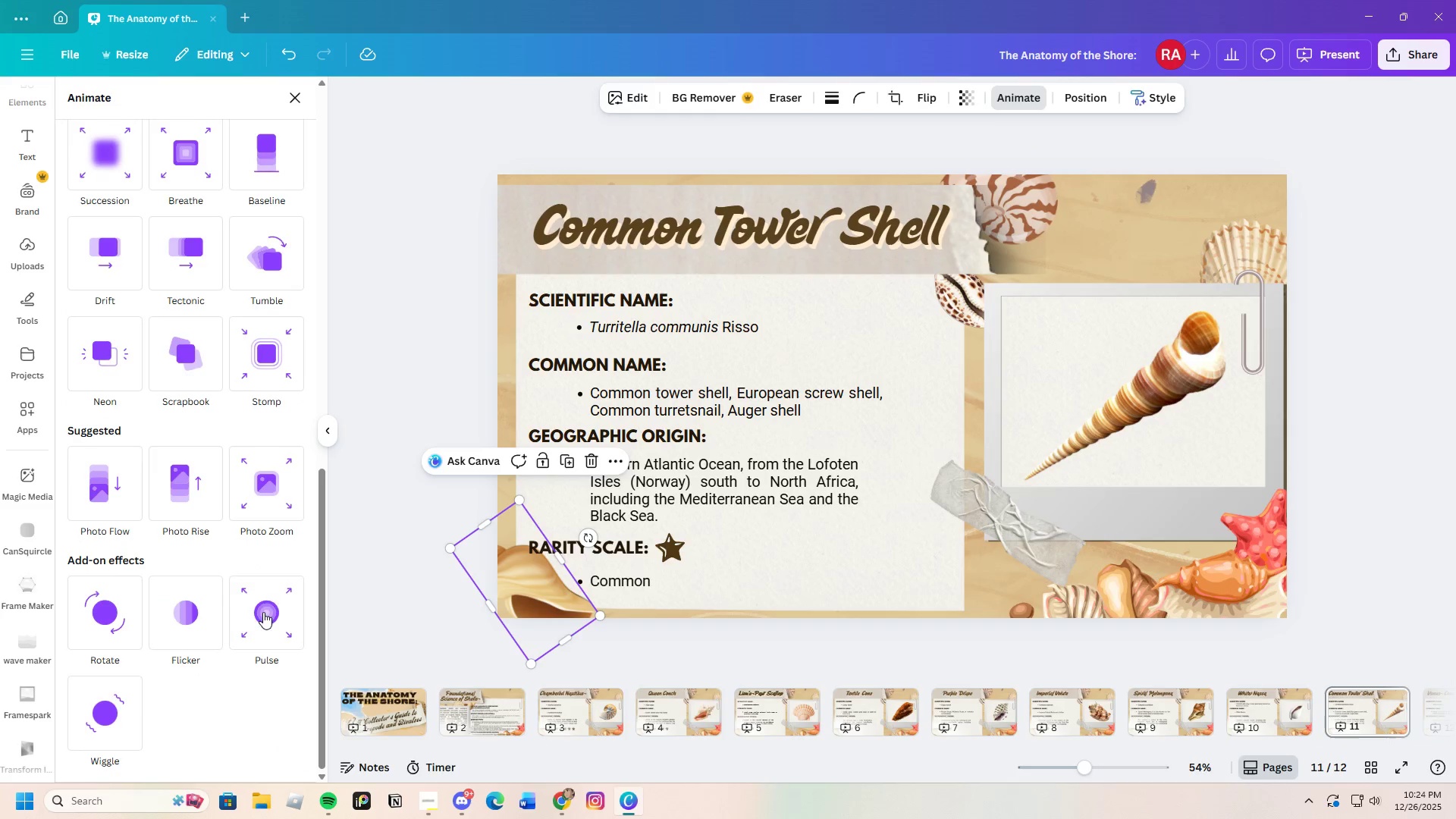 
left_click([271, 597])
 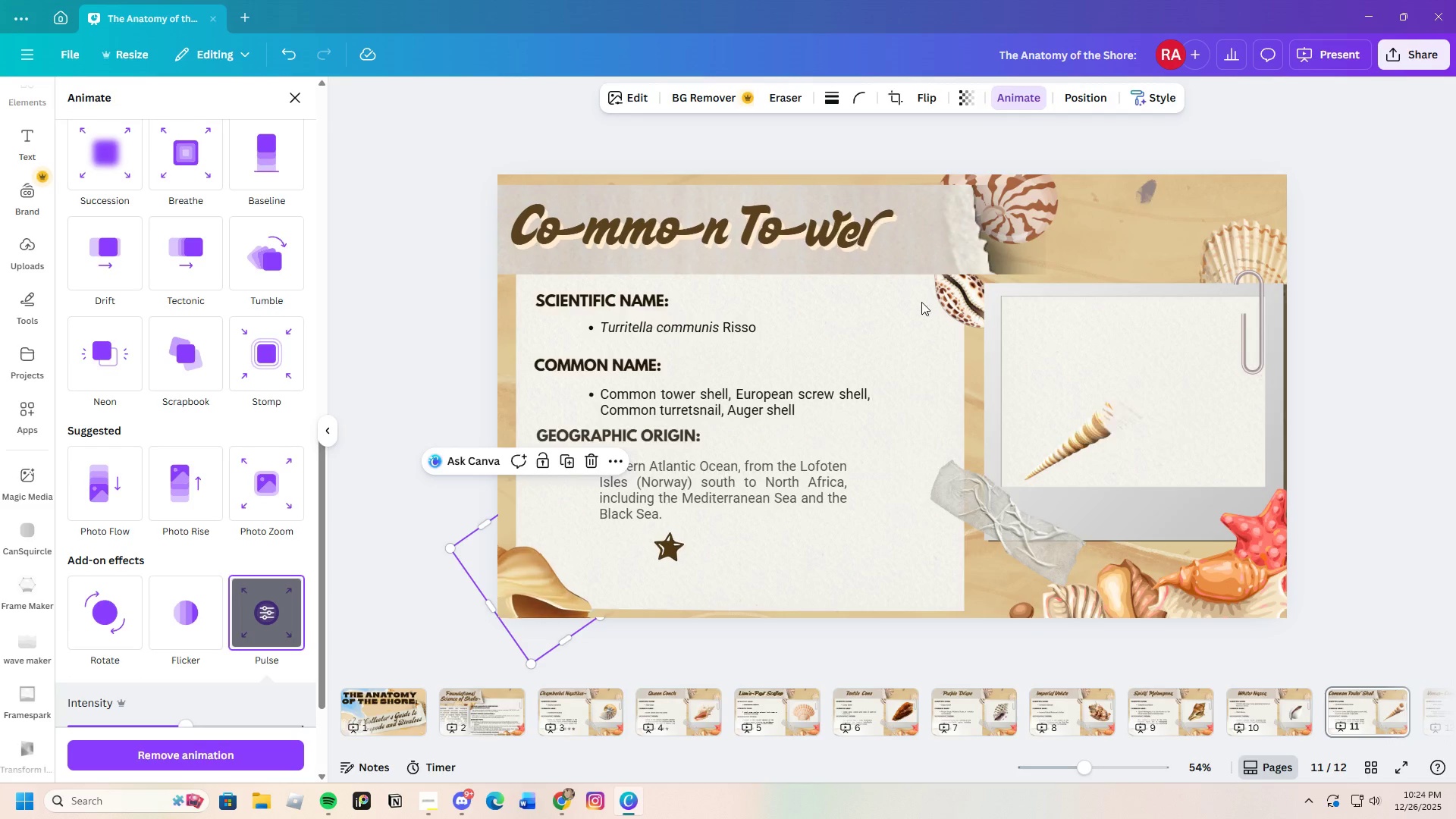 
left_click([961, 305])
 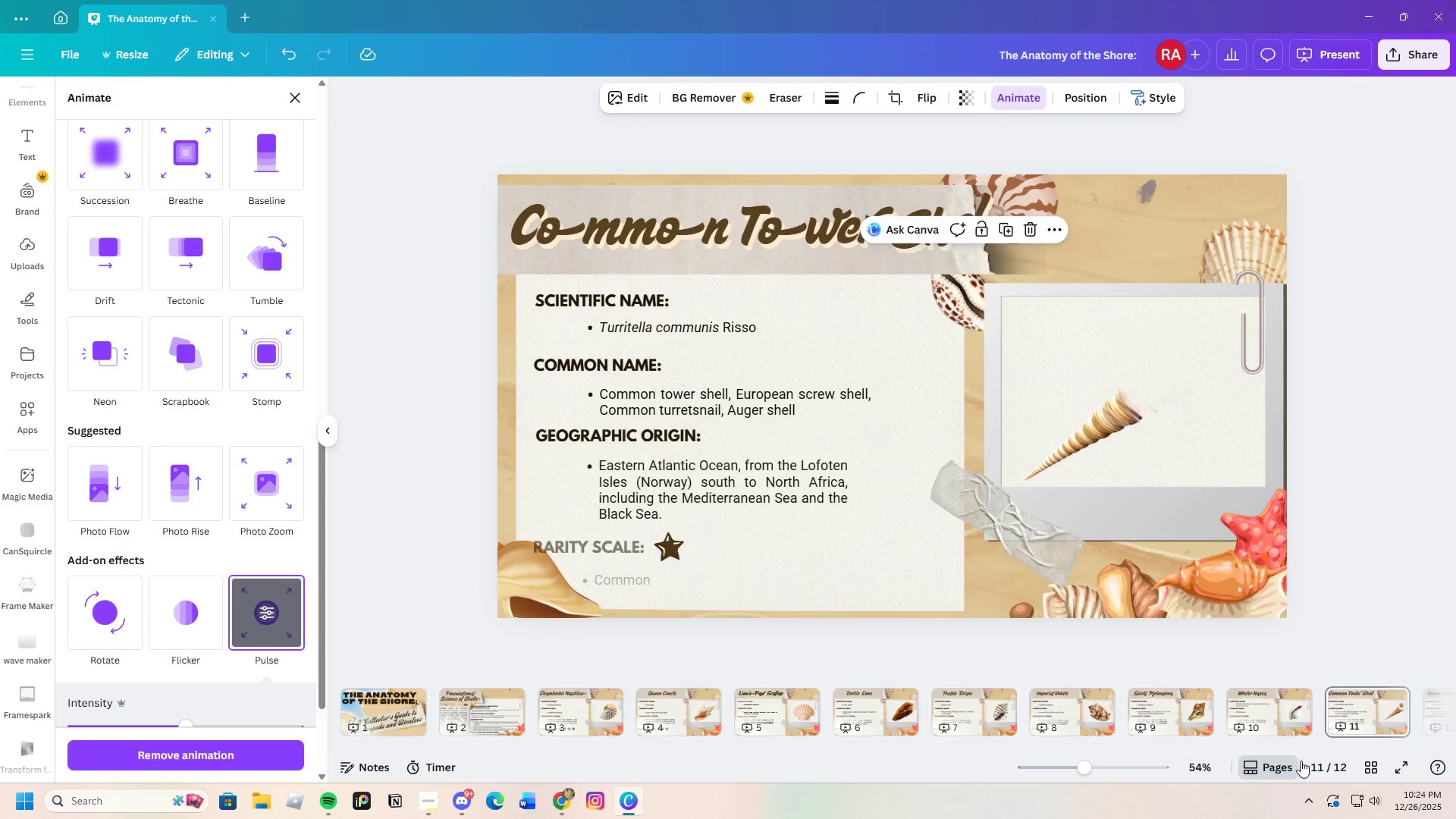 
left_click_drag(start_coordinate=[1263, 745], to_coordinate=[1373, 740])
 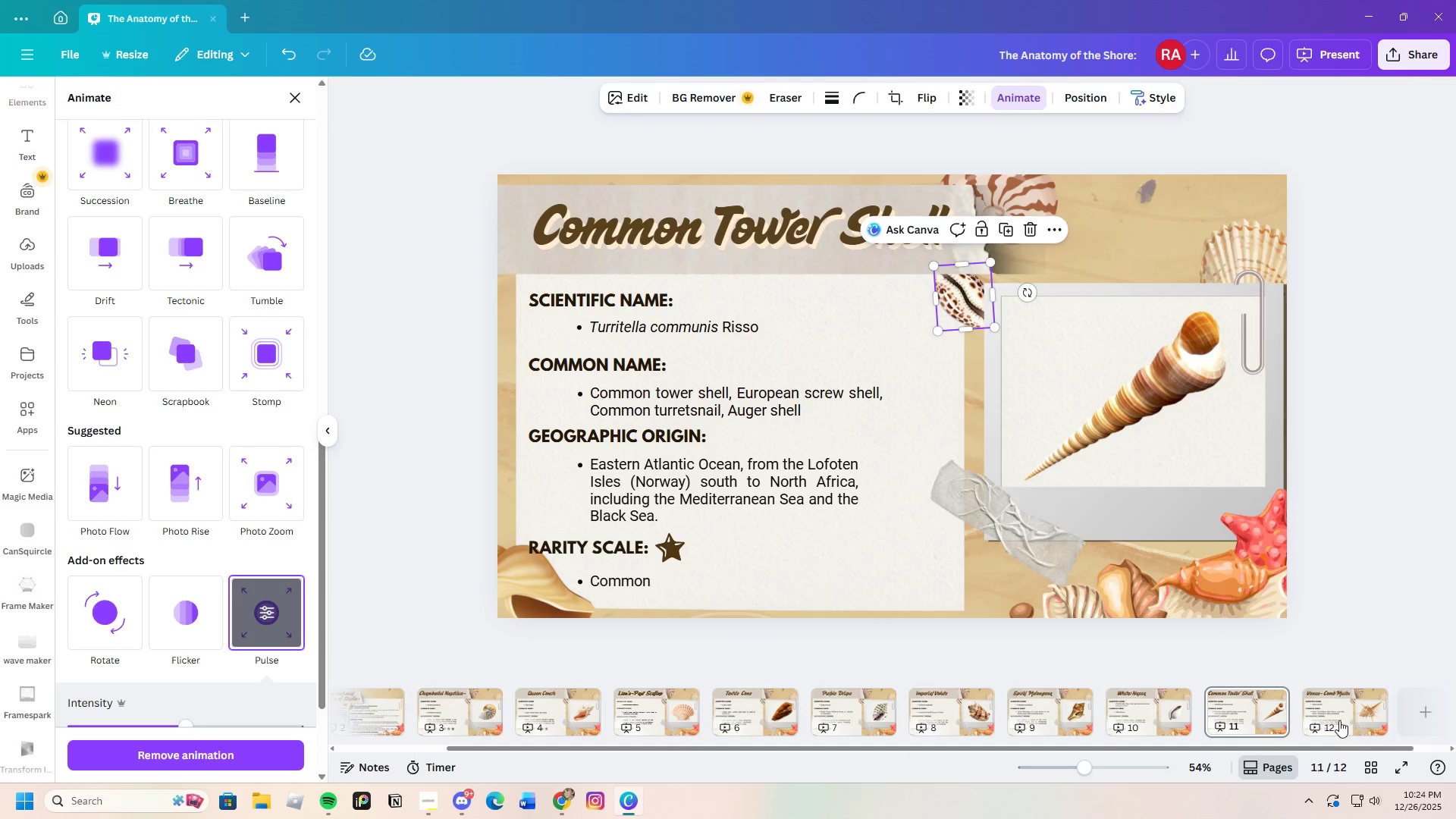 
left_click([1338, 720])
 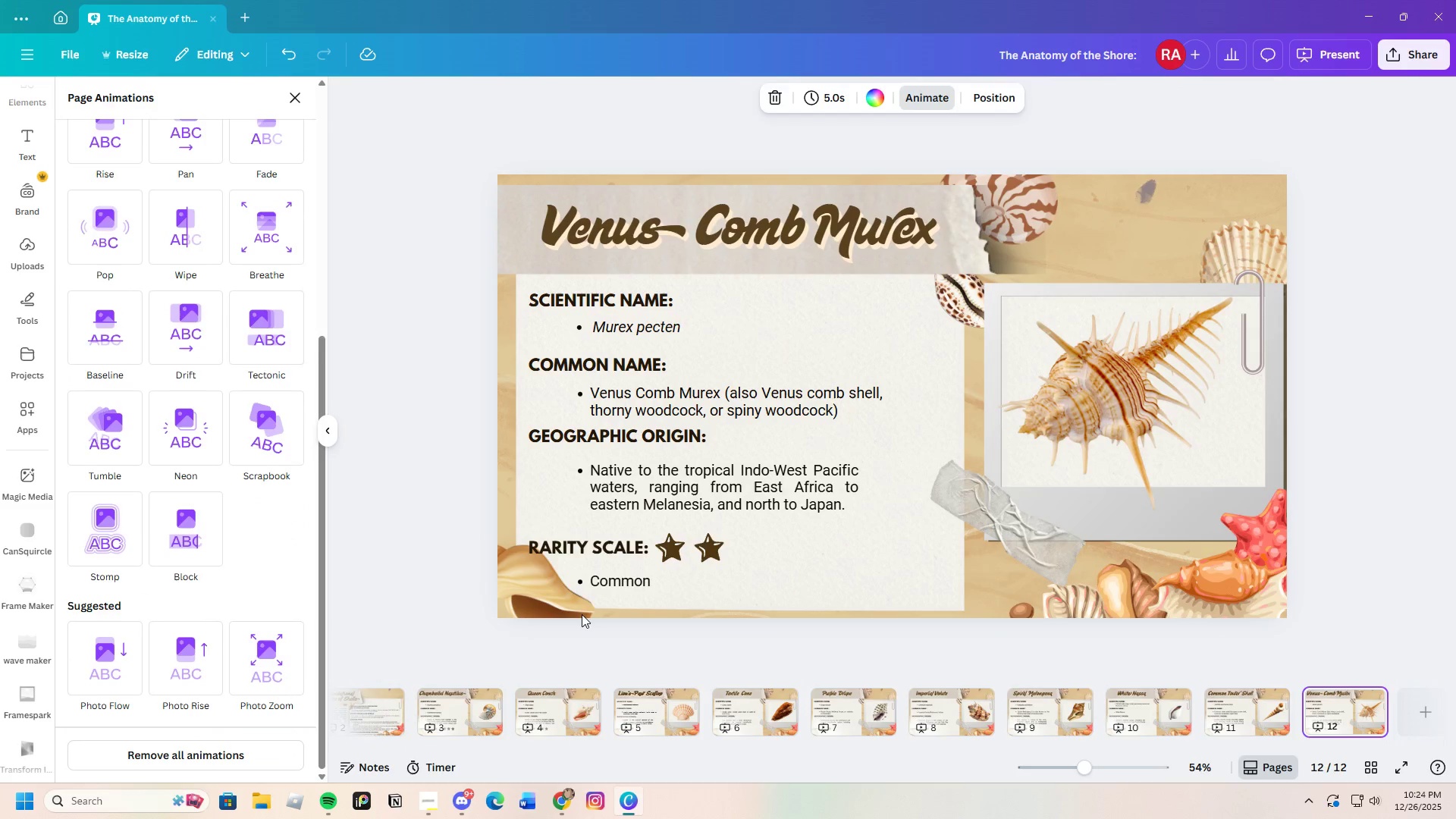 
left_click([564, 610])
 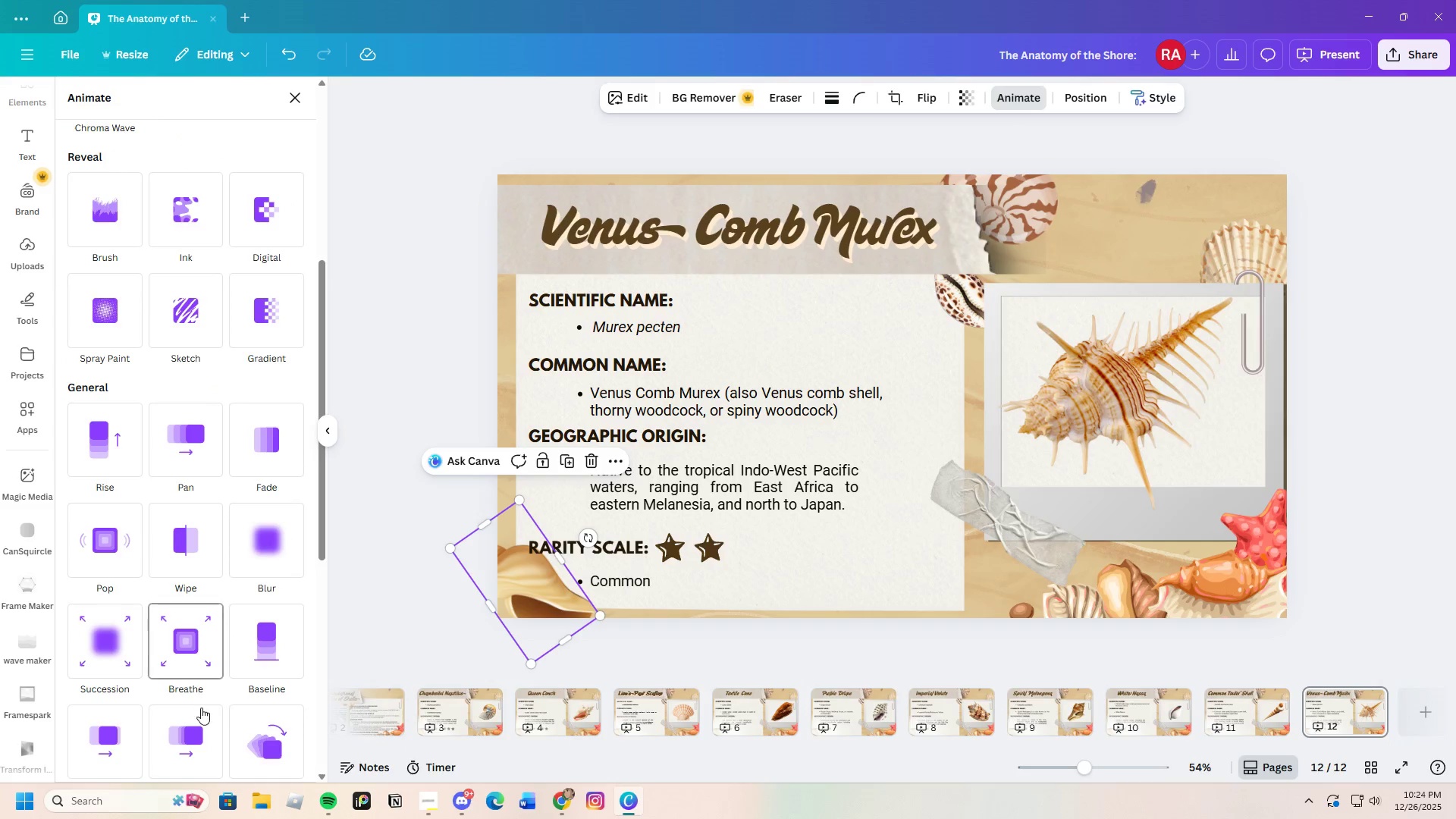 
scroll: coordinate [255, 708], scroll_direction: down, amount: 6.0
 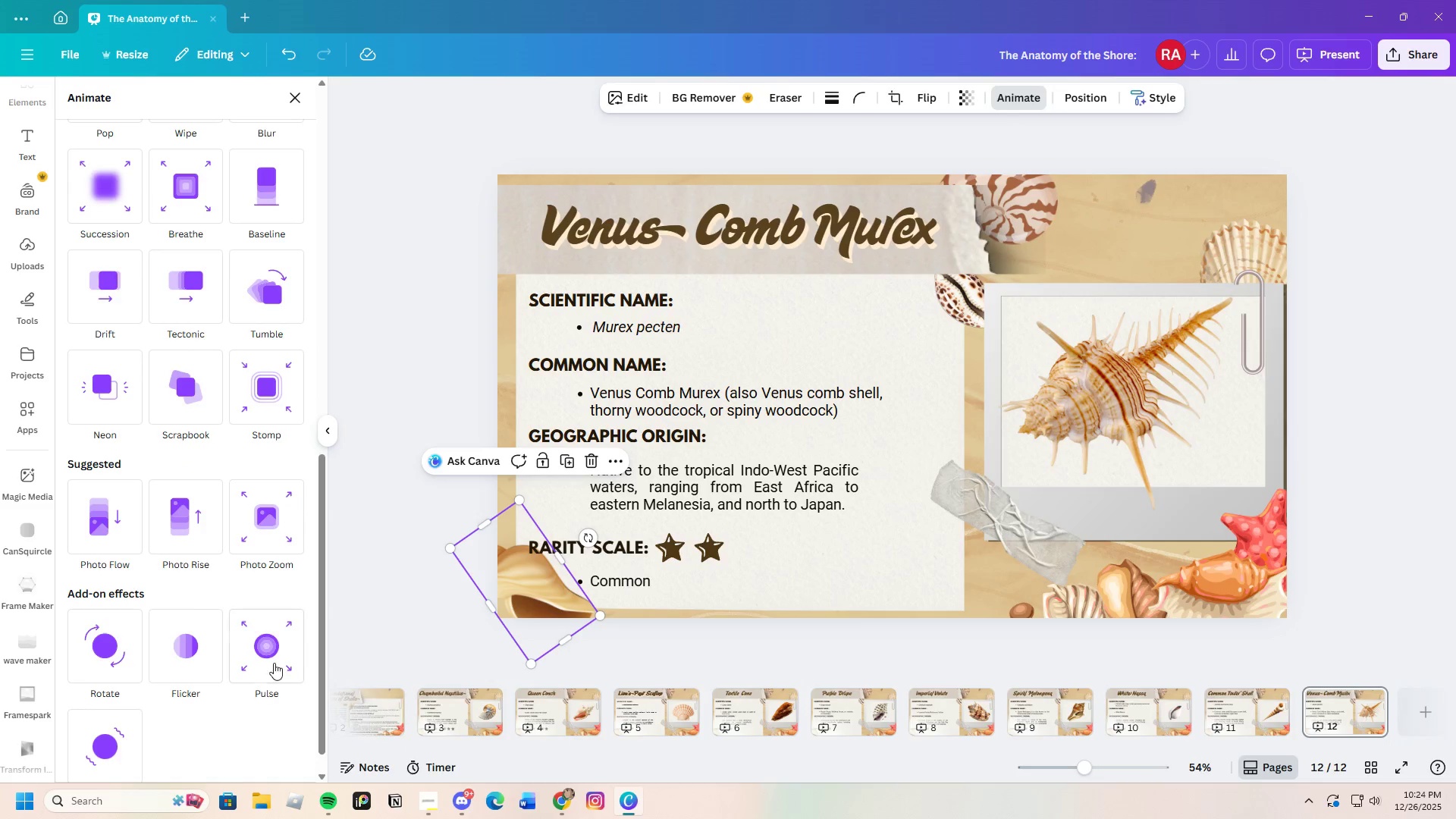 
left_click([280, 638])
 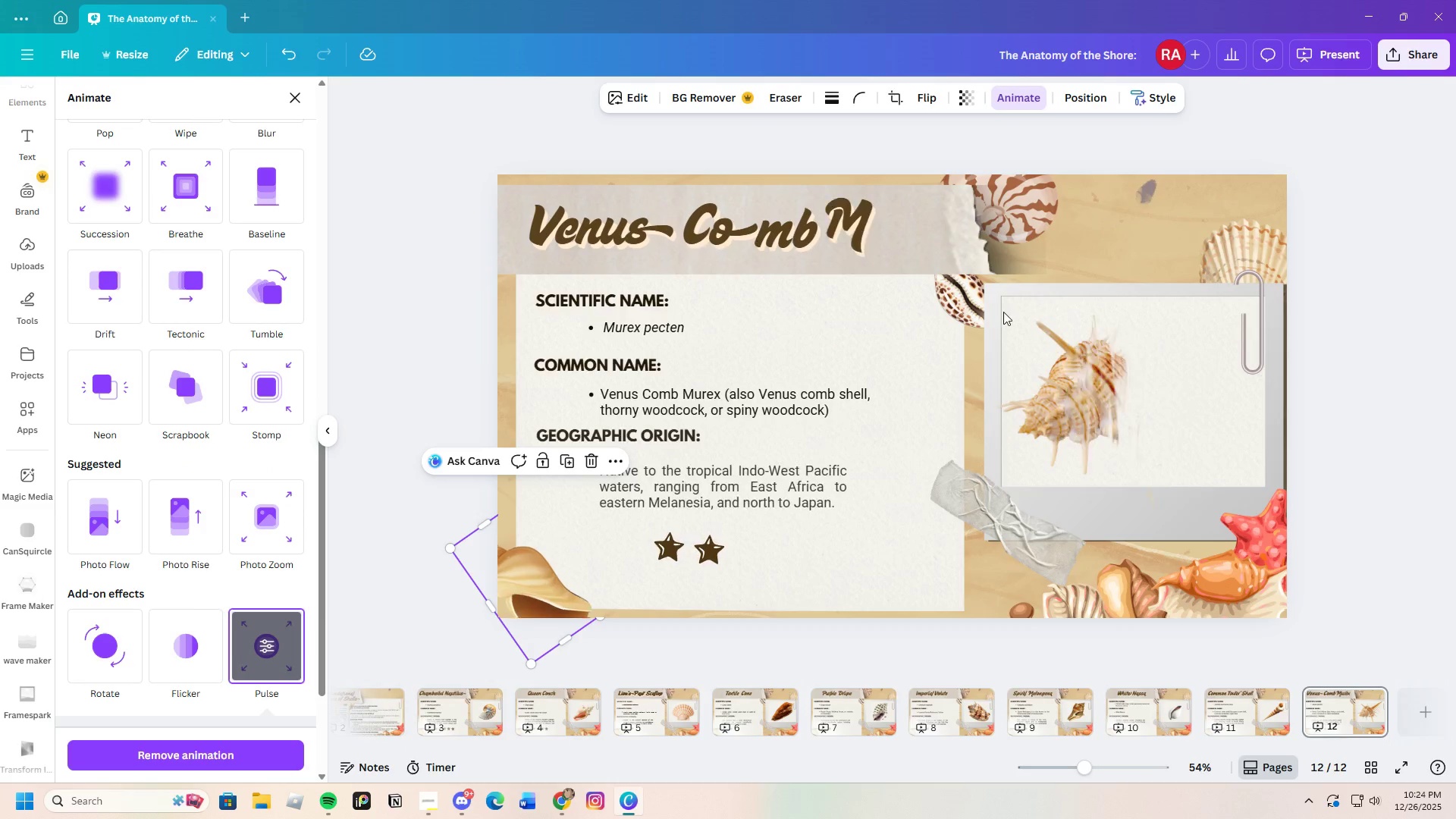 
left_click([975, 303])
 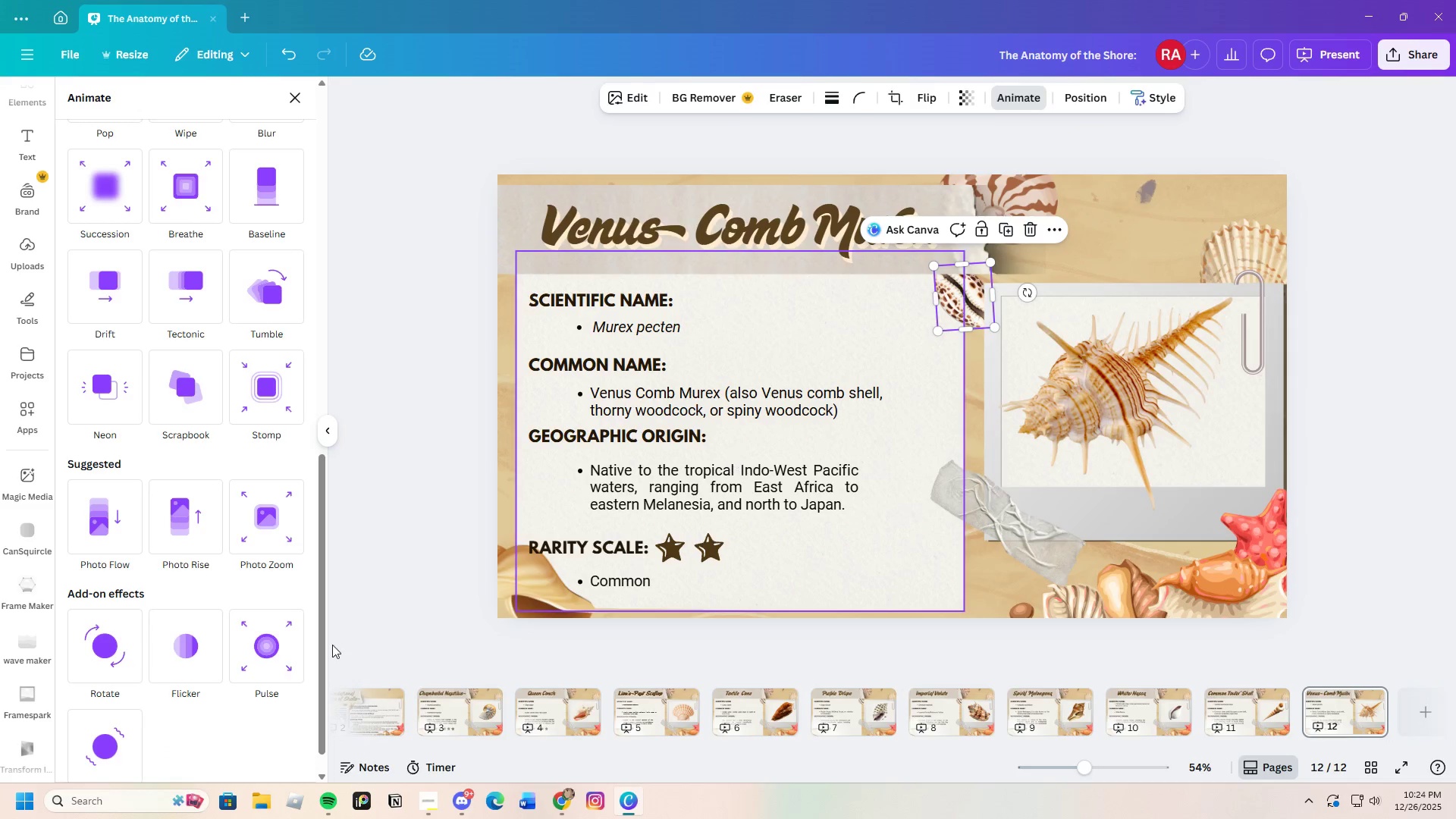 
left_click([273, 661])
 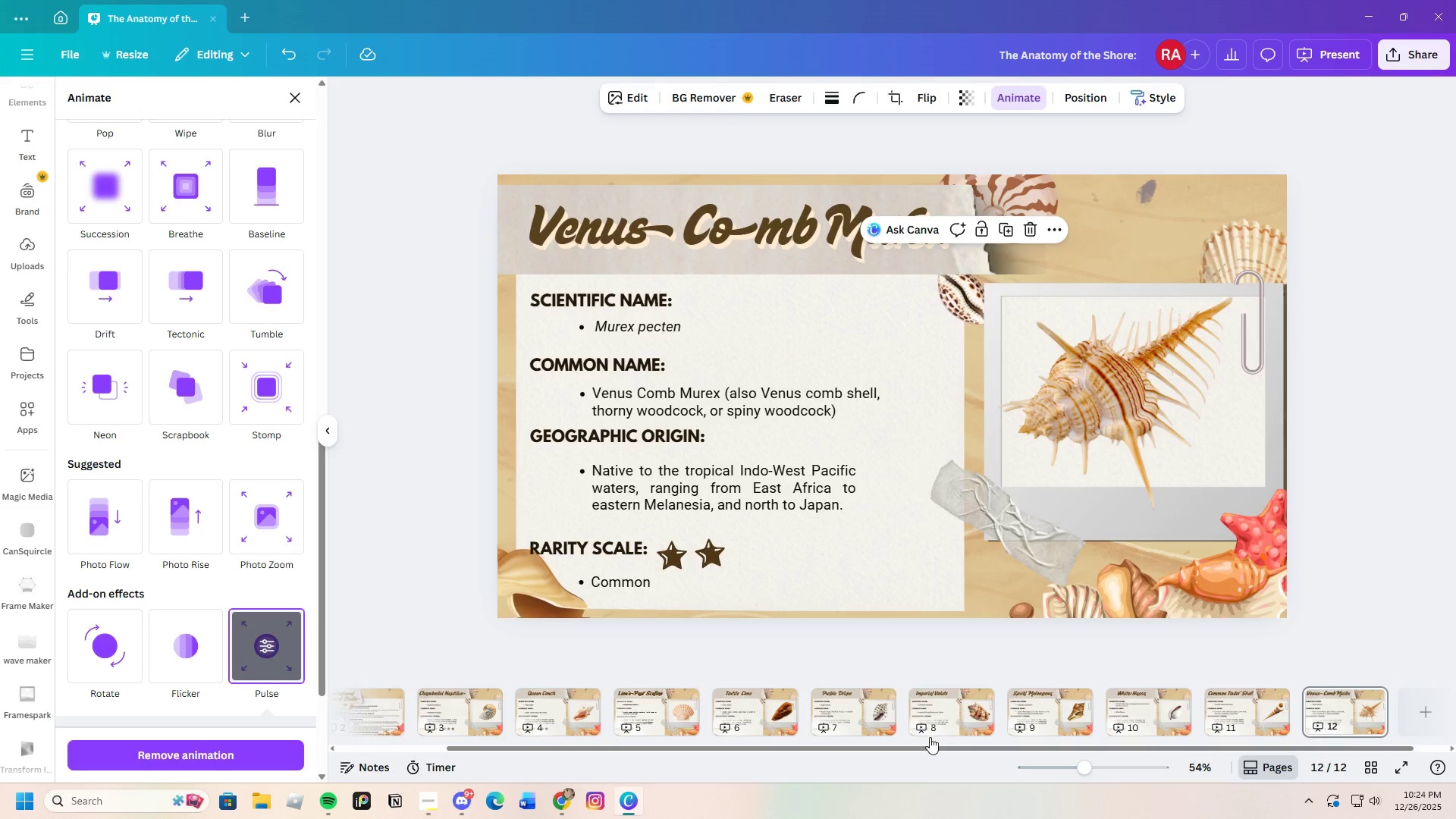 
left_click_drag(start_coordinate=[941, 747], to_coordinate=[621, 767])
 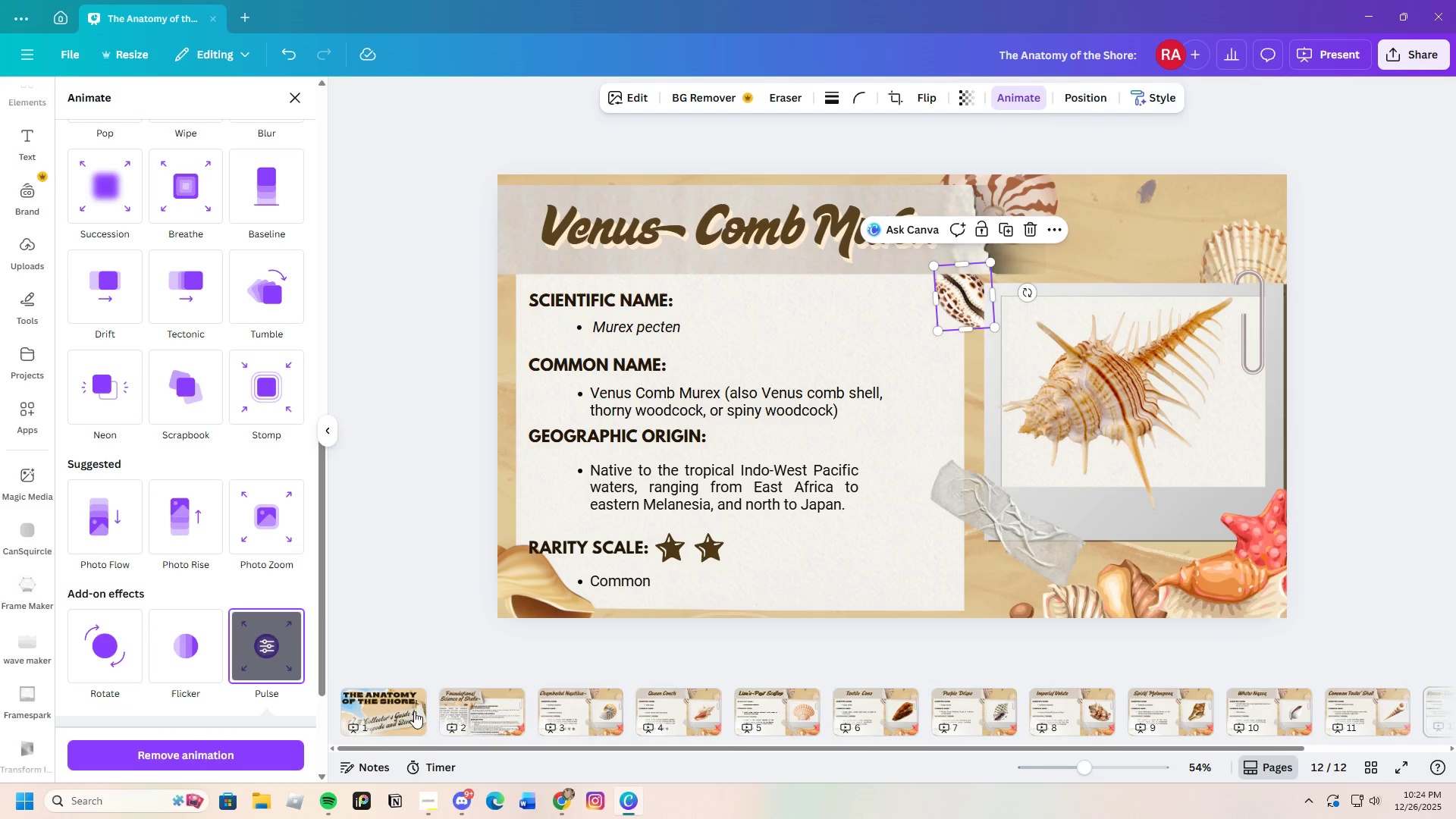 
left_click([402, 720])
 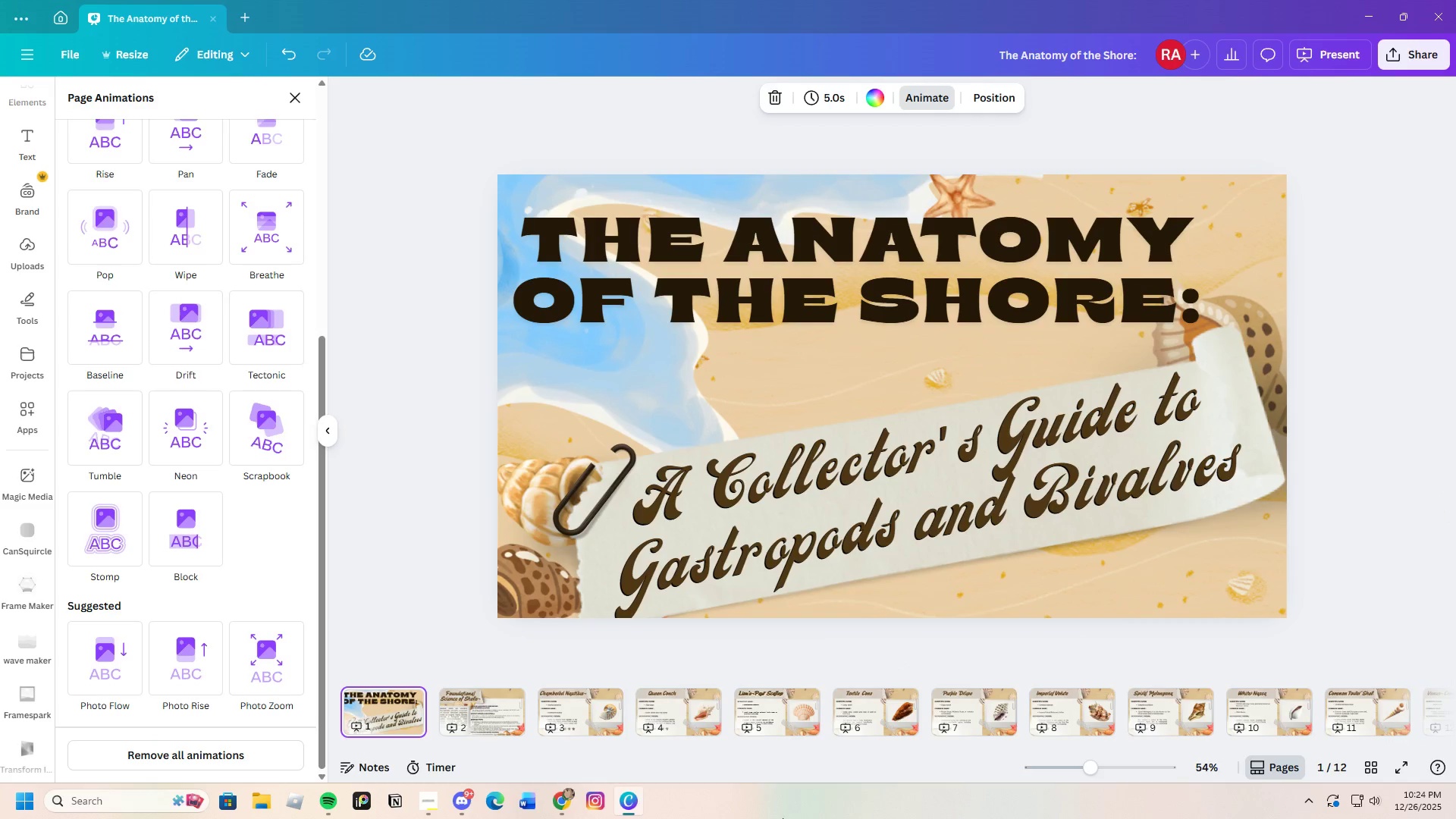 
wait(7.48)
 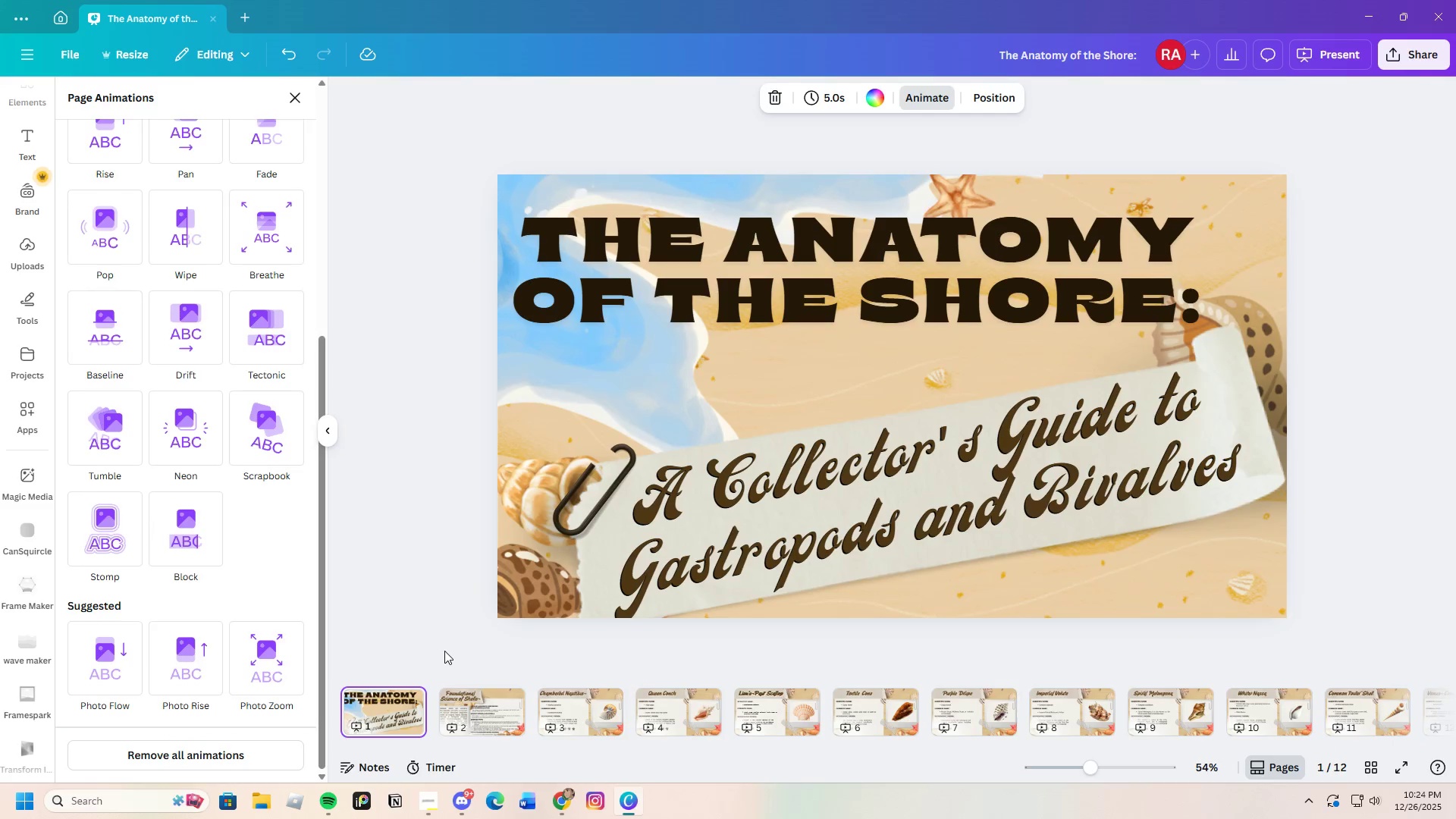 
left_click([491, 717])
 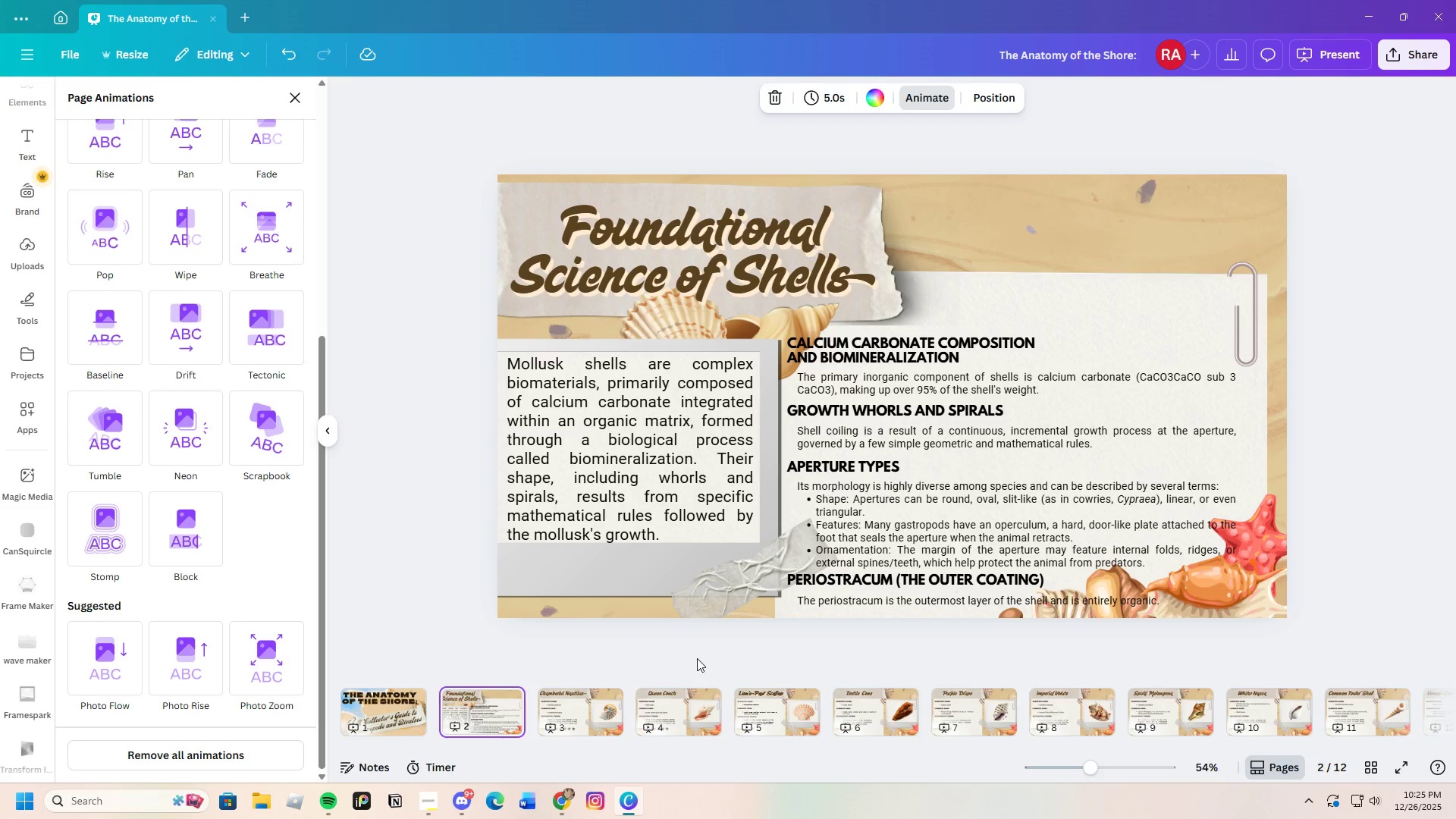 
wait(7.0)
 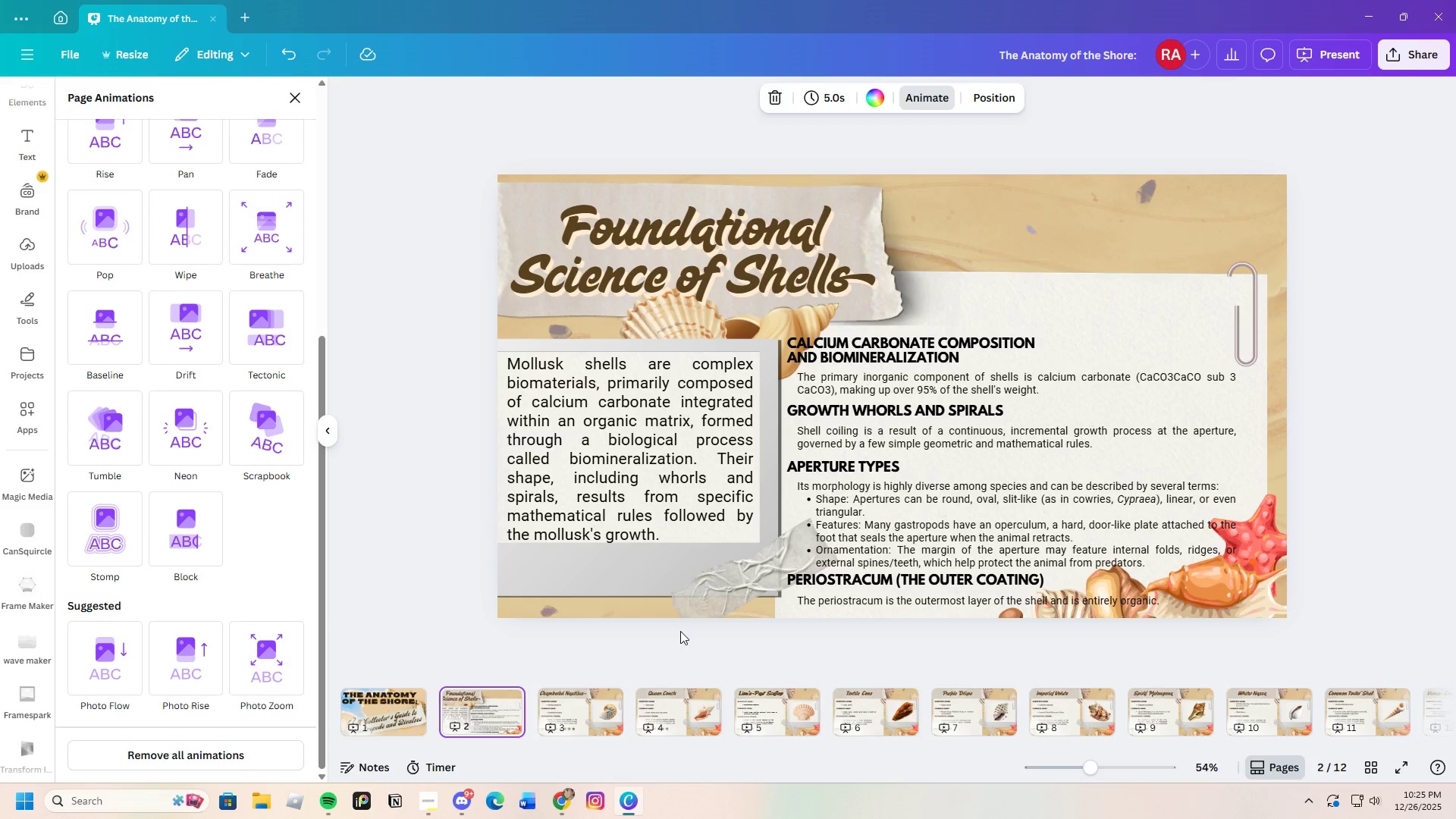 
mouse_move([626, 716])
 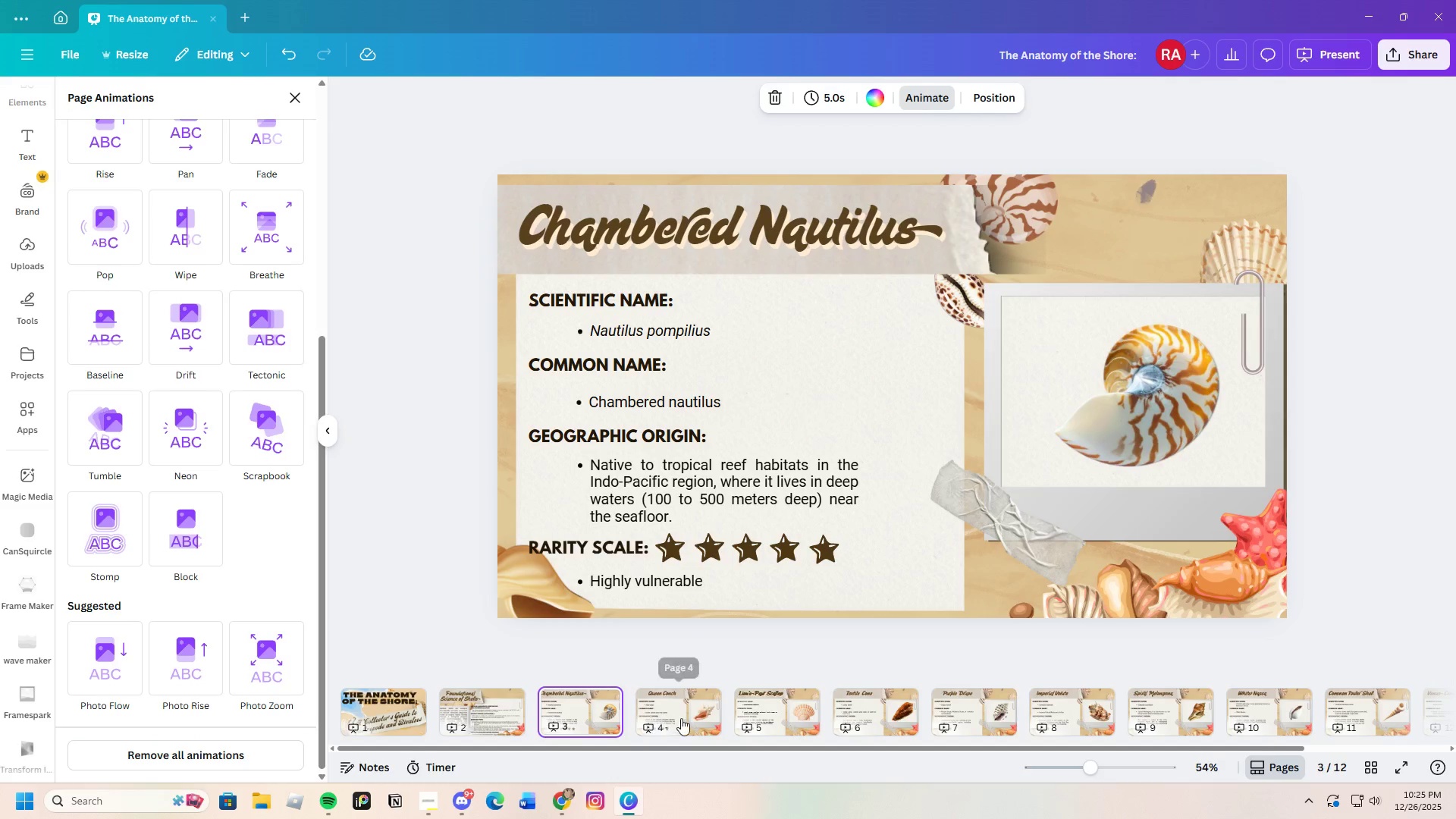 
left_click([681, 718])
 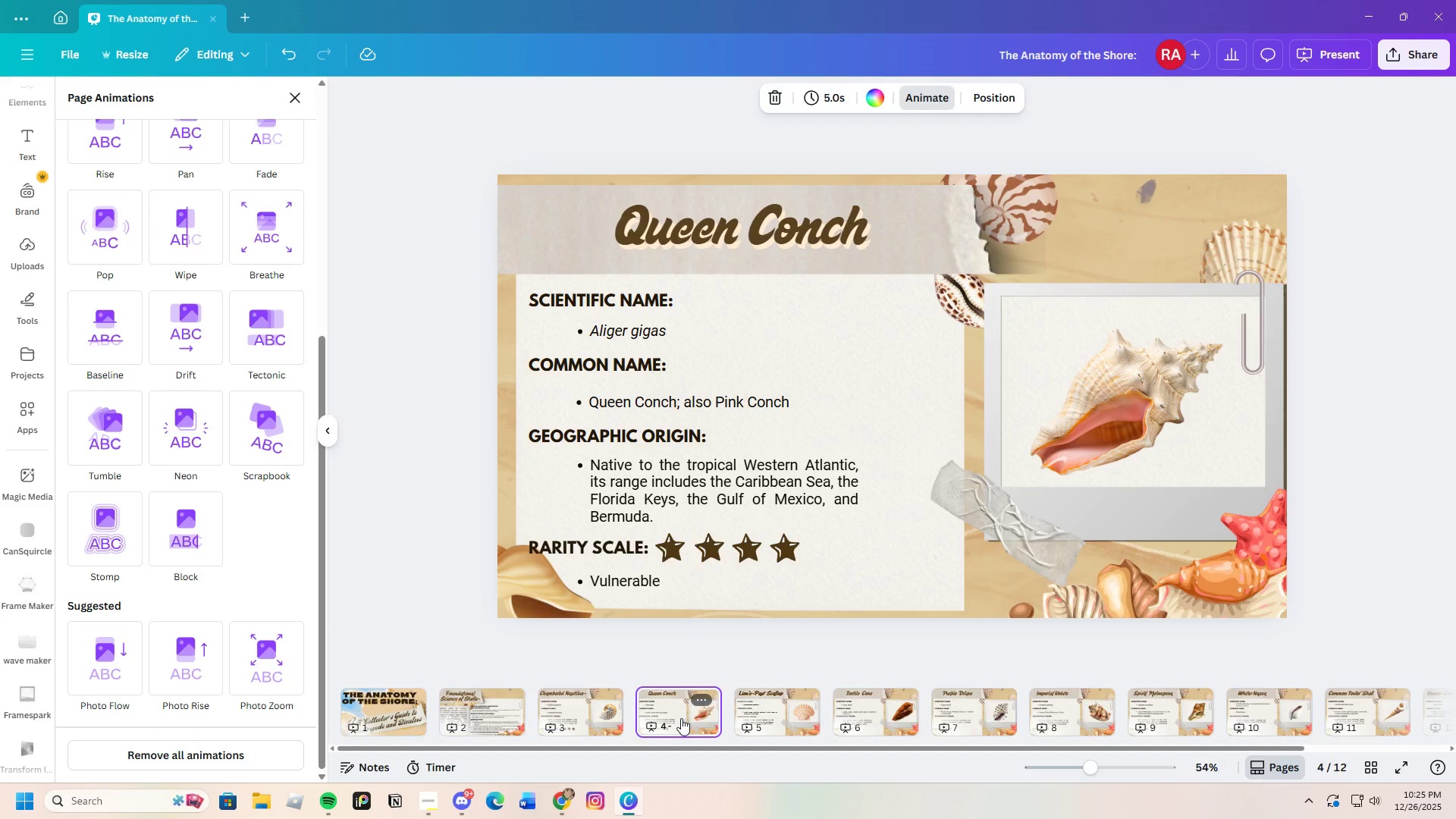 
left_click([777, 709])
 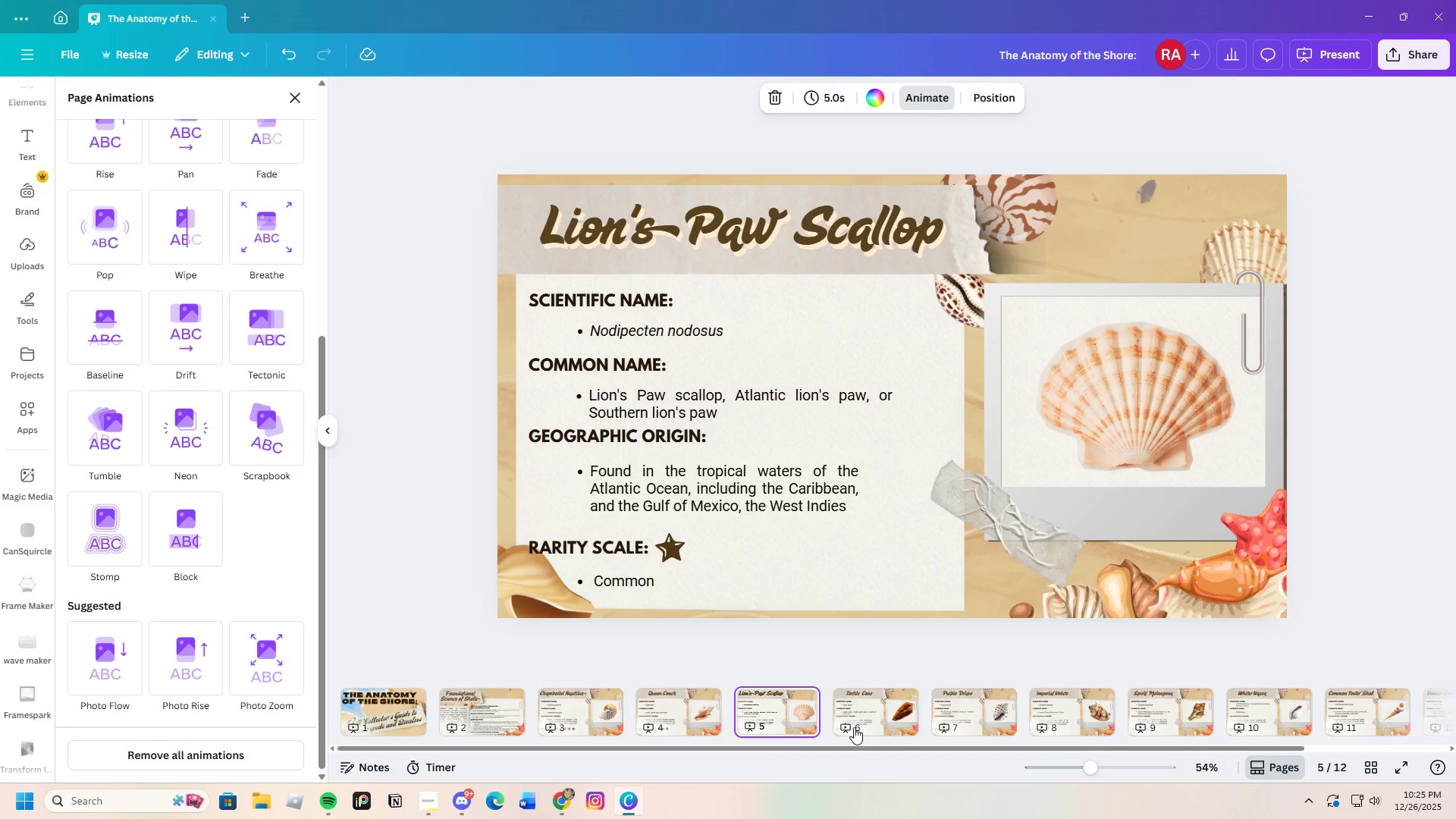 
left_click([878, 717])
 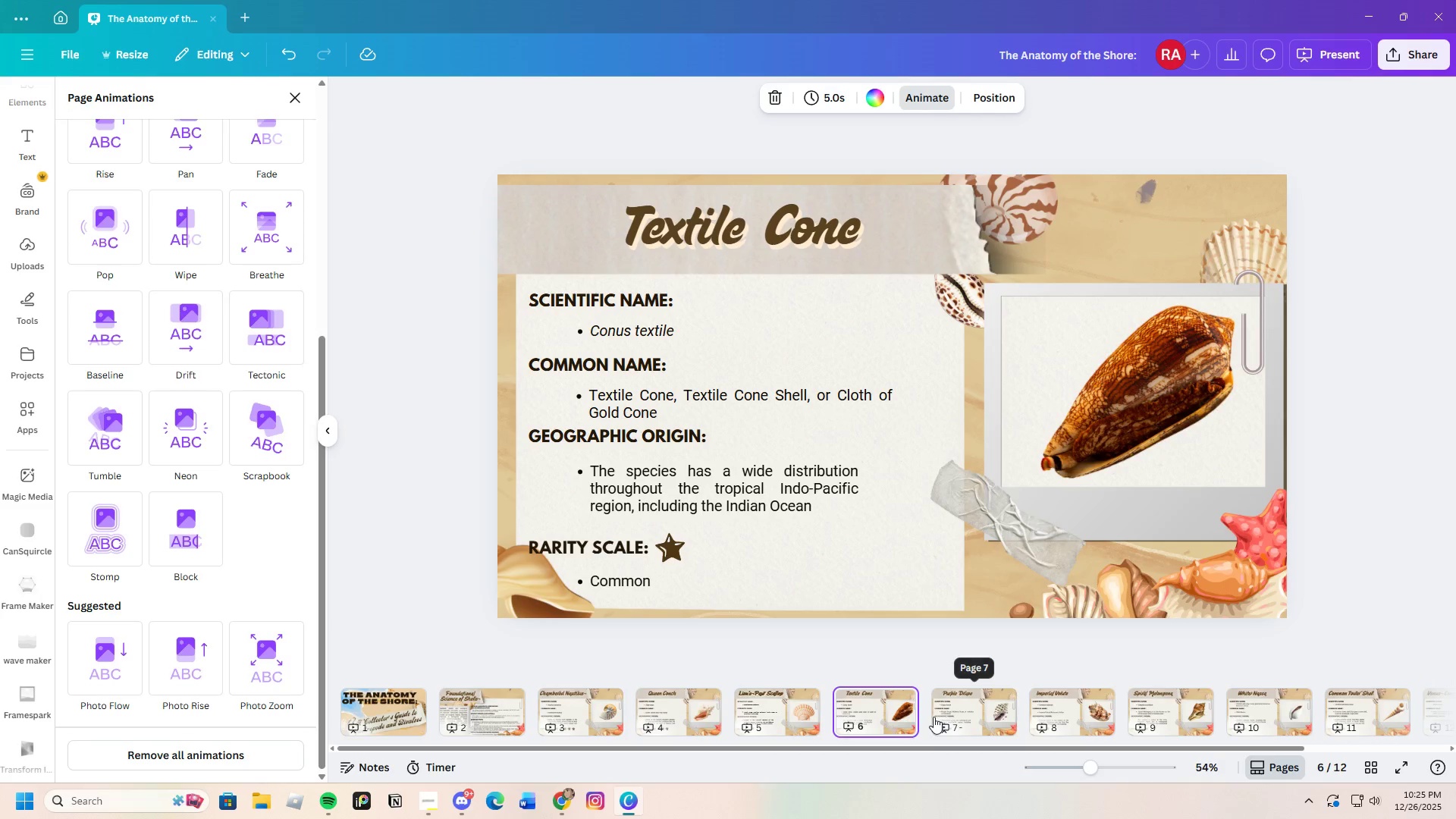 
left_click([999, 714])
 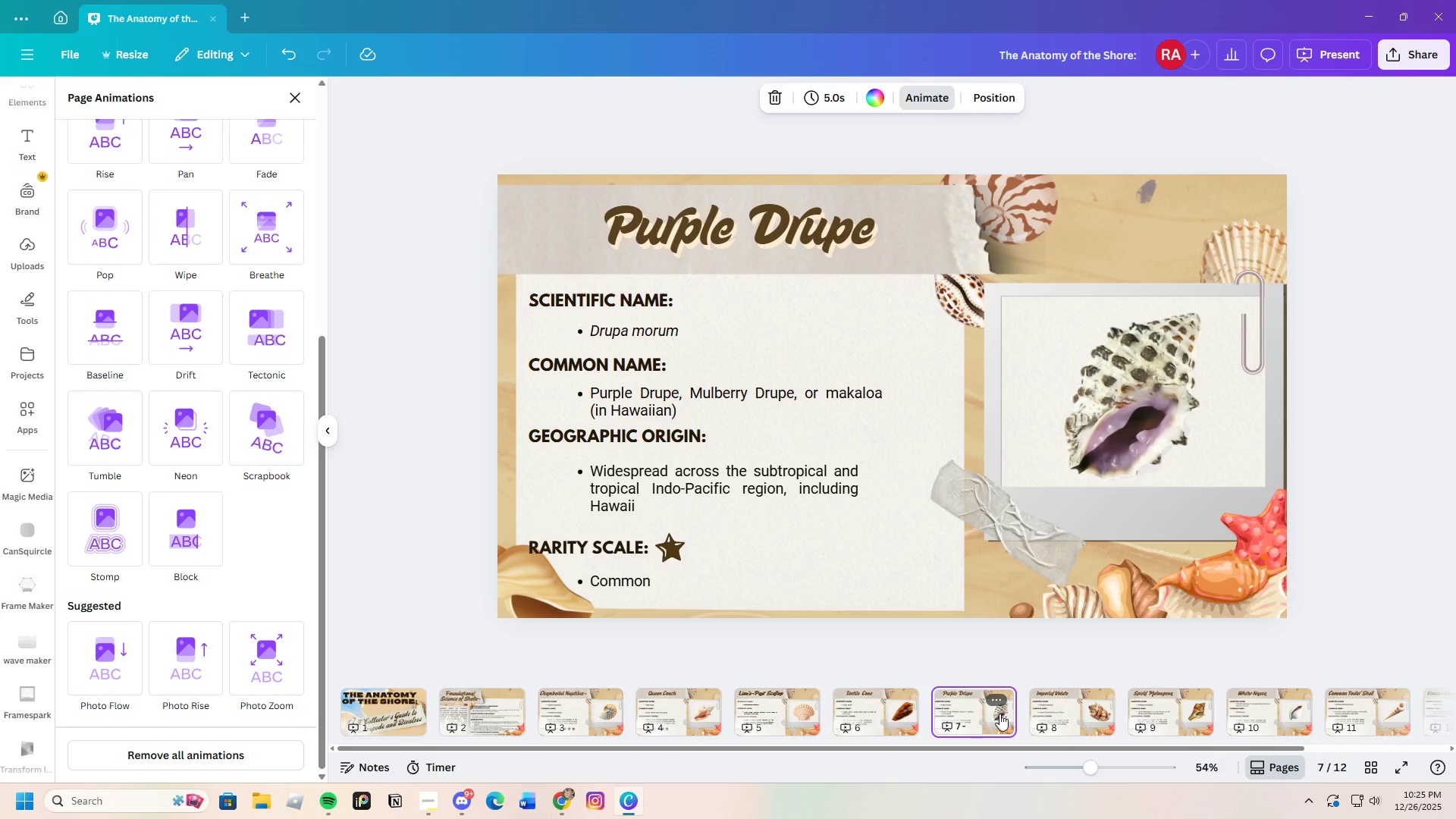 
left_click([1069, 718])
 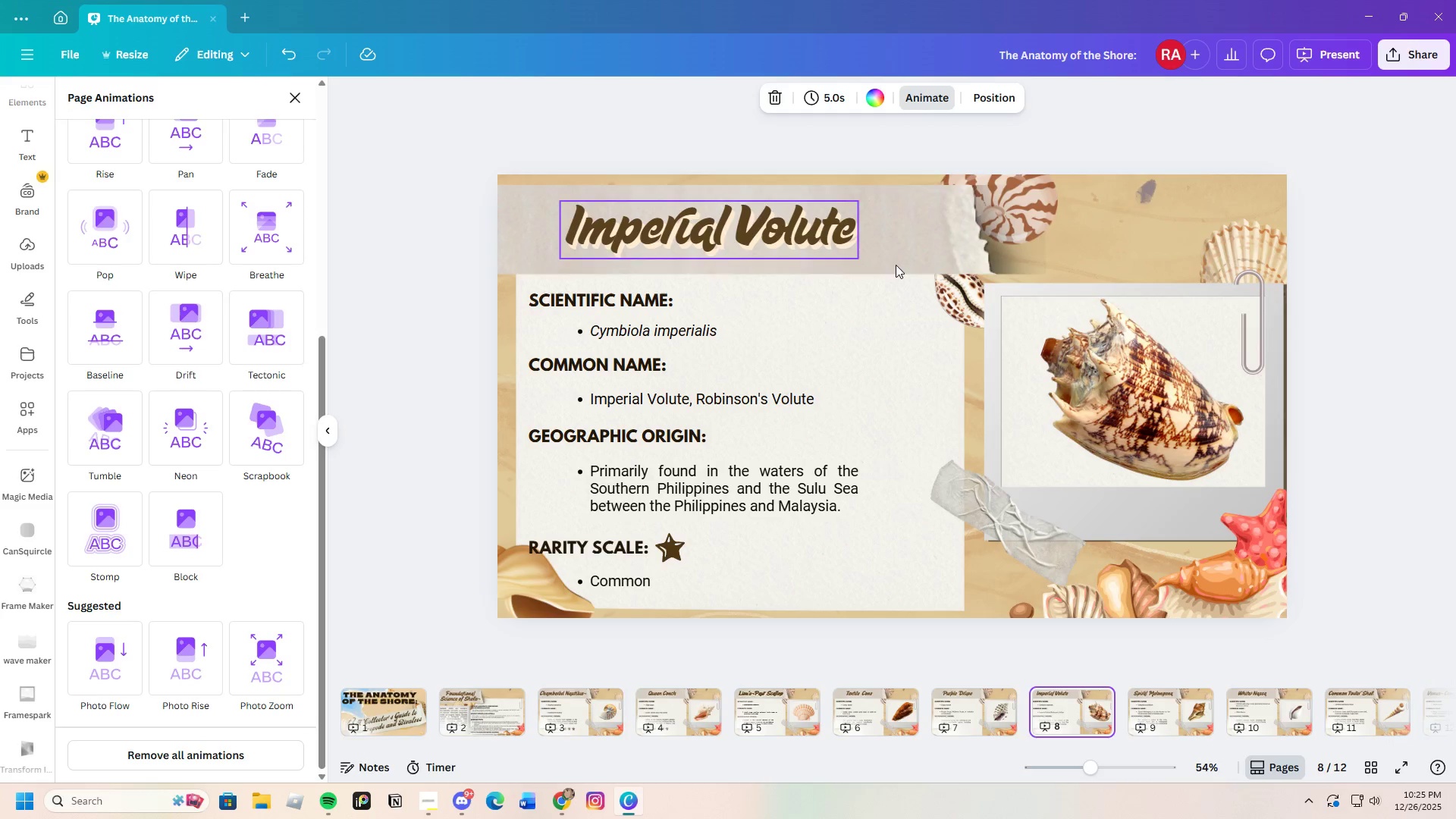 
wait(6.52)
 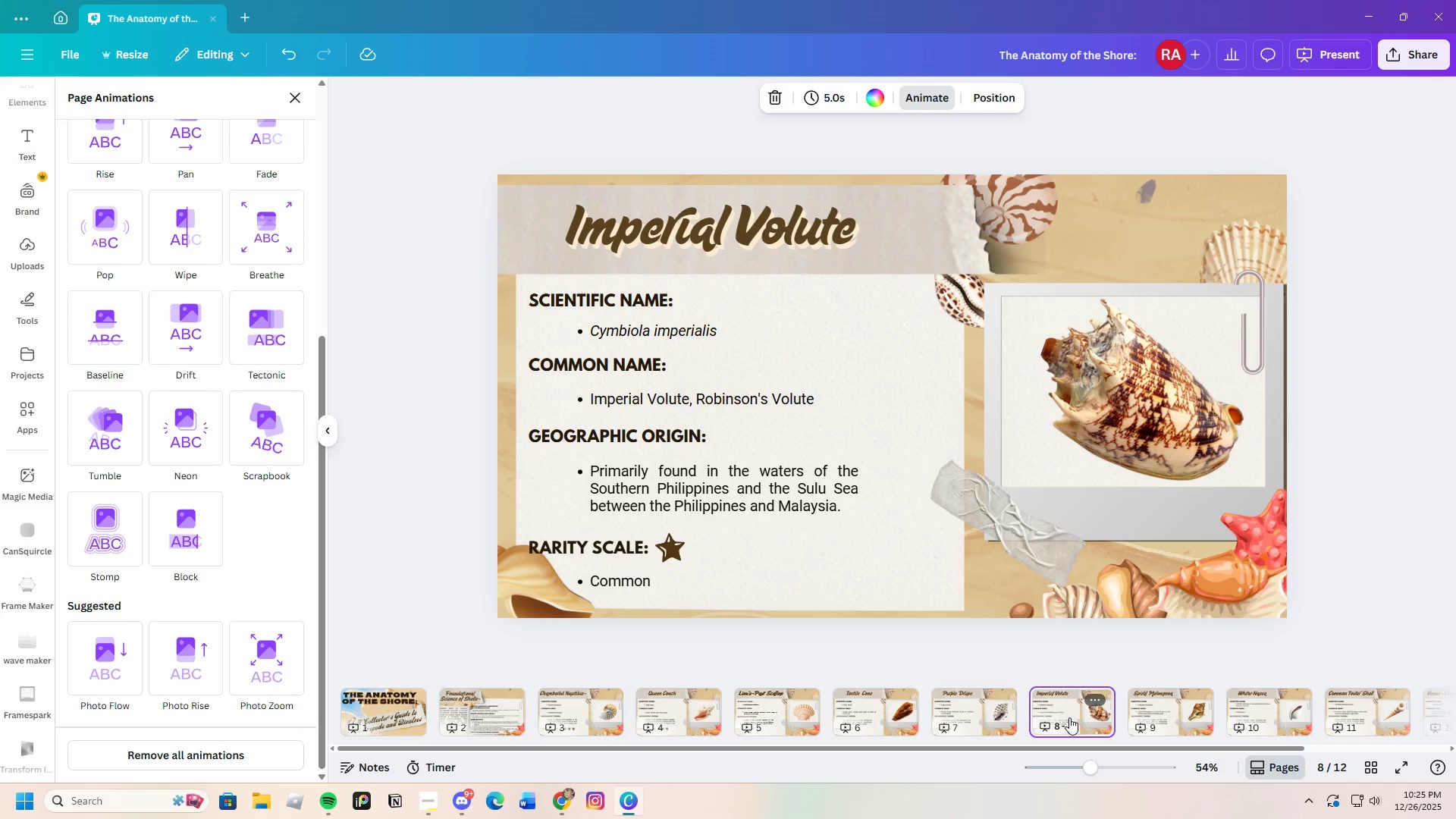 
left_click([460, 240])
 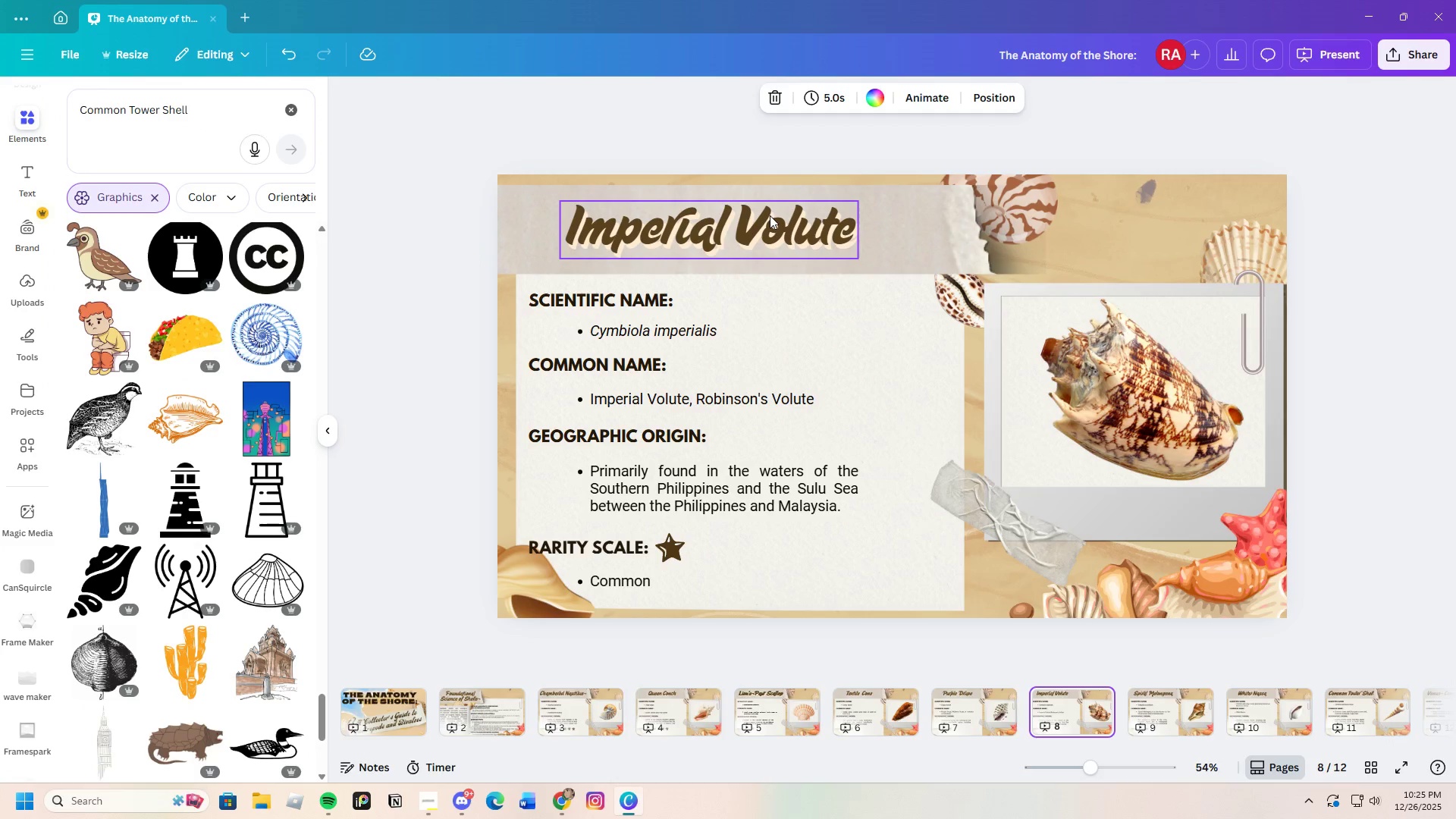 
left_click_drag(start_coordinate=[770, 215], to_coordinate=[782, 216])
 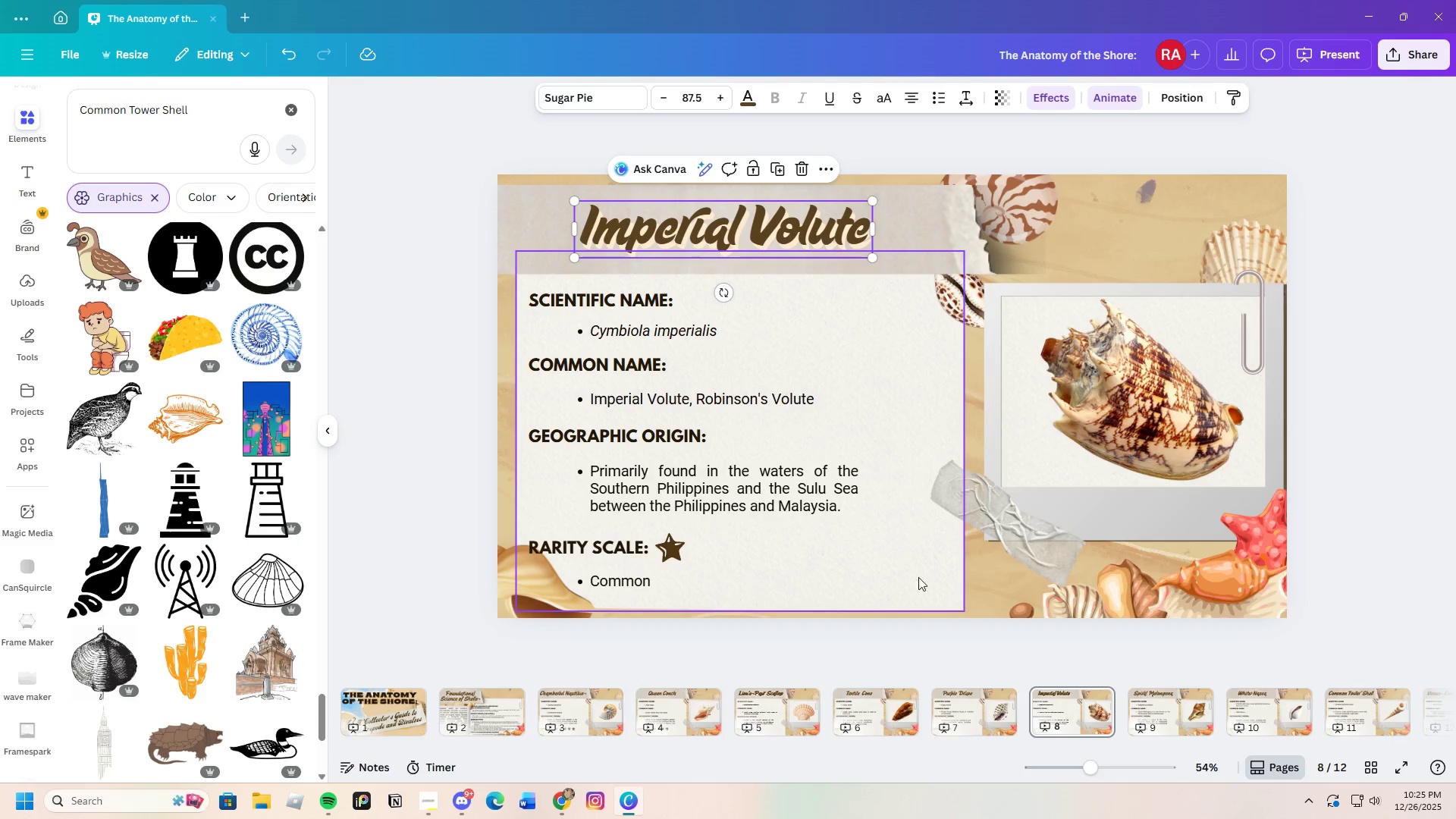 
mouse_move([1015, 720])
 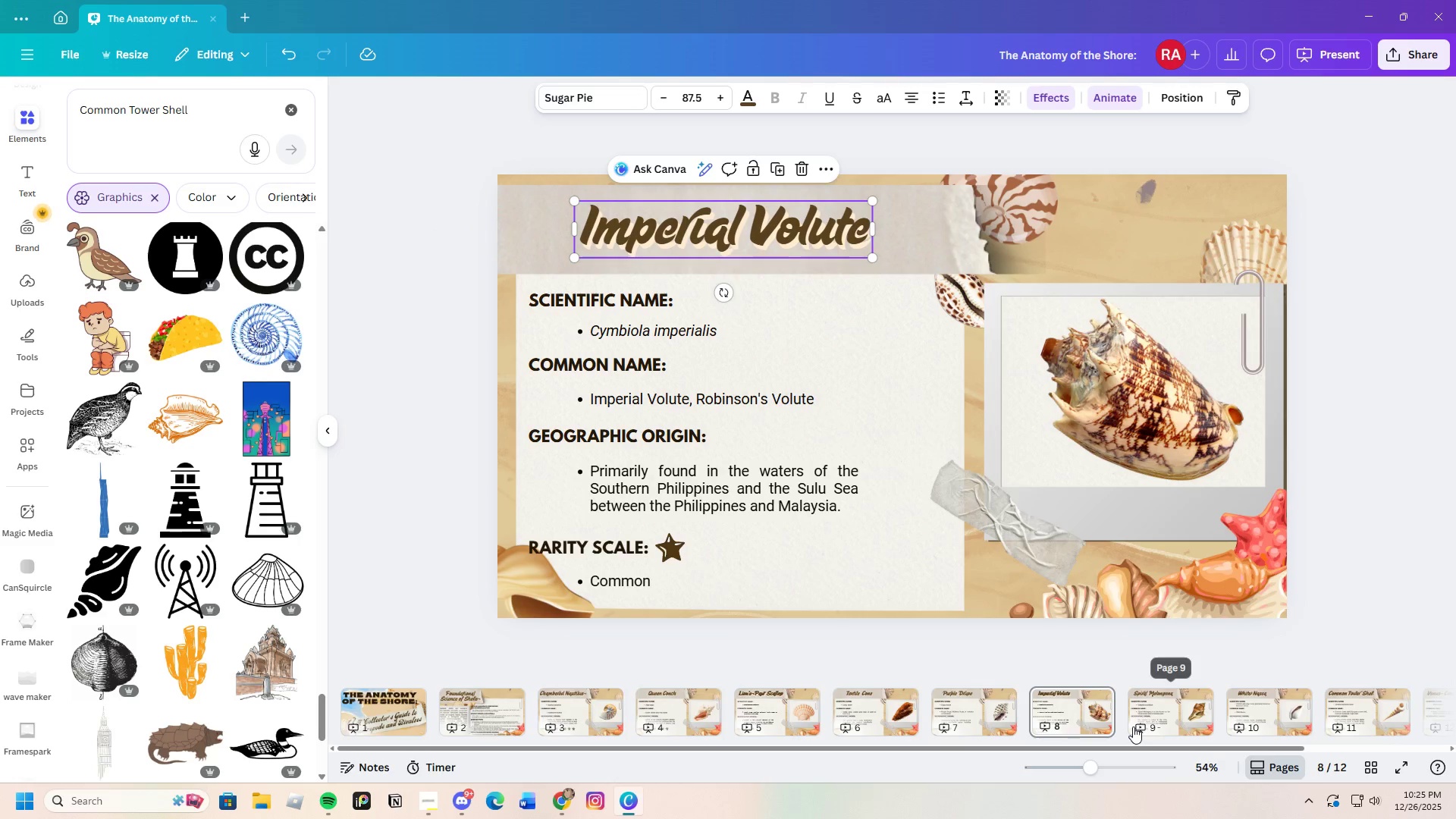 
left_click([1140, 721])
 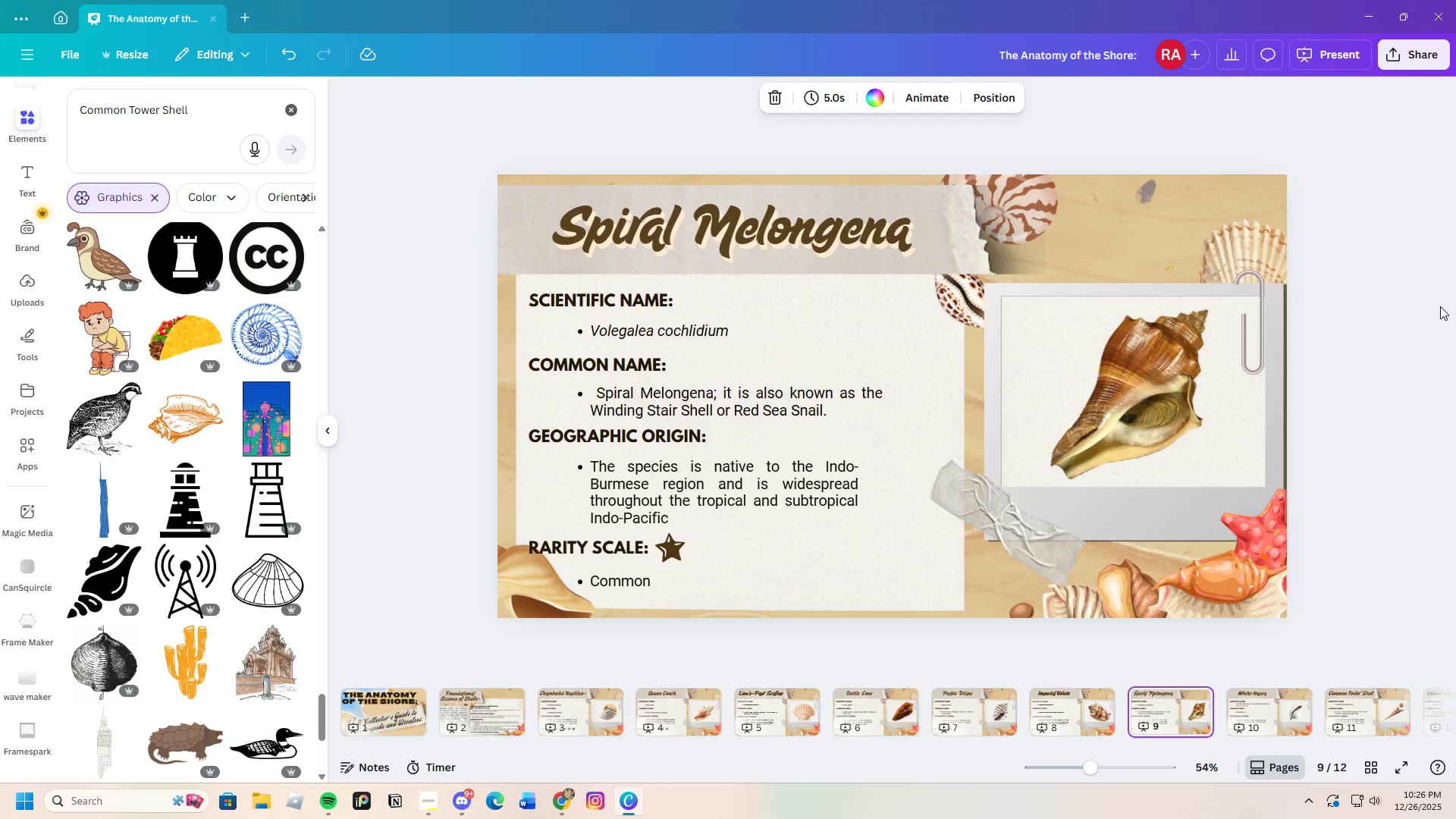 
wait(28.97)
 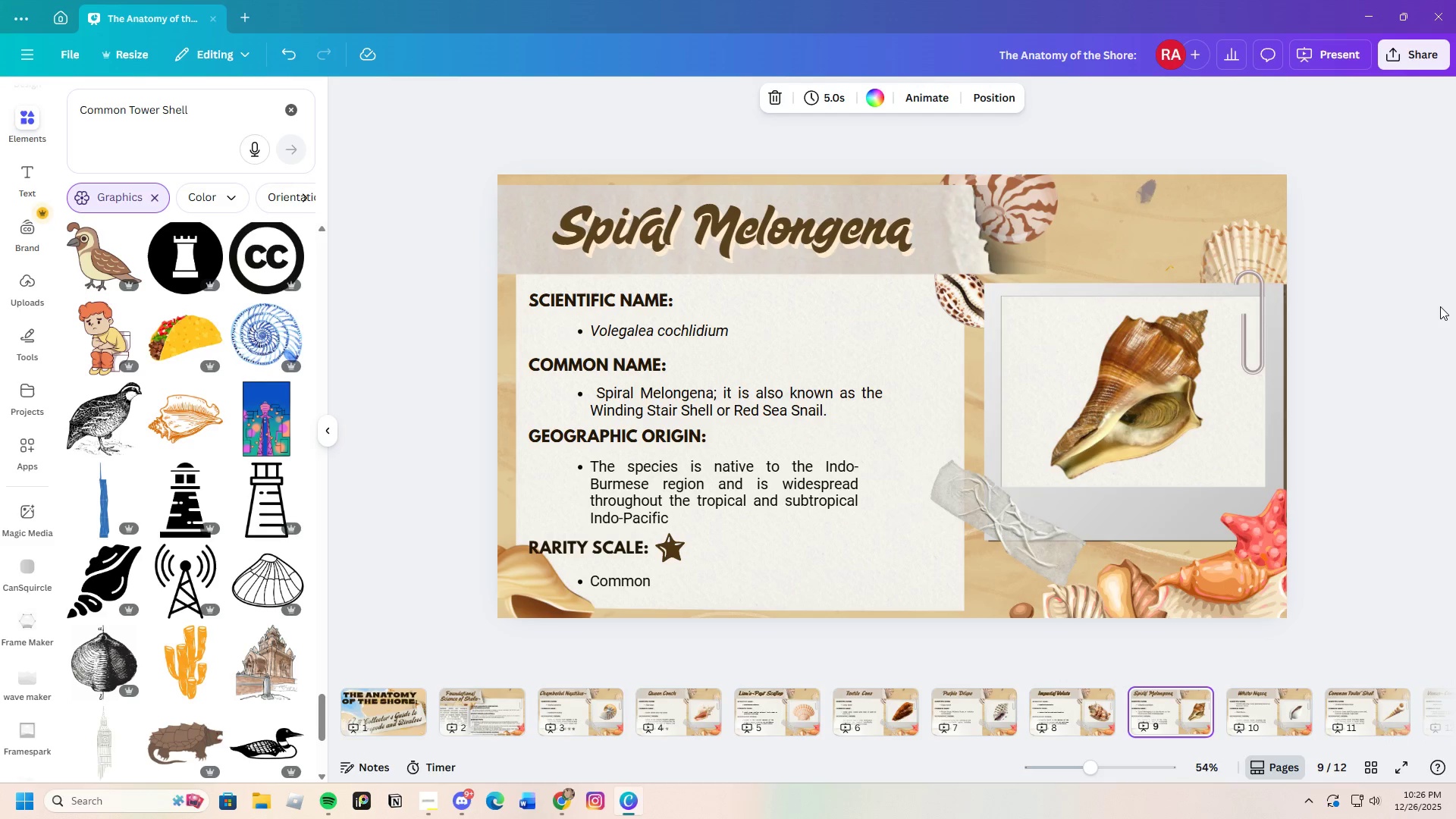 
left_click([1254, 716])
 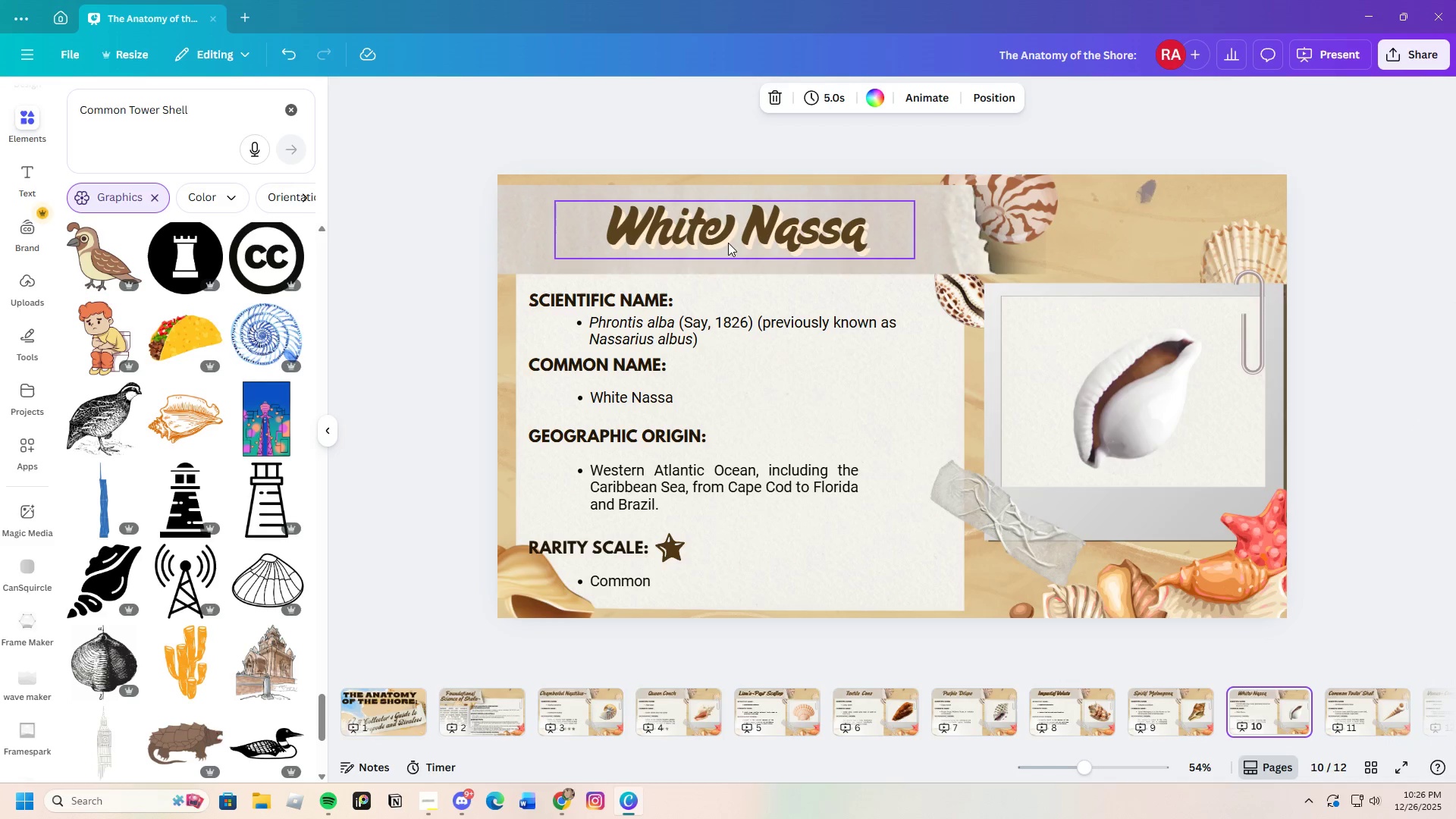 
left_click_drag(start_coordinate=[723, 241], to_coordinate=[713, 241])
 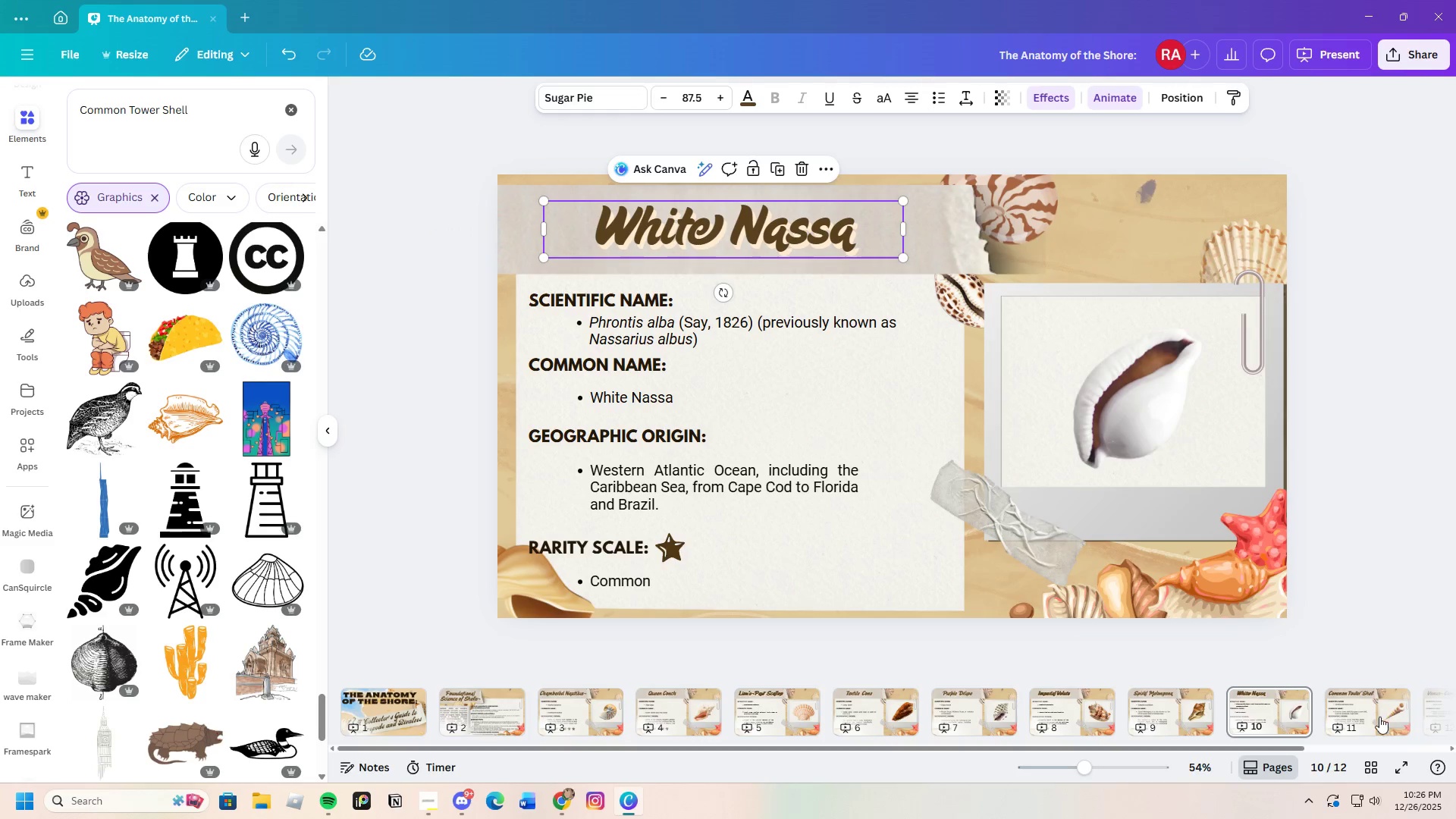 
left_click([1377, 717])
 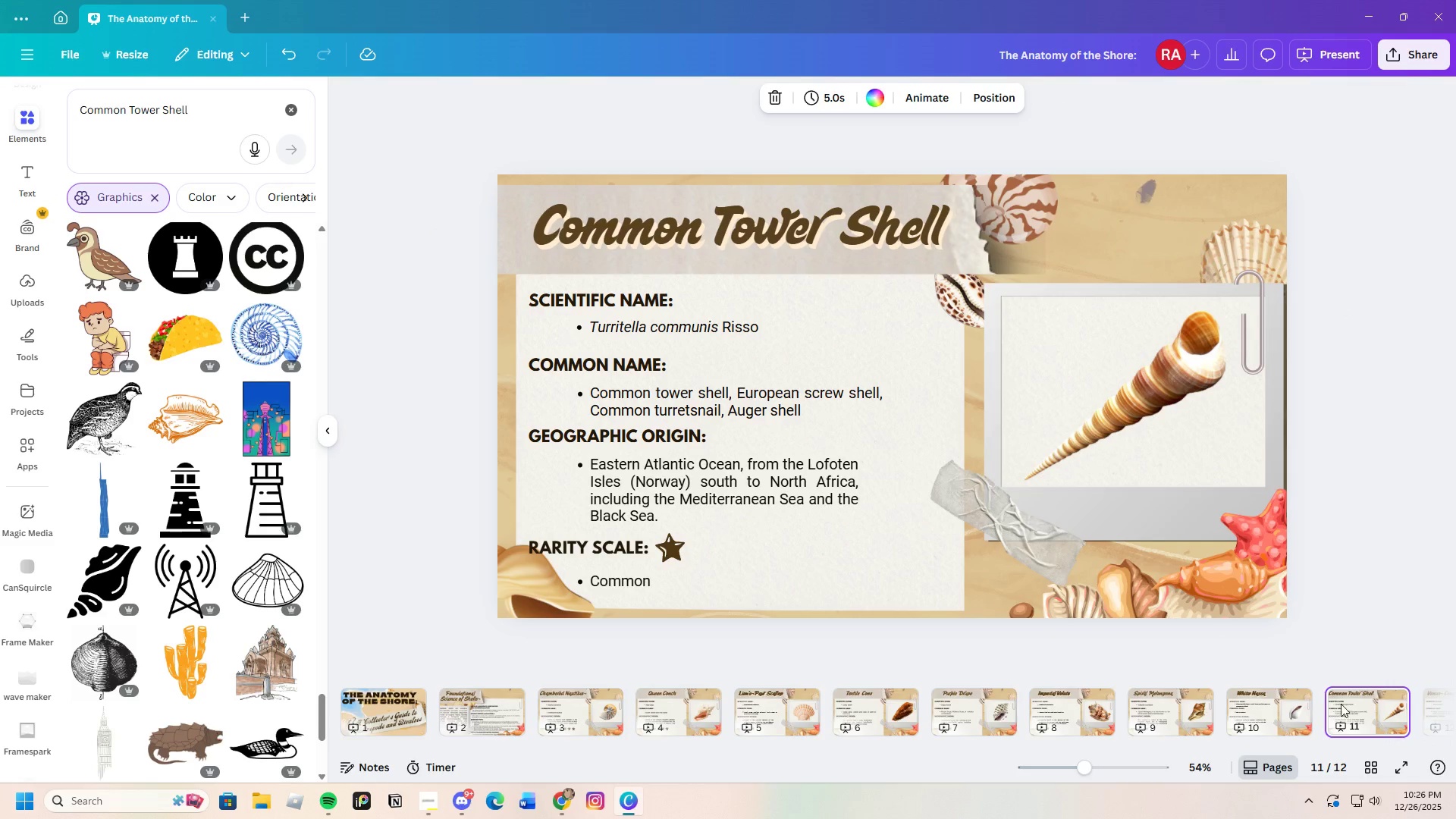 
left_click_drag(start_coordinate=[1110, 748], to_coordinate=[1291, 750])
 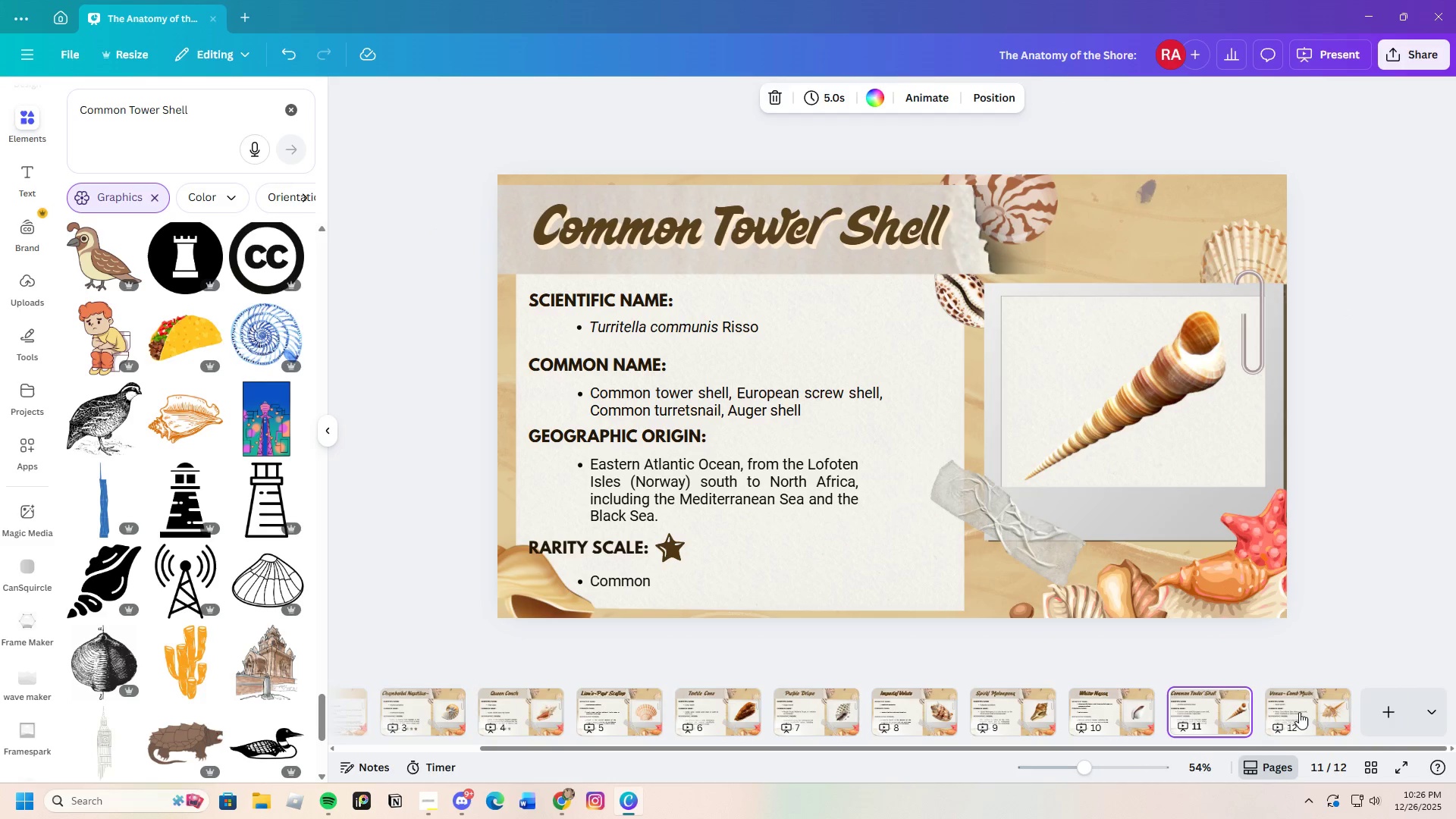 
left_click([1299, 712])
 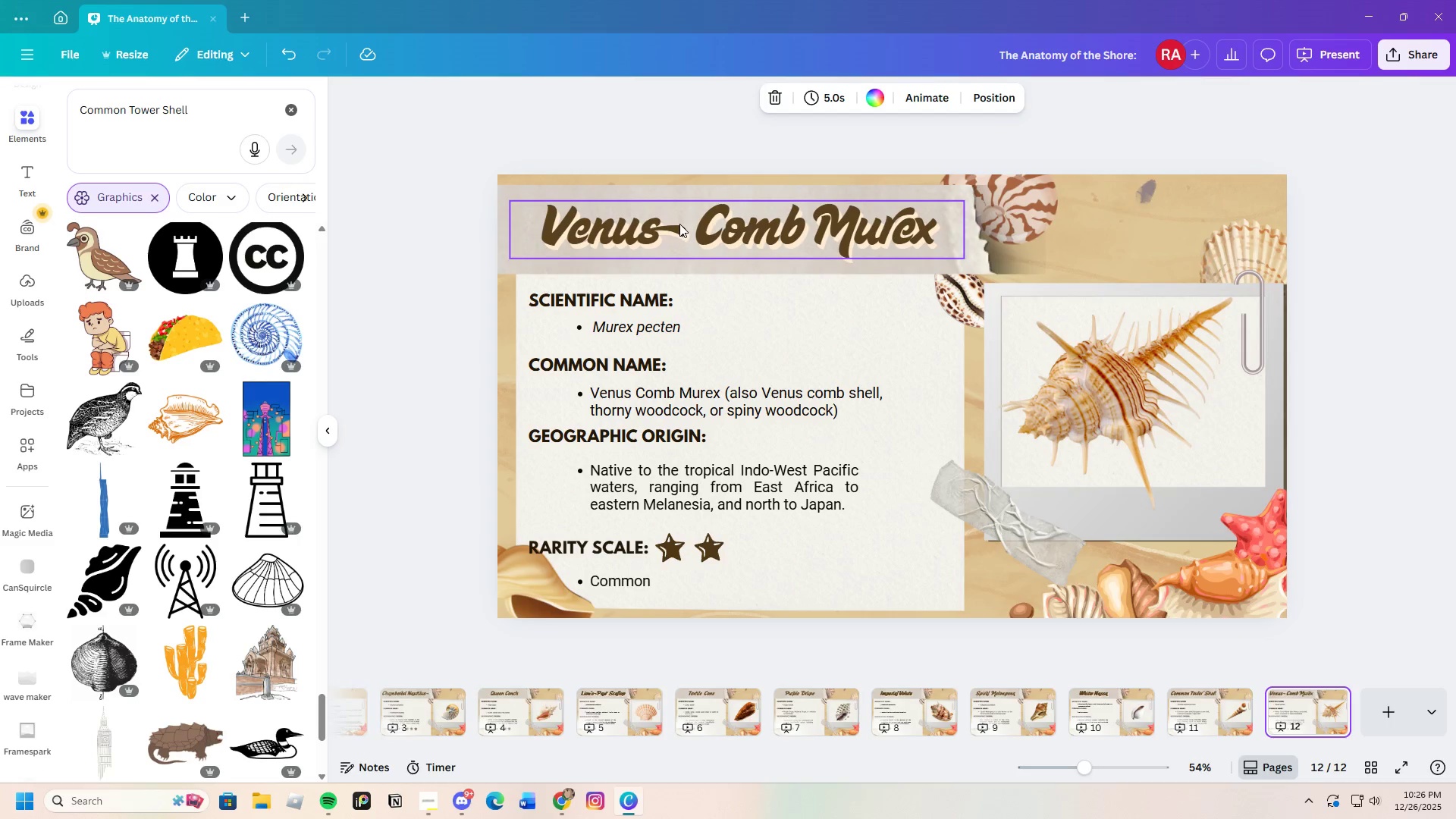 
left_click([689, 222])
 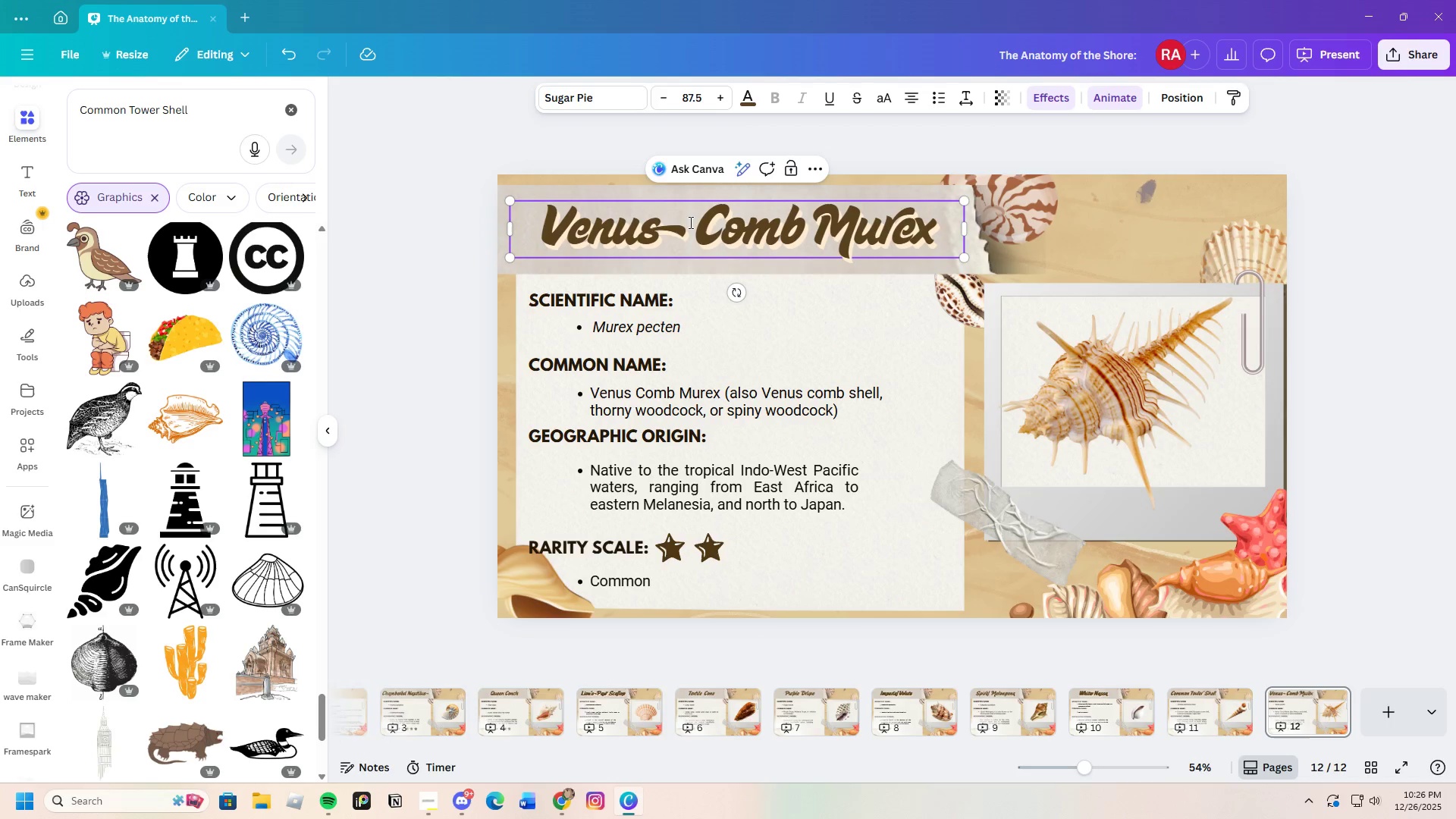 
key(Backspace)
 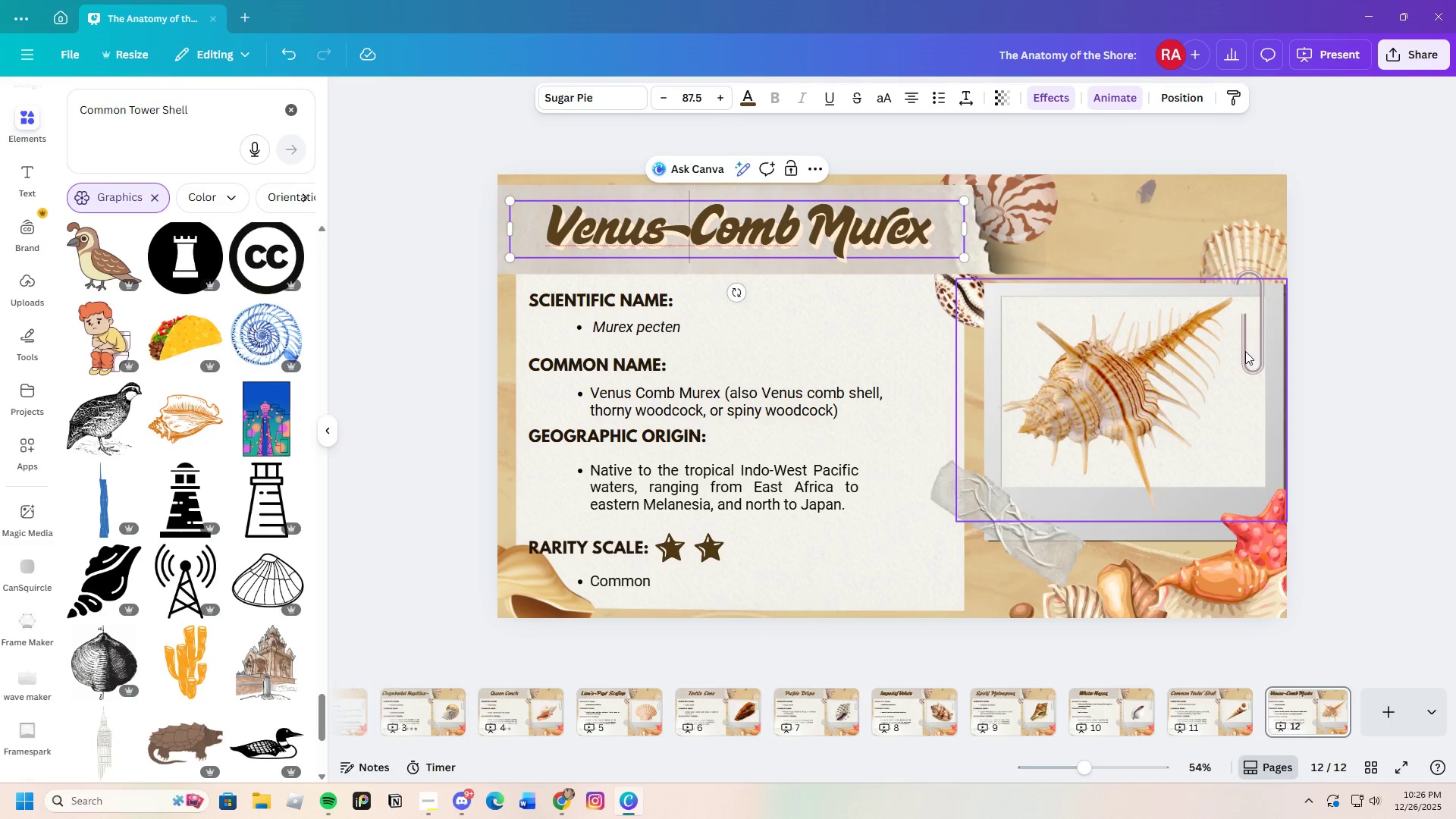 
left_click([1367, 322])
 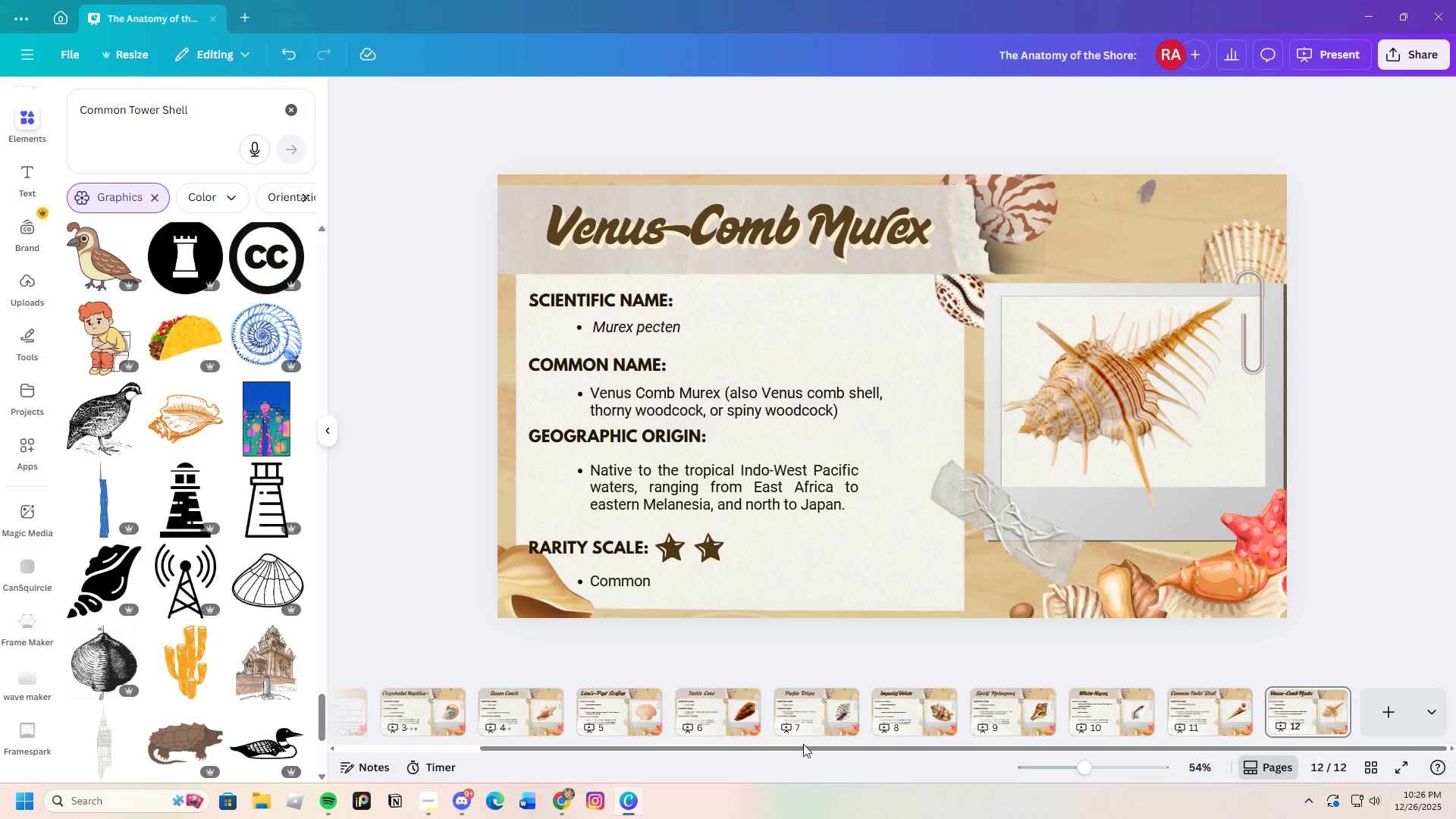 
left_click_drag(start_coordinate=[803, 745], to_coordinate=[518, 761])
 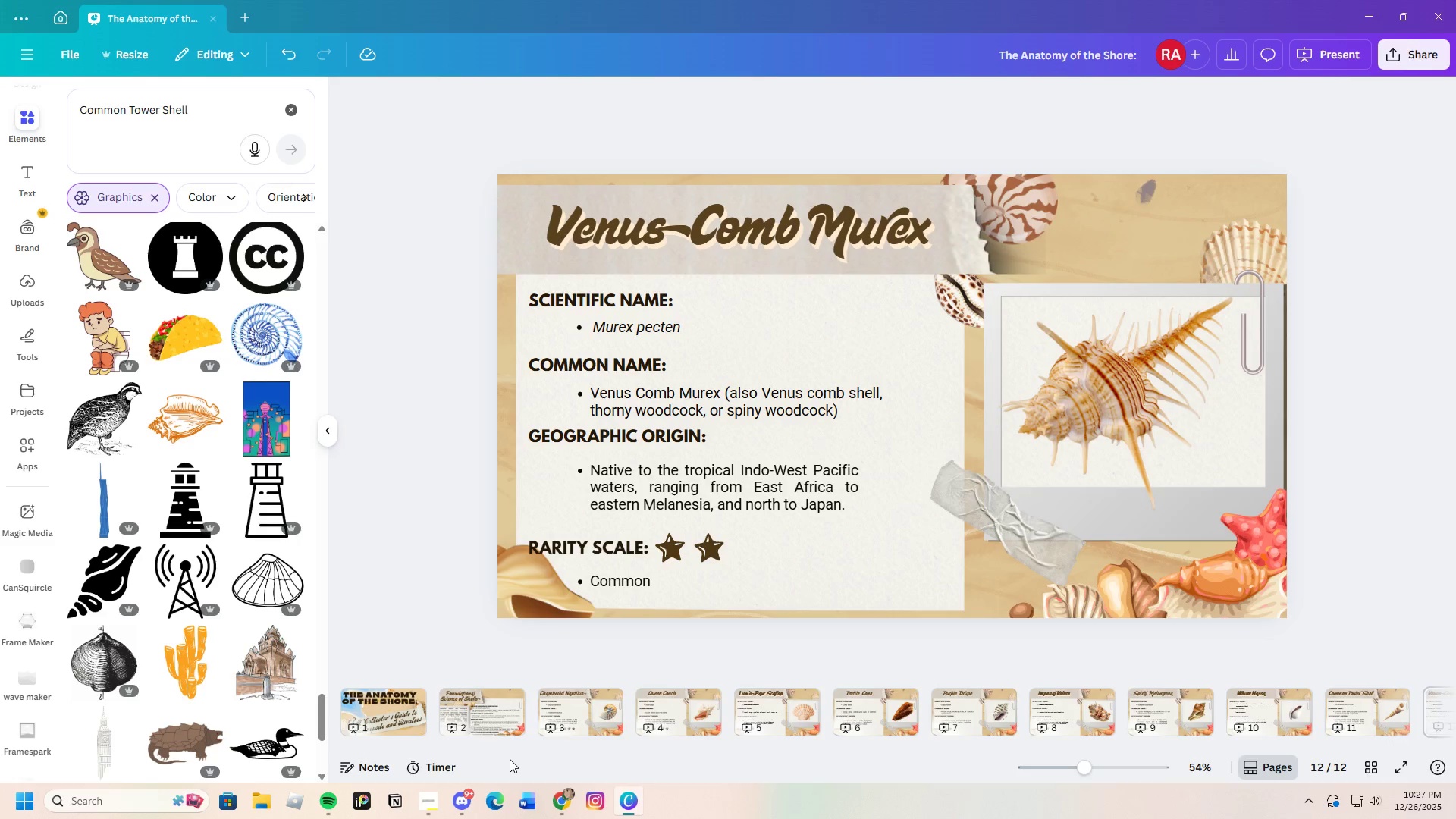 
wait(52.25)
 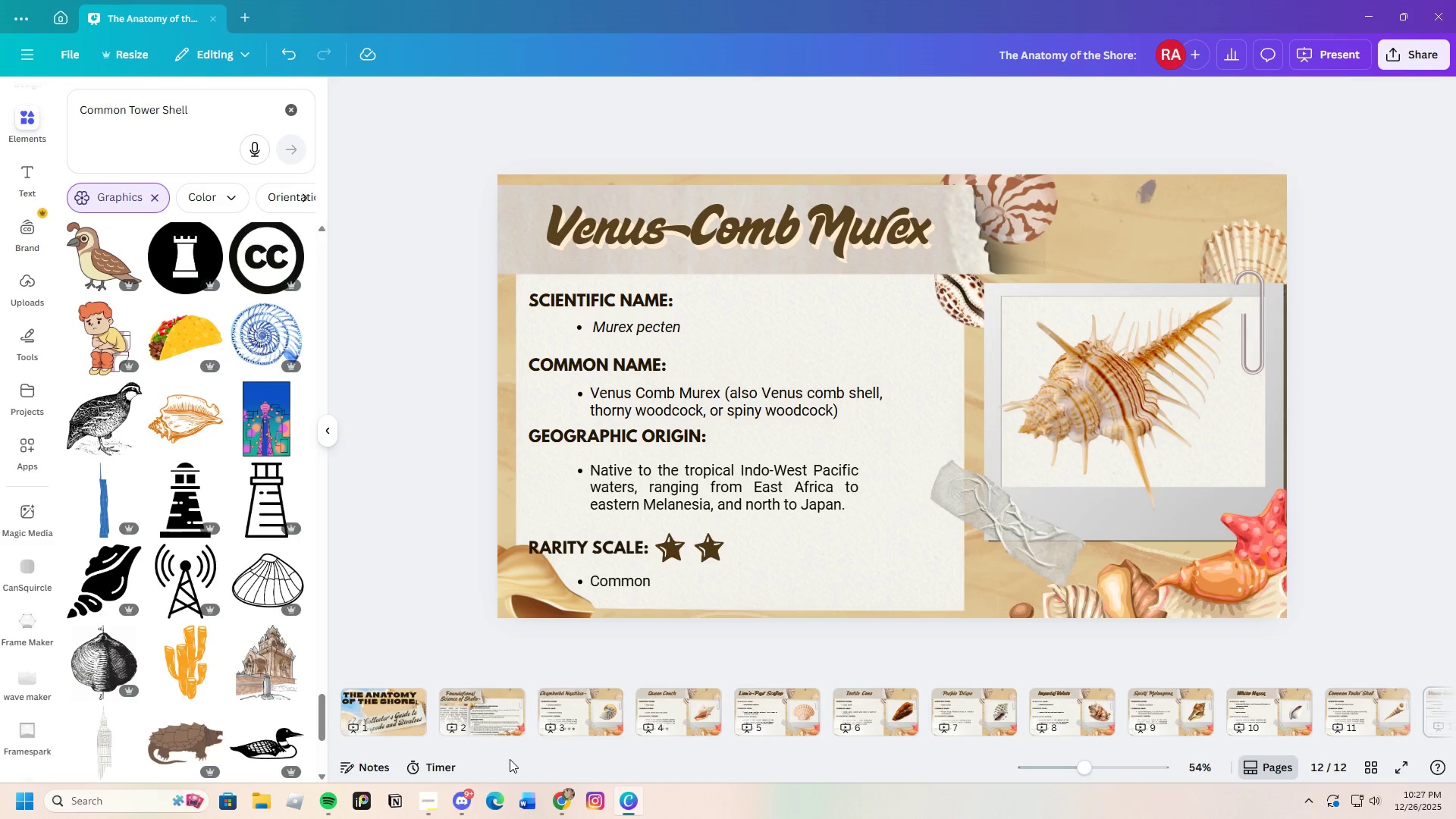 
left_click_drag(start_coordinate=[575, 751], to_coordinate=[429, 763])
 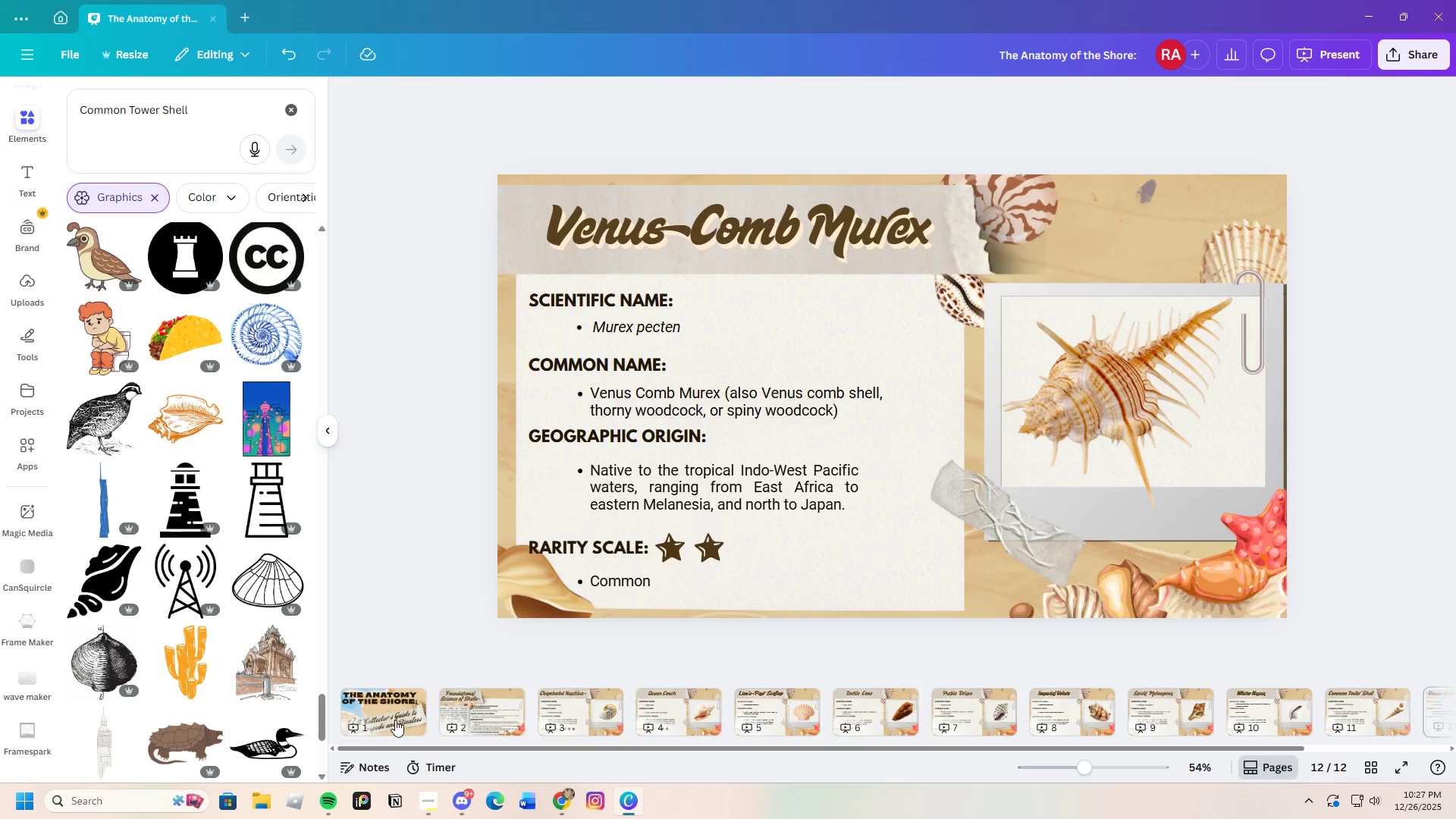 
left_click([395, 717])
 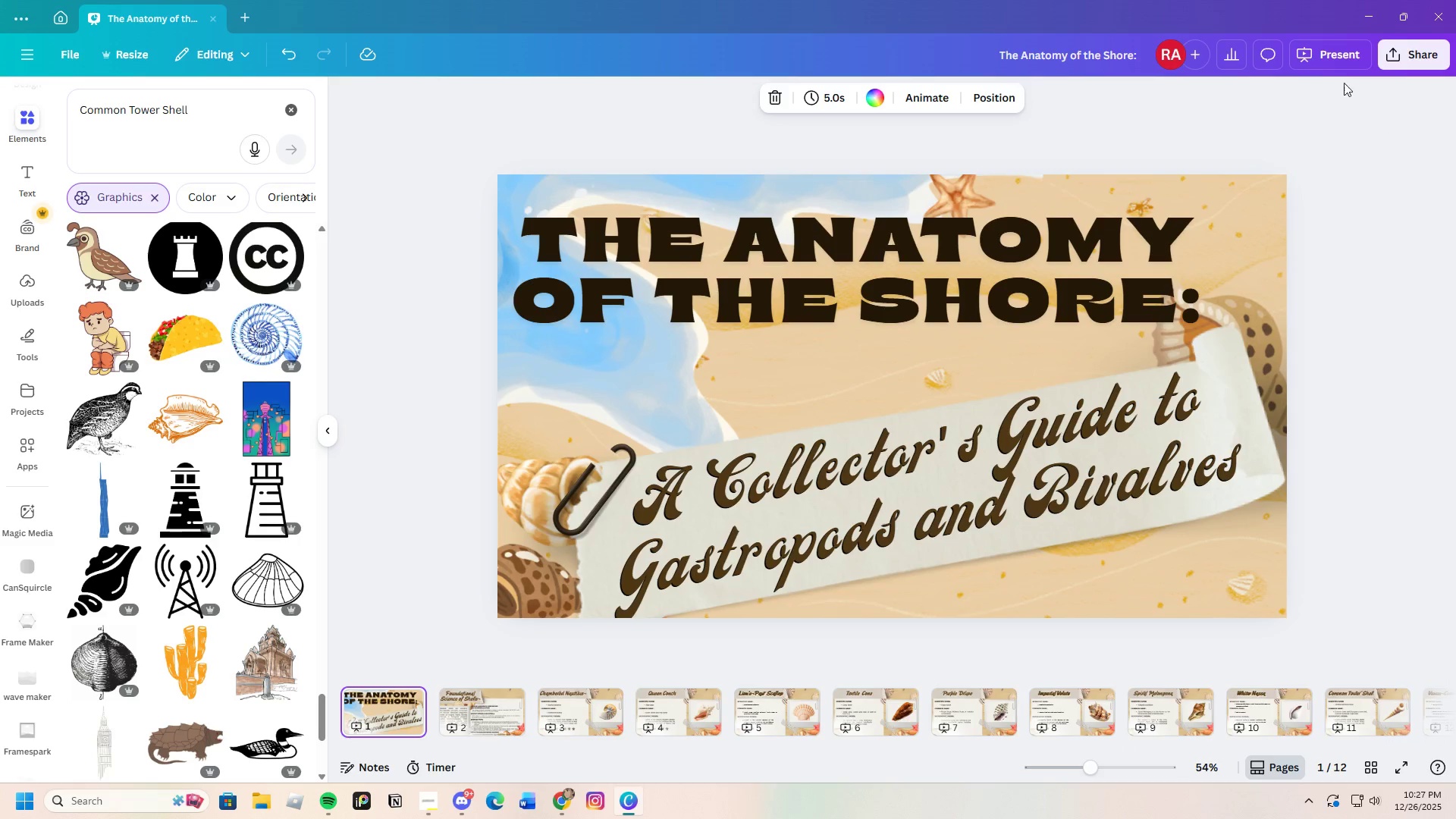 
left_click([1330, 47])
 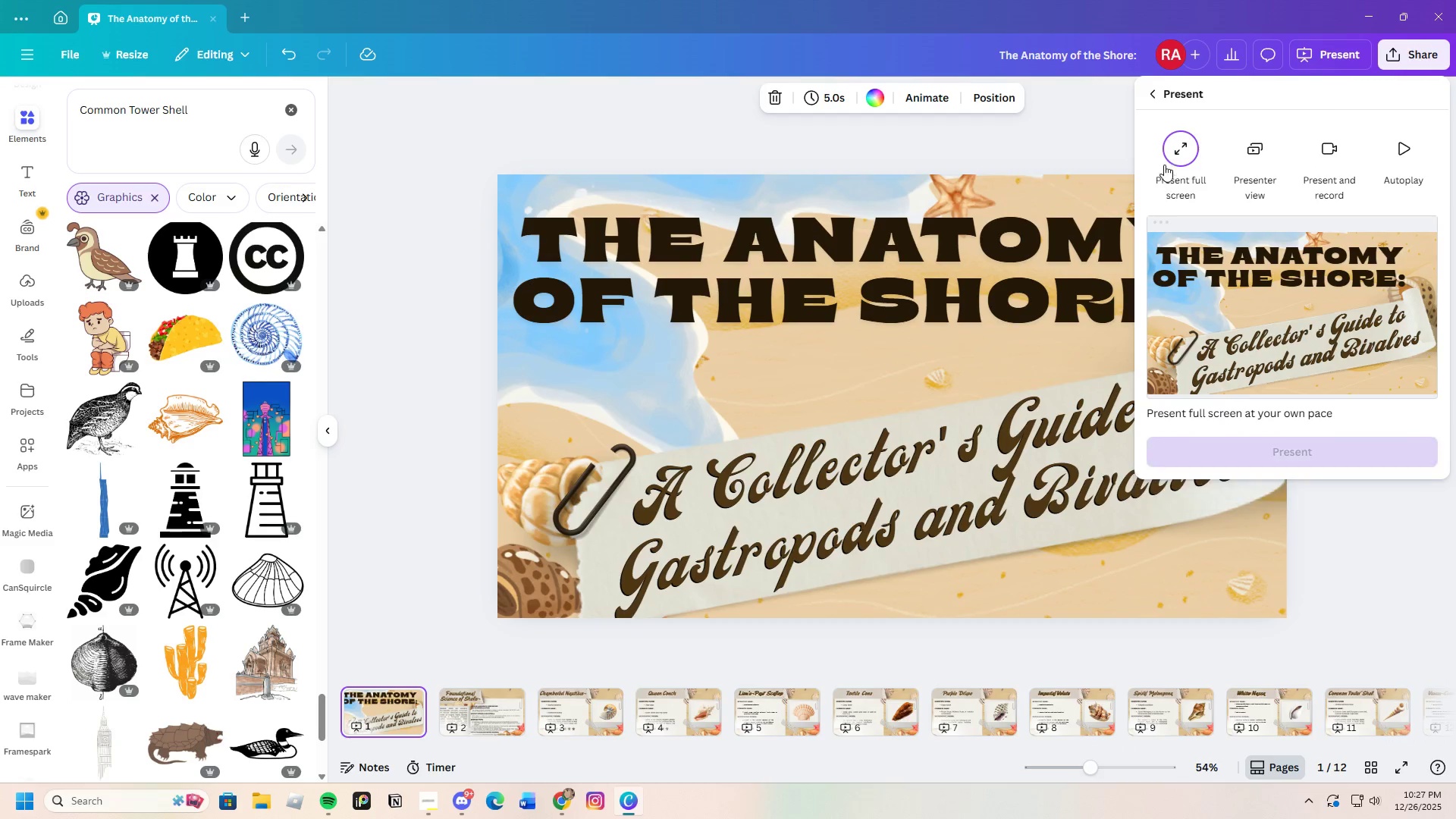 
left_click([1175, 159])
 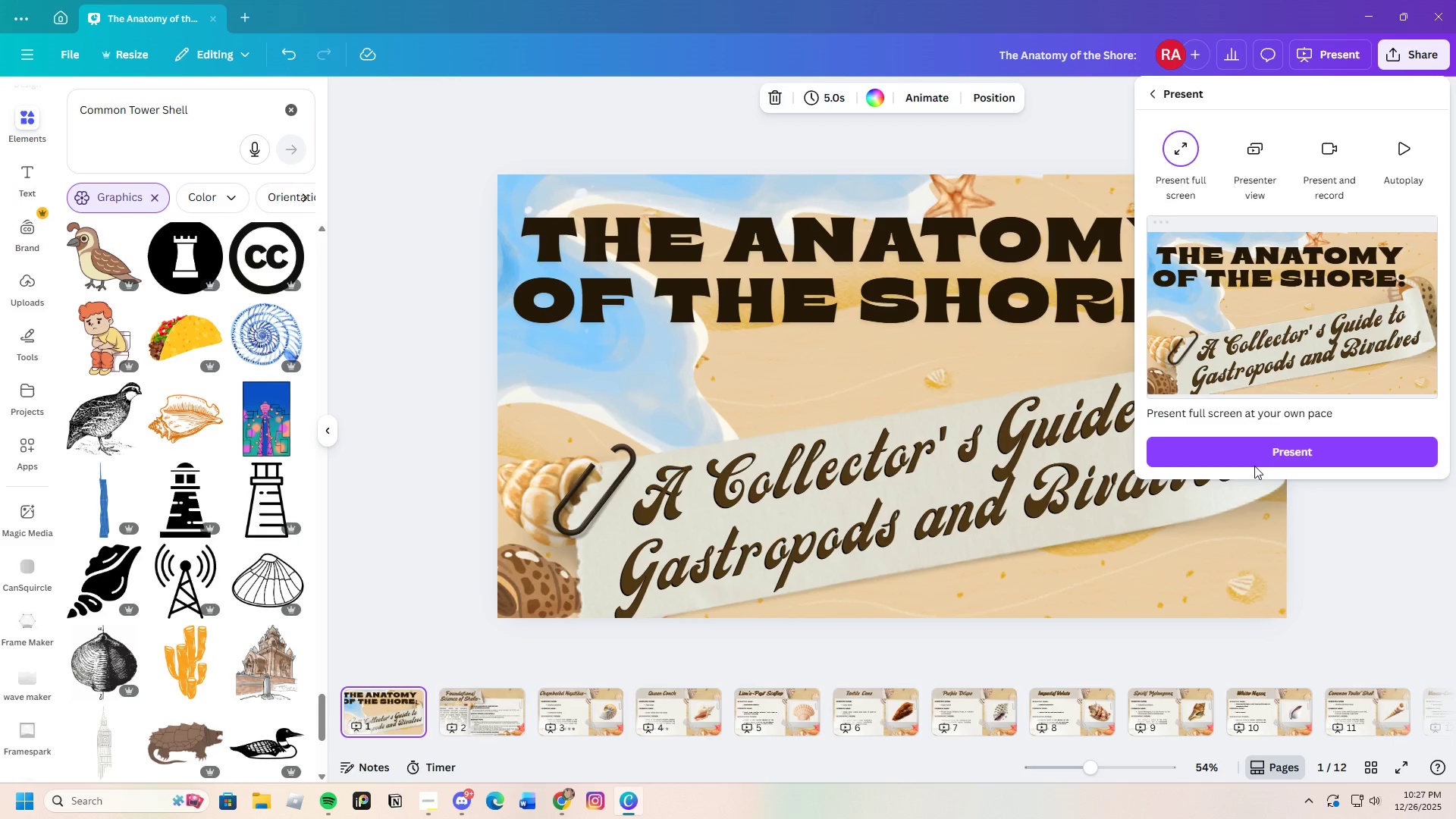 
left_click([1254, 455])
 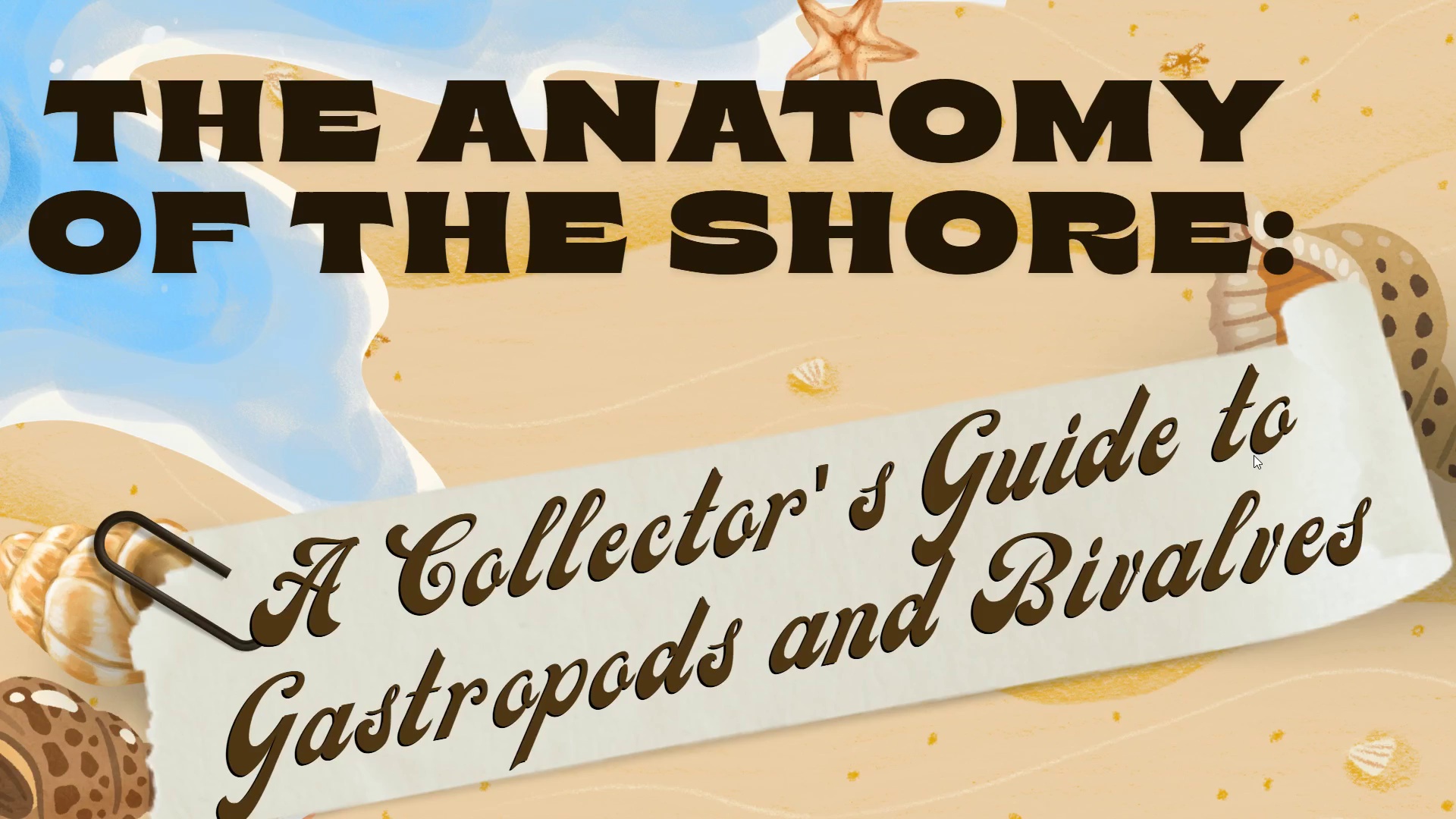 
wait(7.08)
 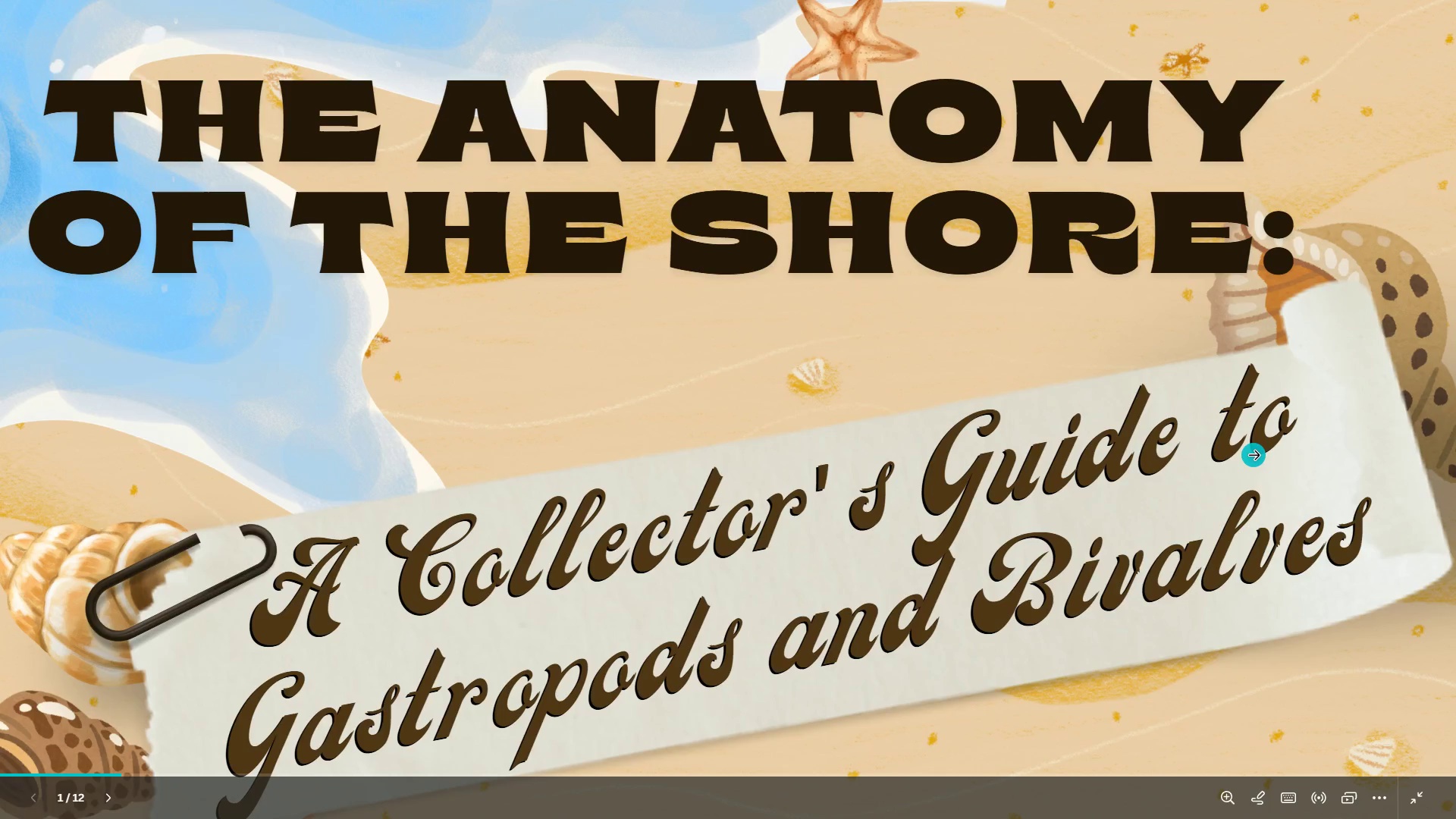 
key(ArrowRight)
 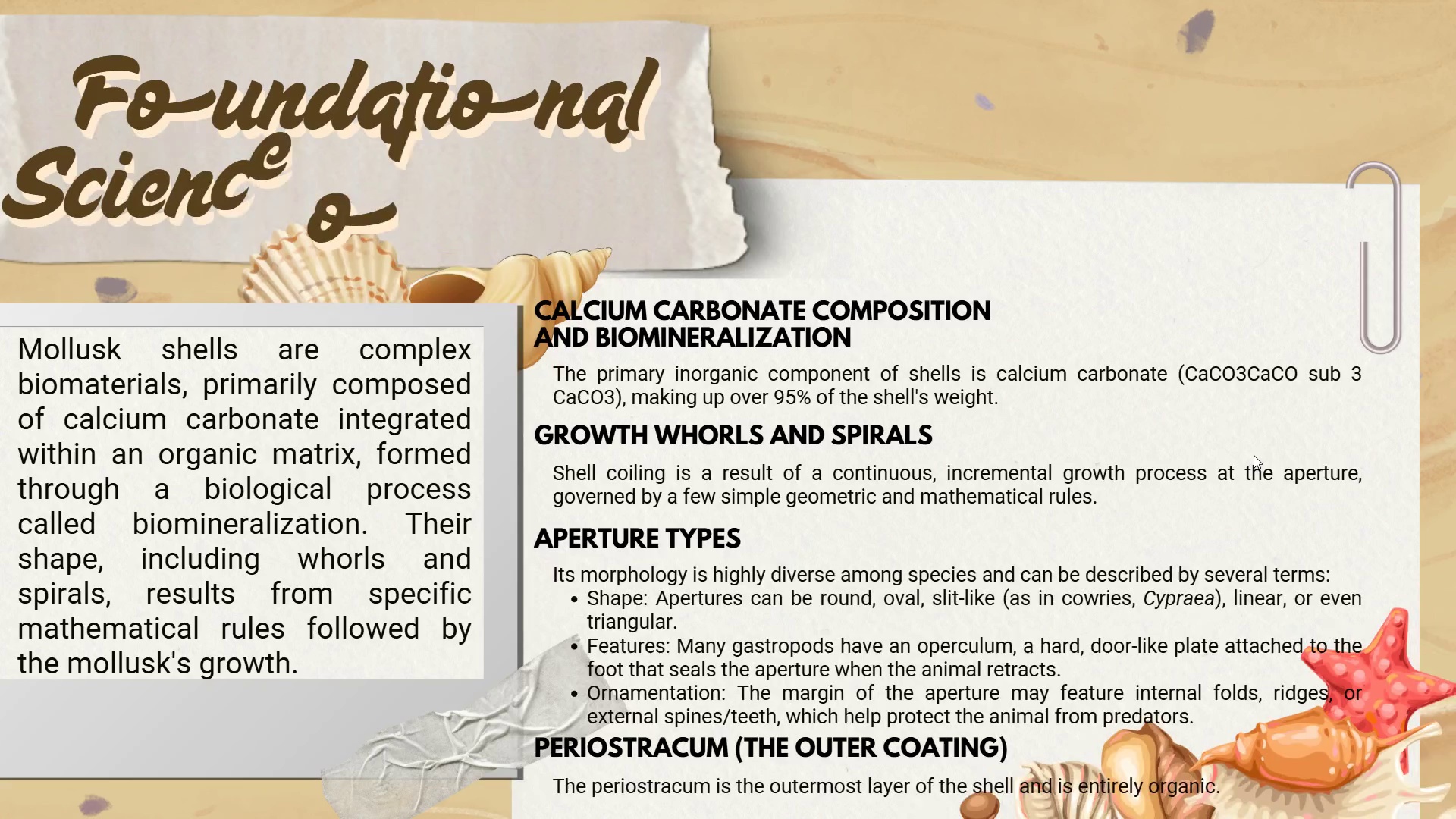 
key(ArrowRight)
 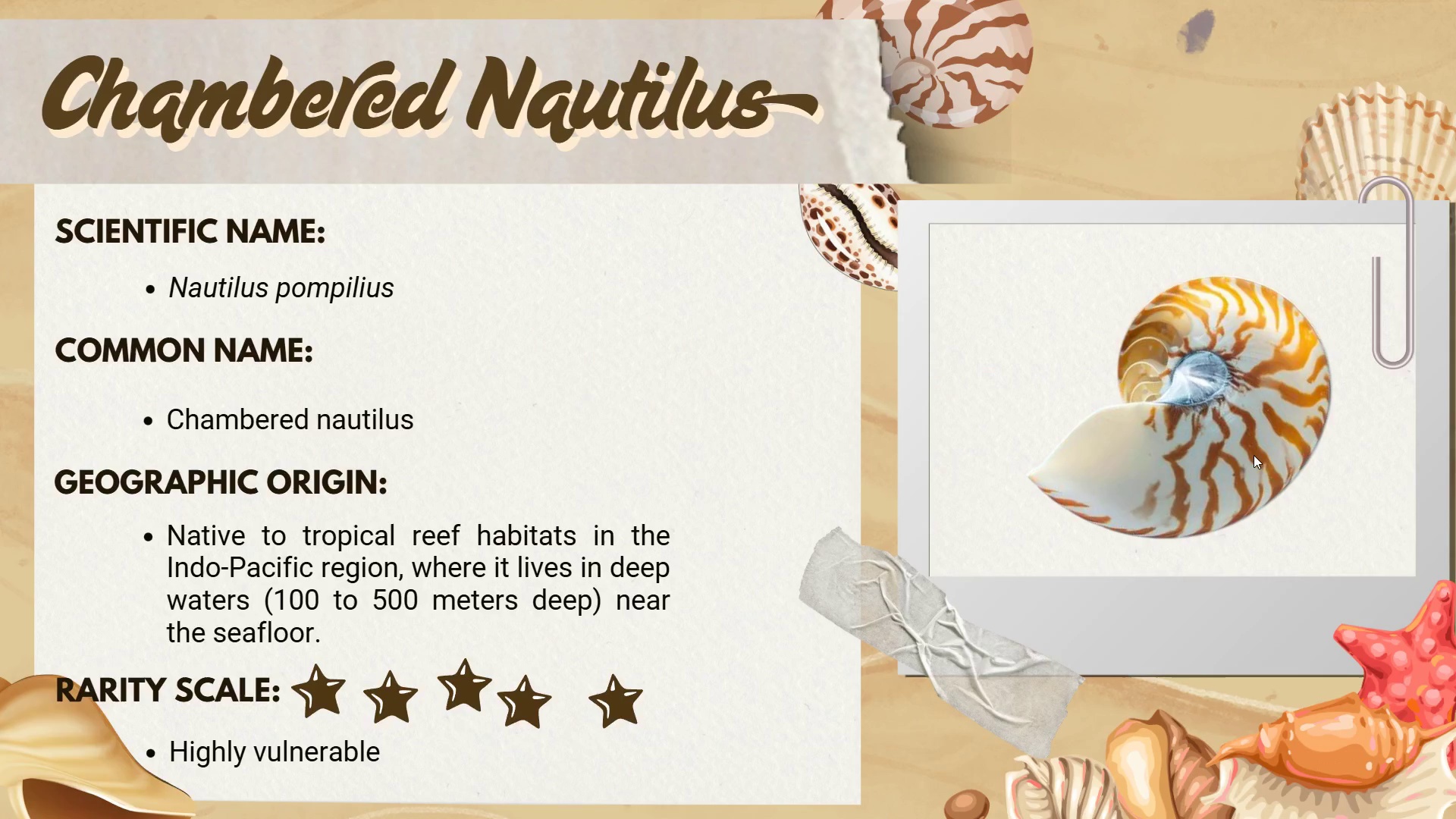 
wait(5.25)
 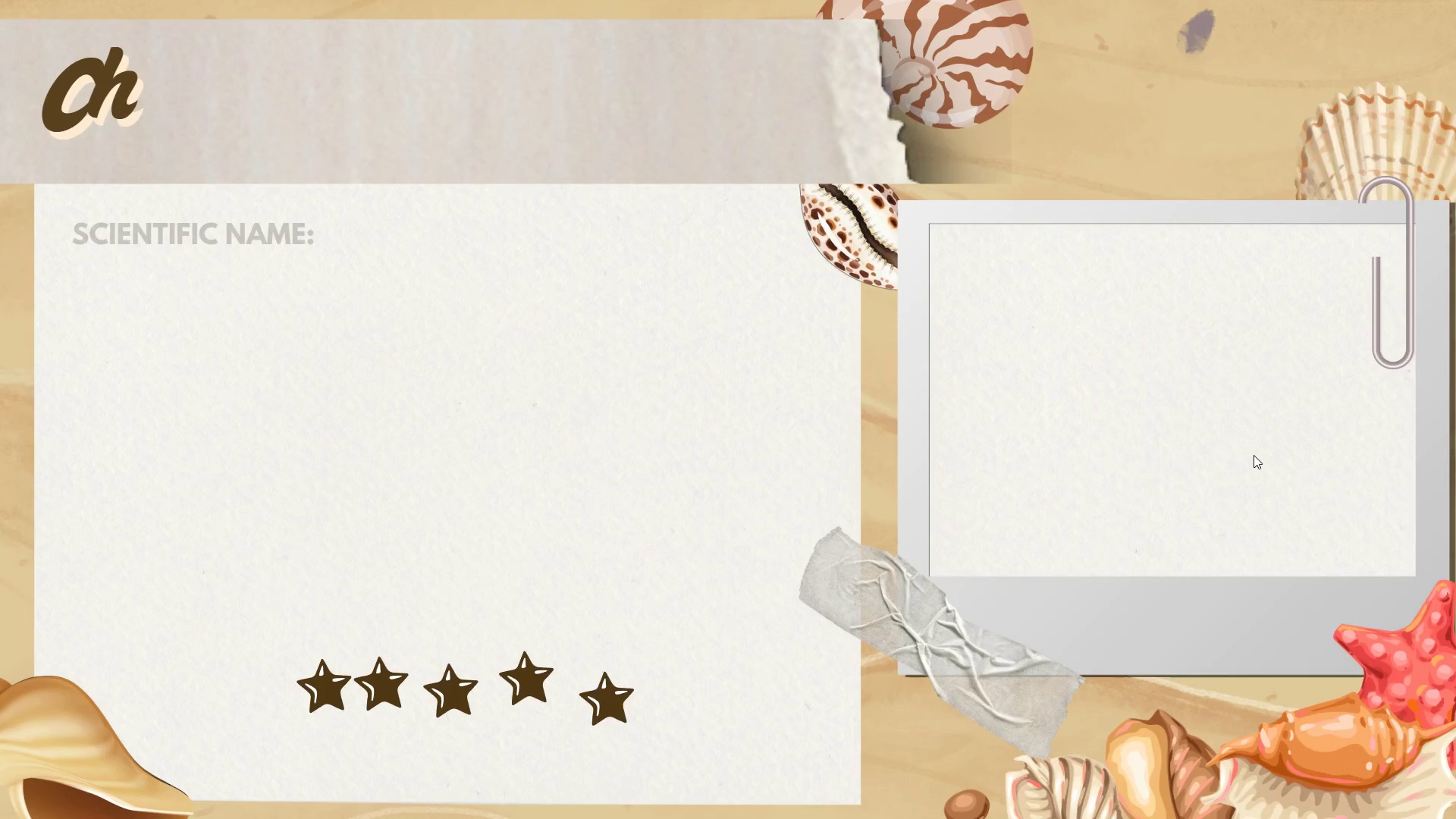 
key(ArrowRight)
 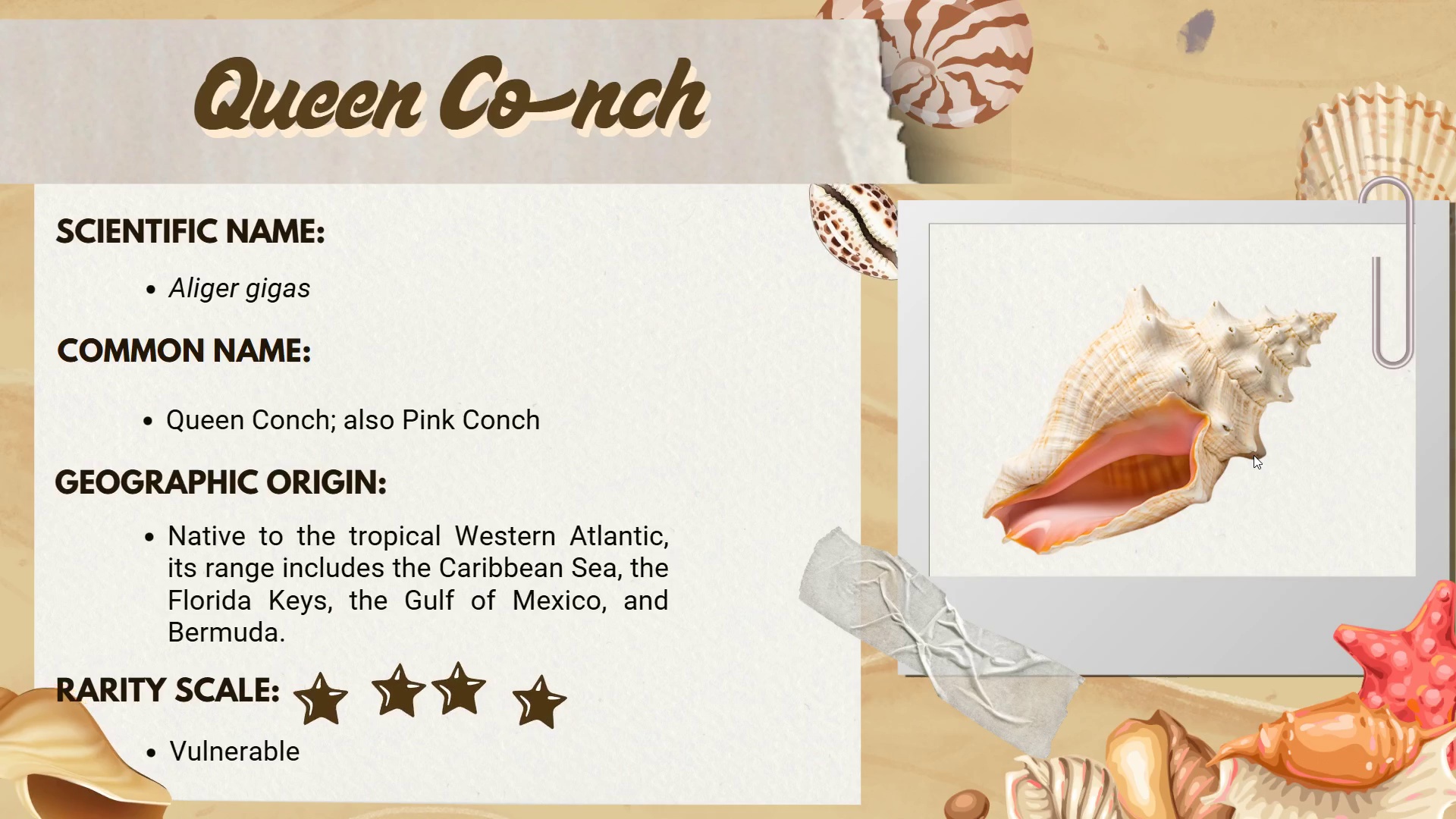 
wait(5.66)
 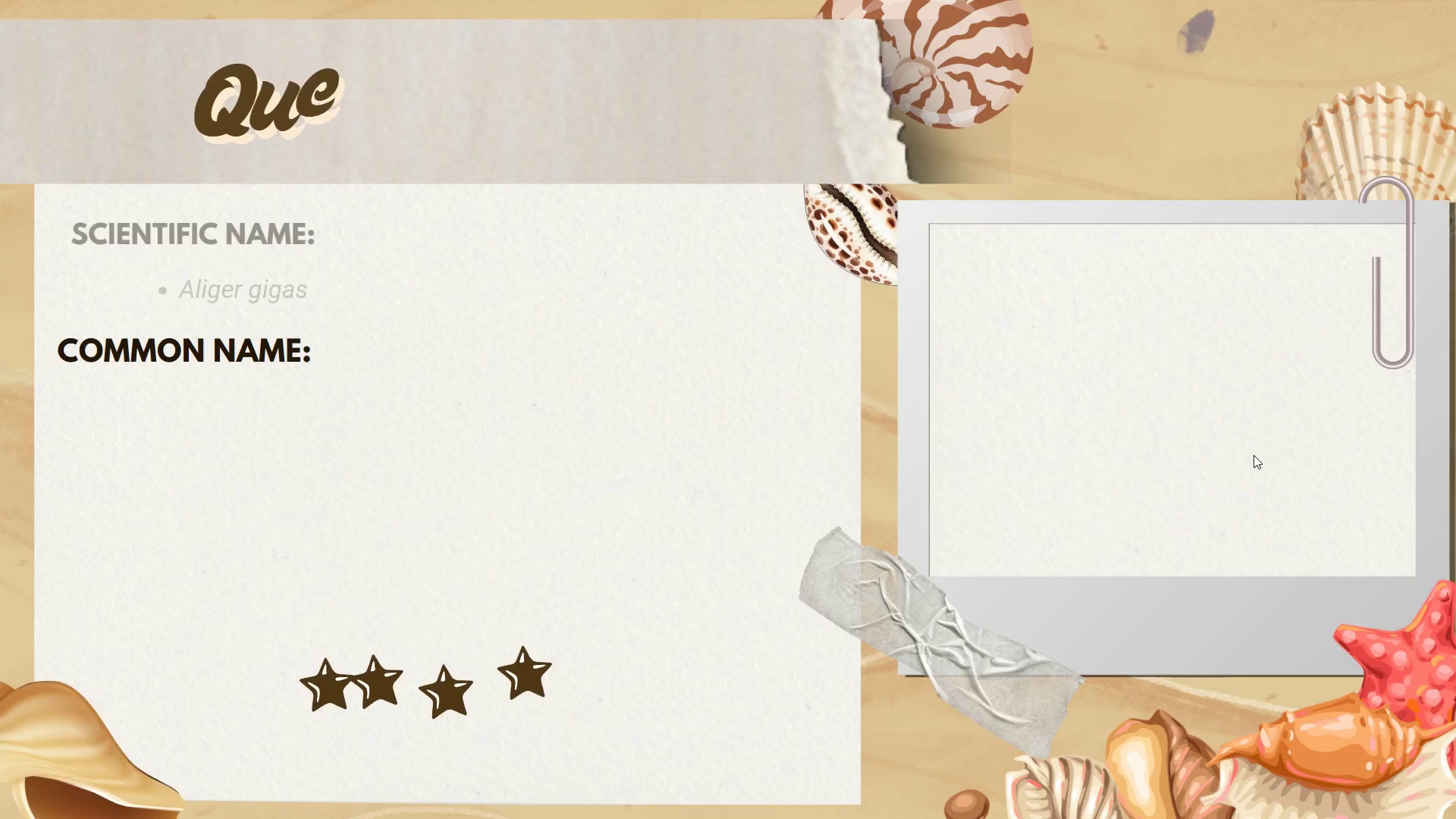 
key(ArrowRight)
 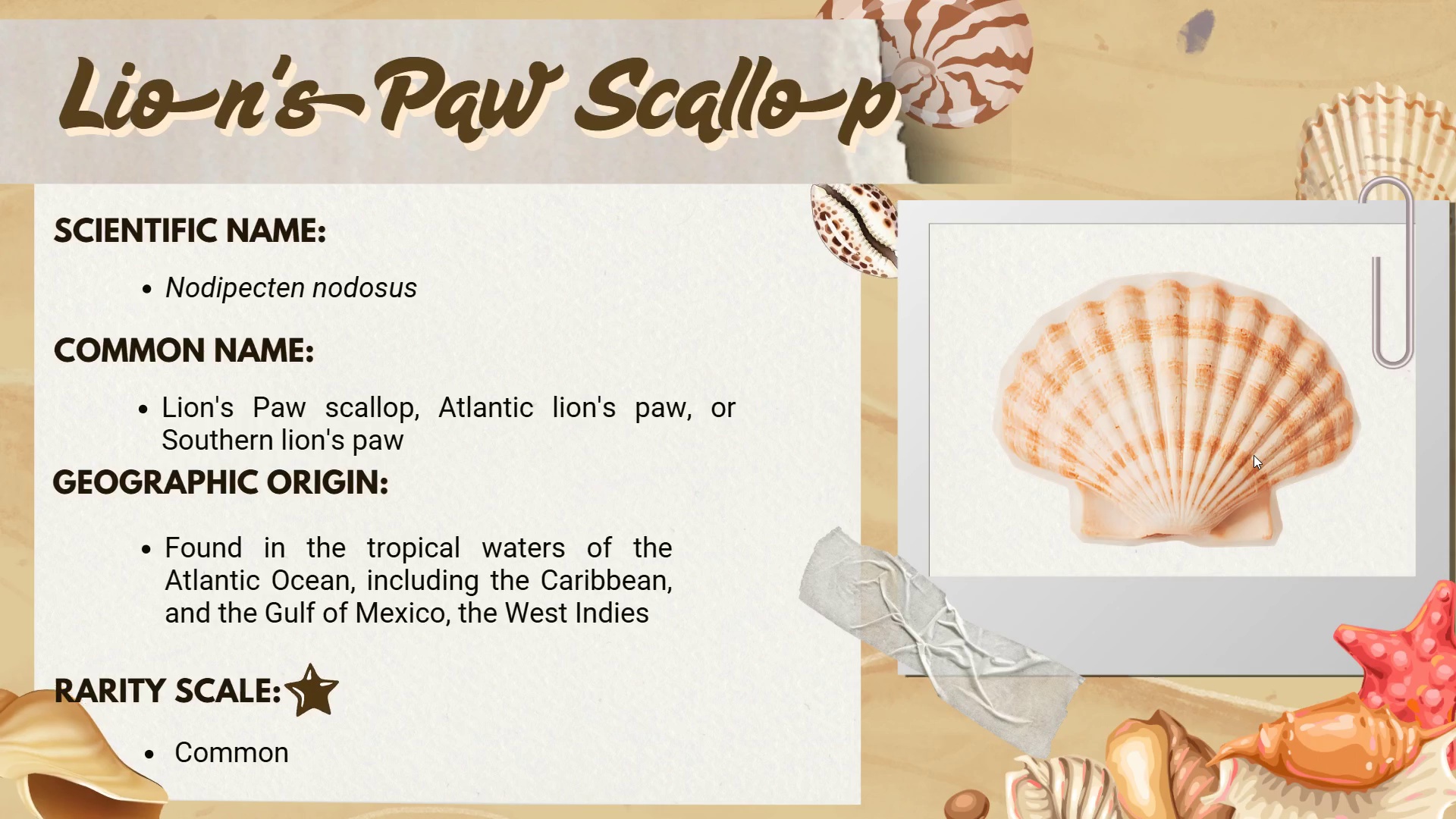 
key(ArrowRight)
 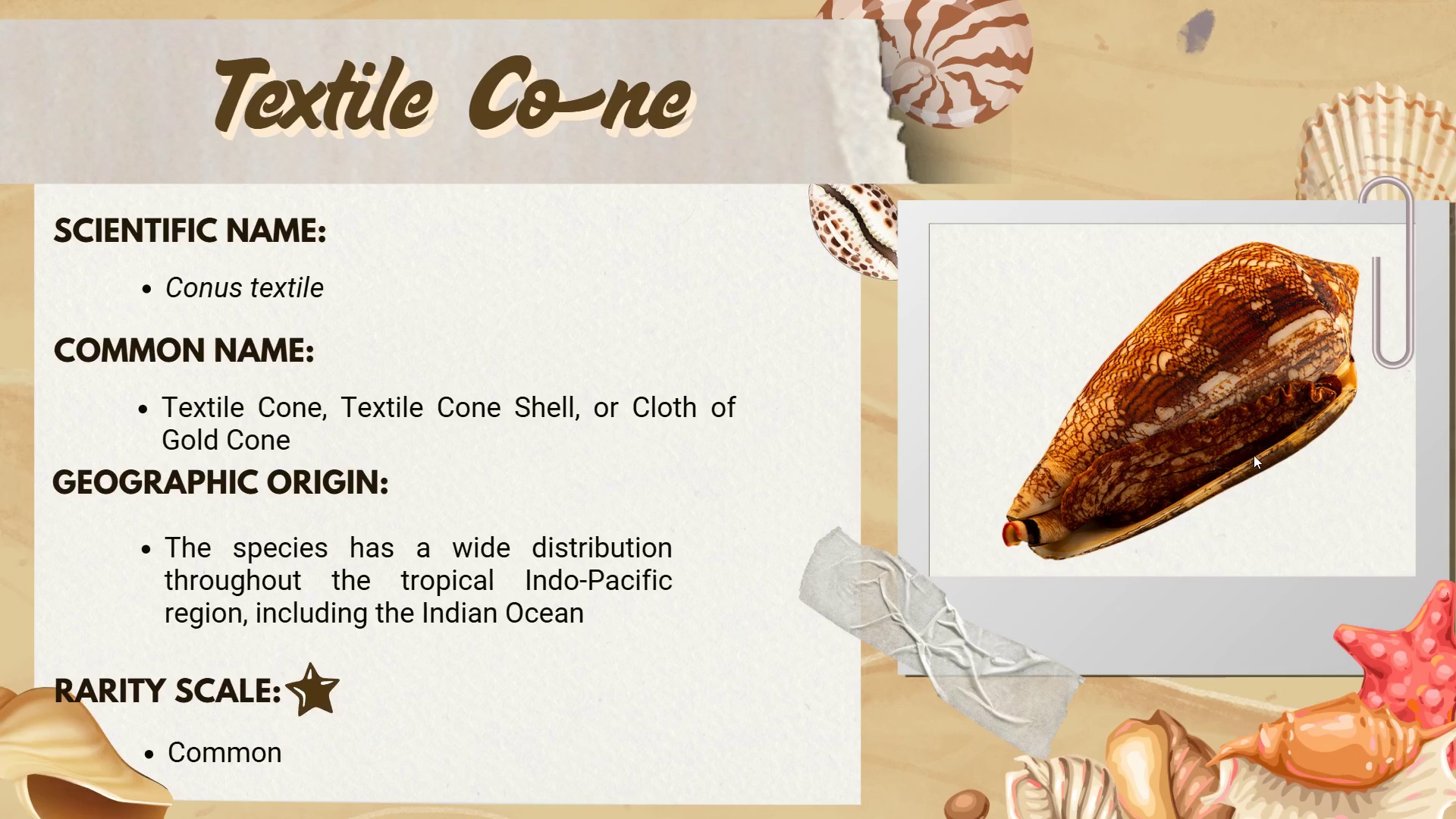 
key(ArrowRight)
 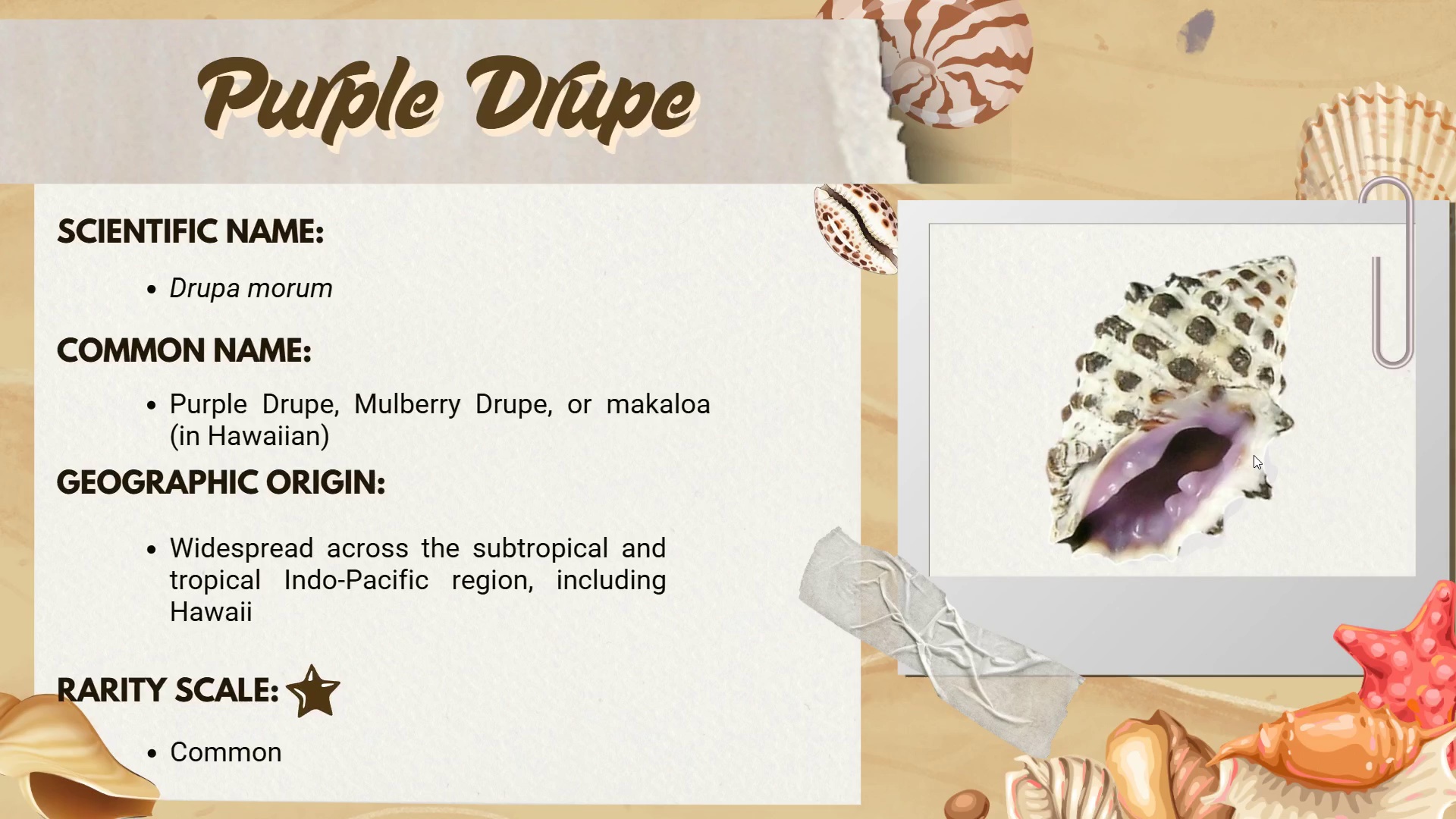 
key(ArrowRight)
 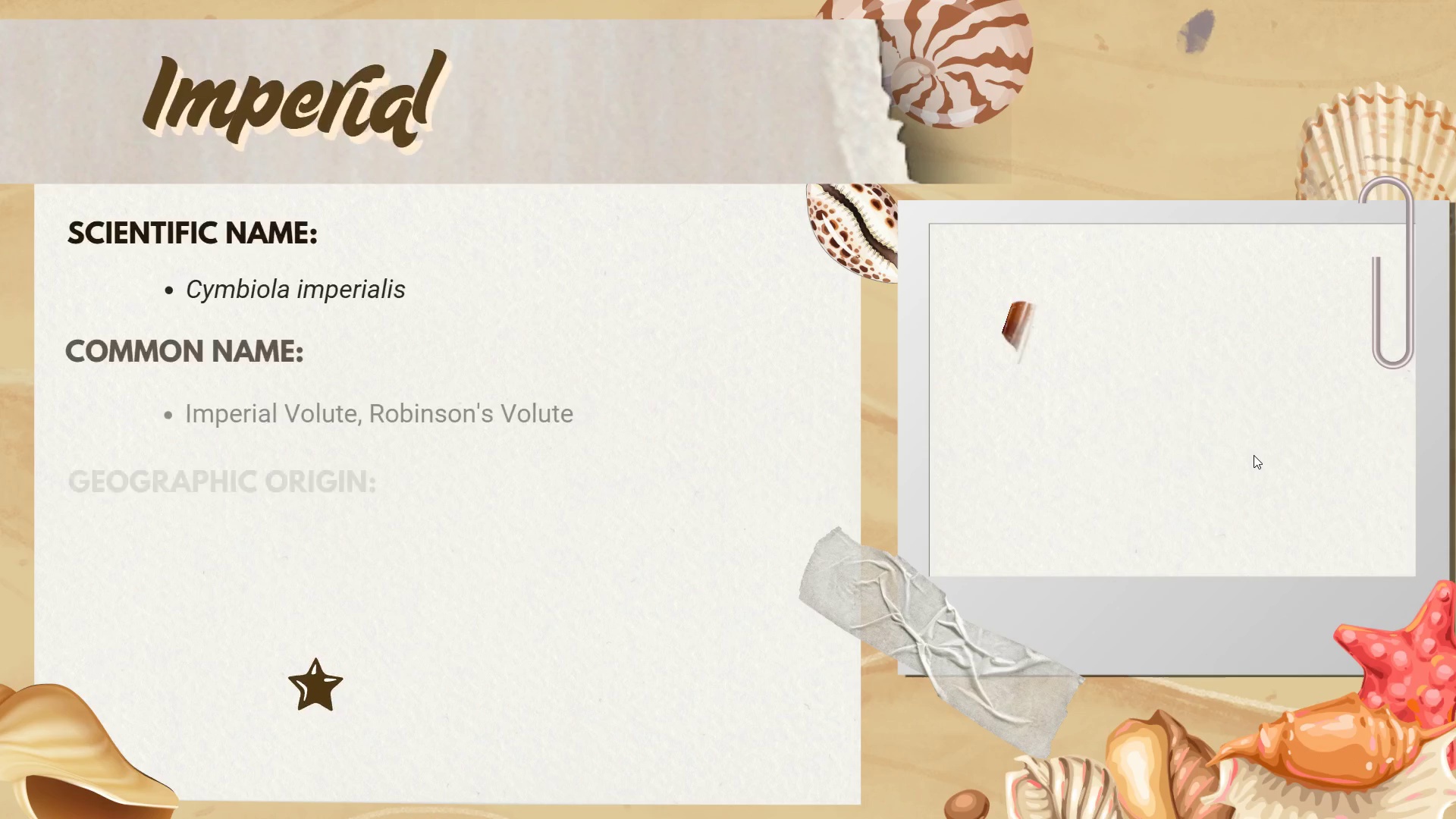 
key(ArrowLeft)
 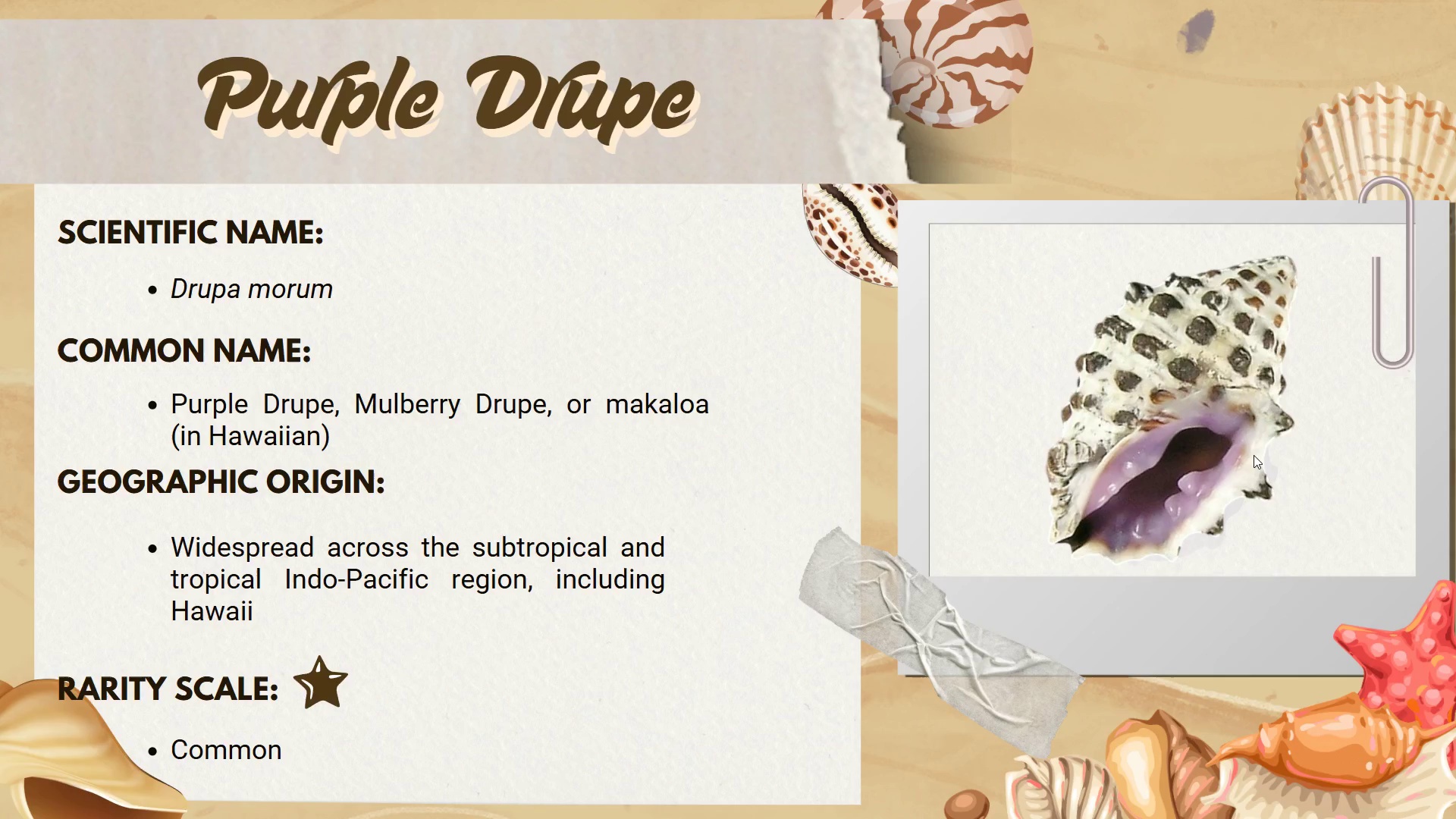 
key(ArrowRight)
 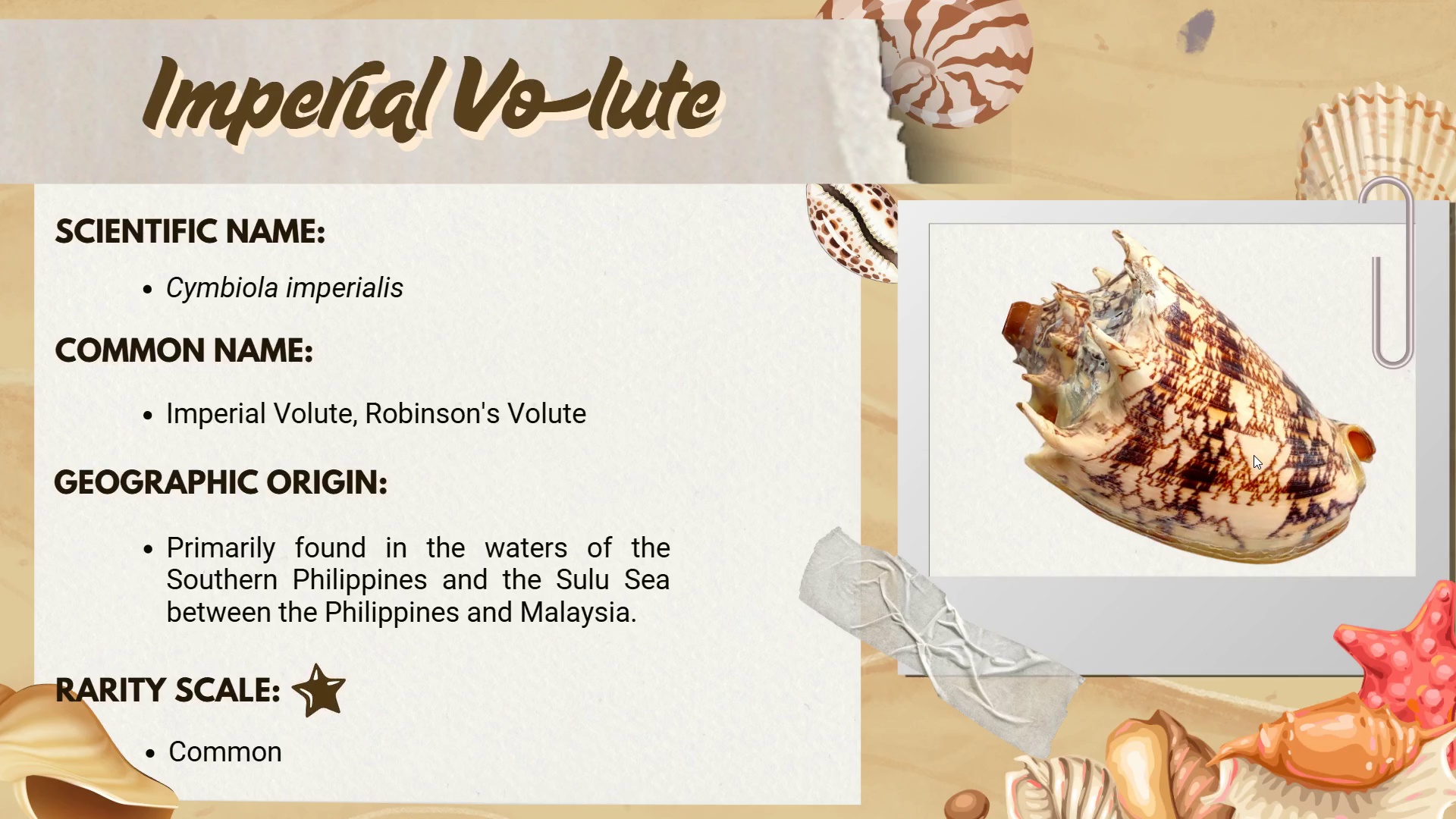 
wait(5.17)
 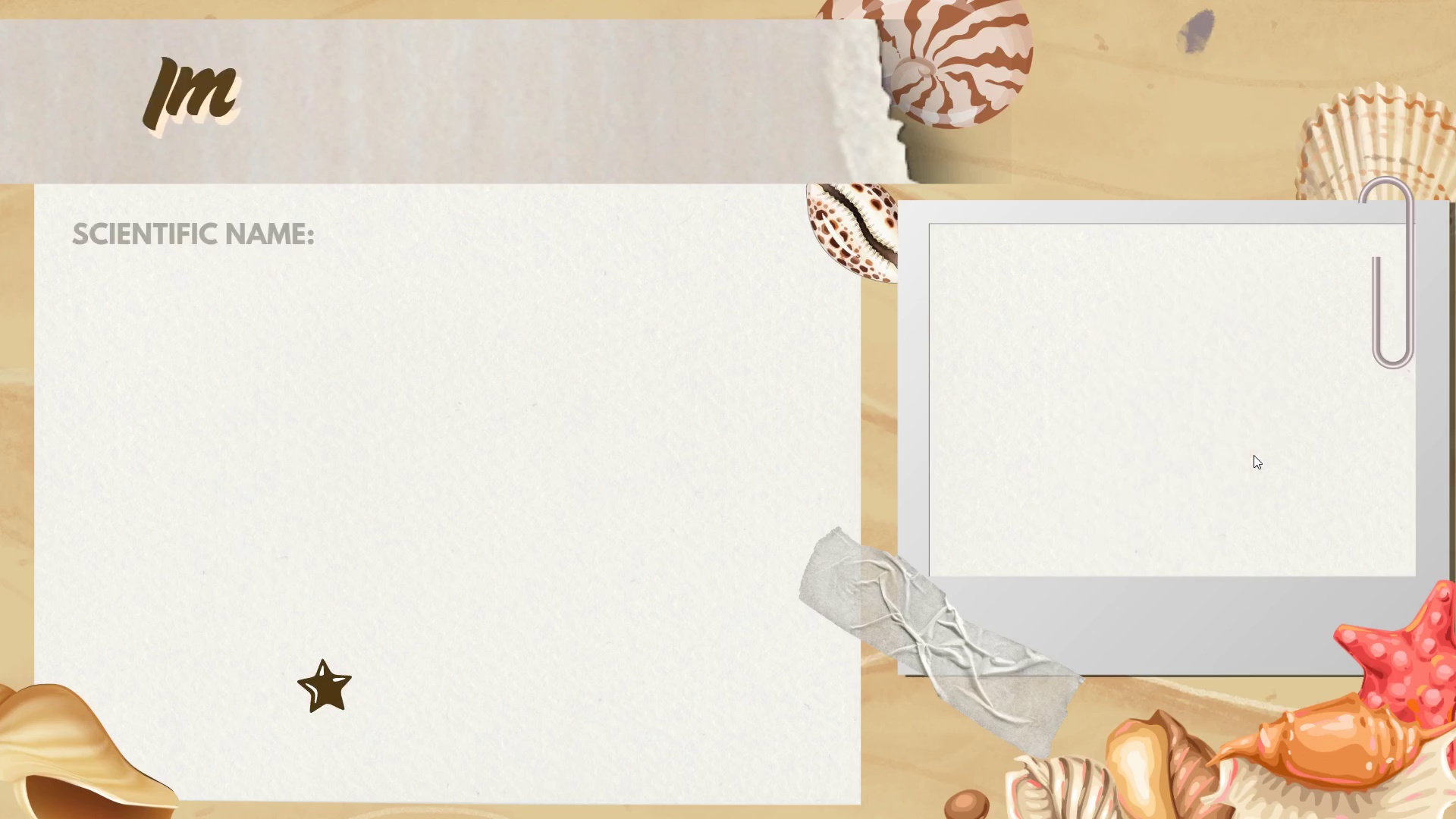 
key(ArrowRight)
 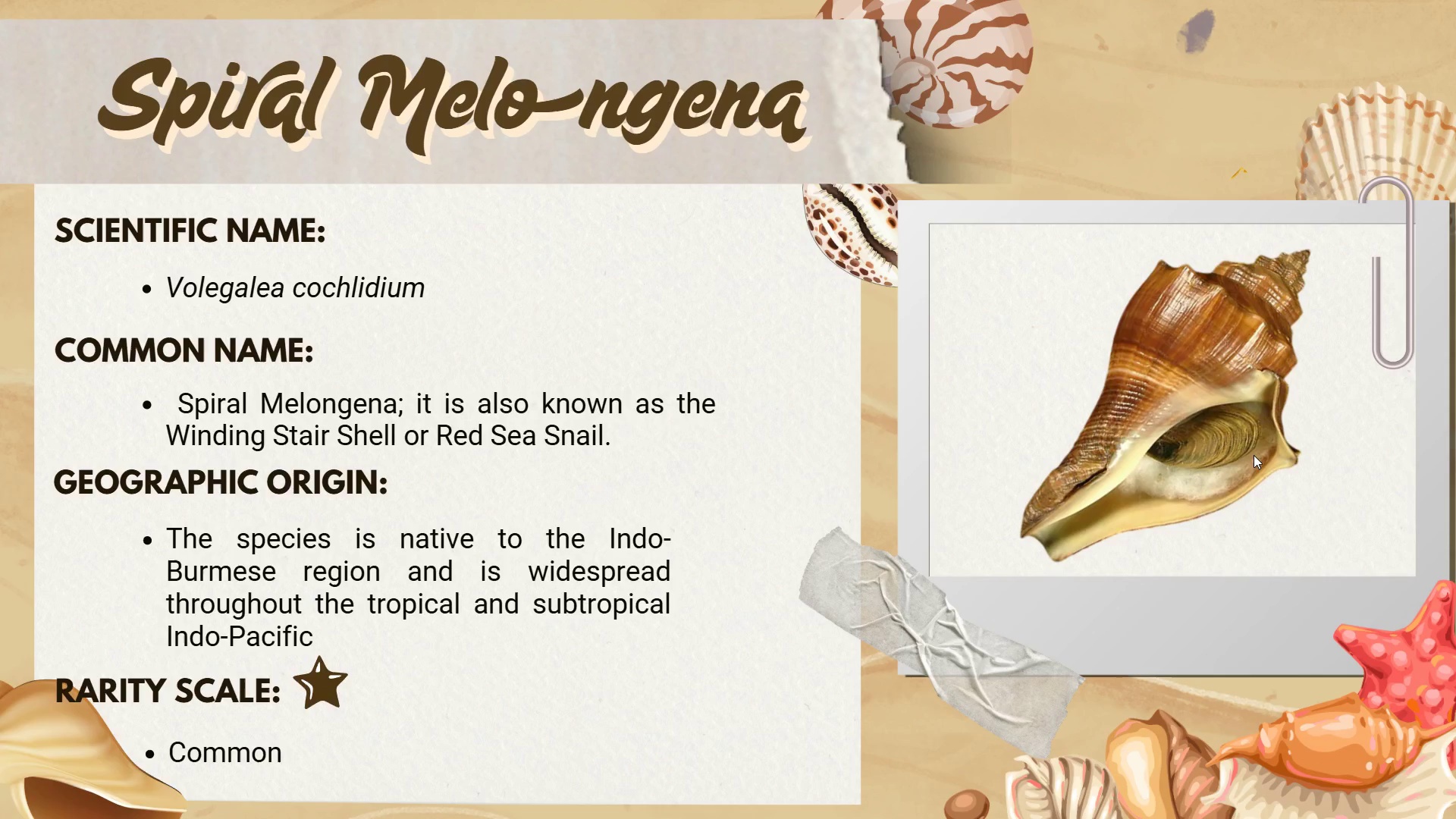 
key(ArrowRight)
 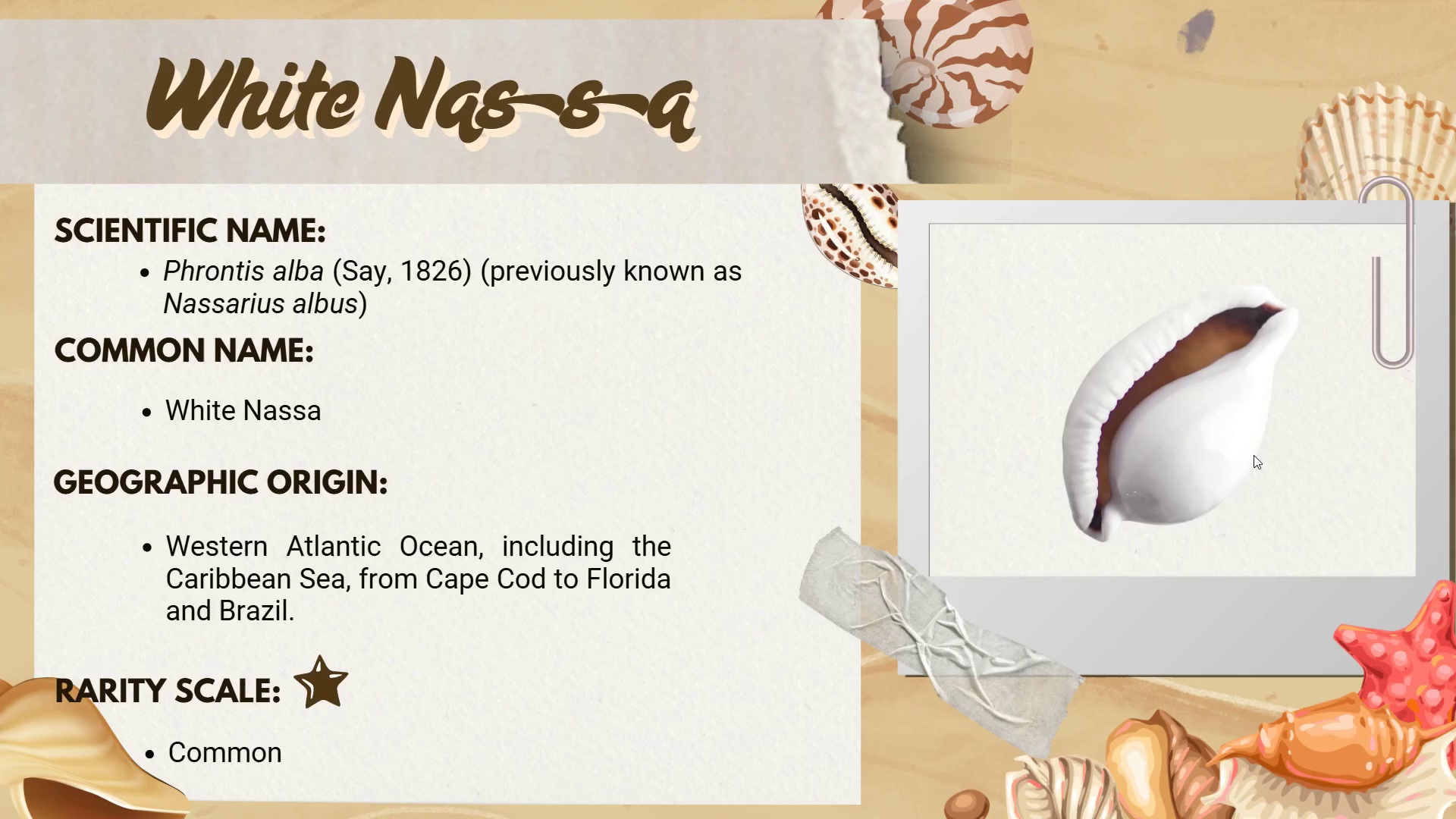 
key(ArrowRight)
 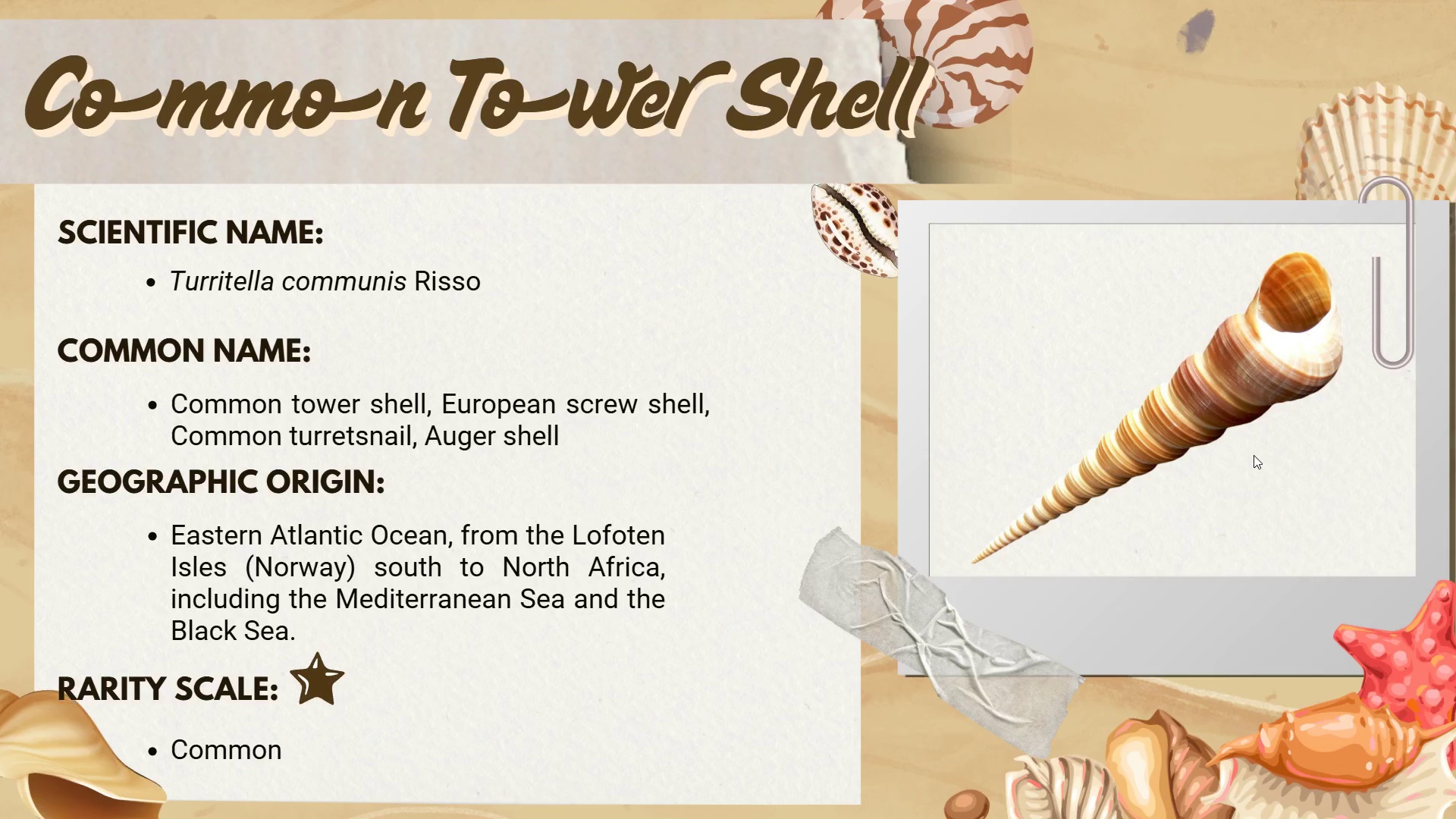 
wait(7.28)
 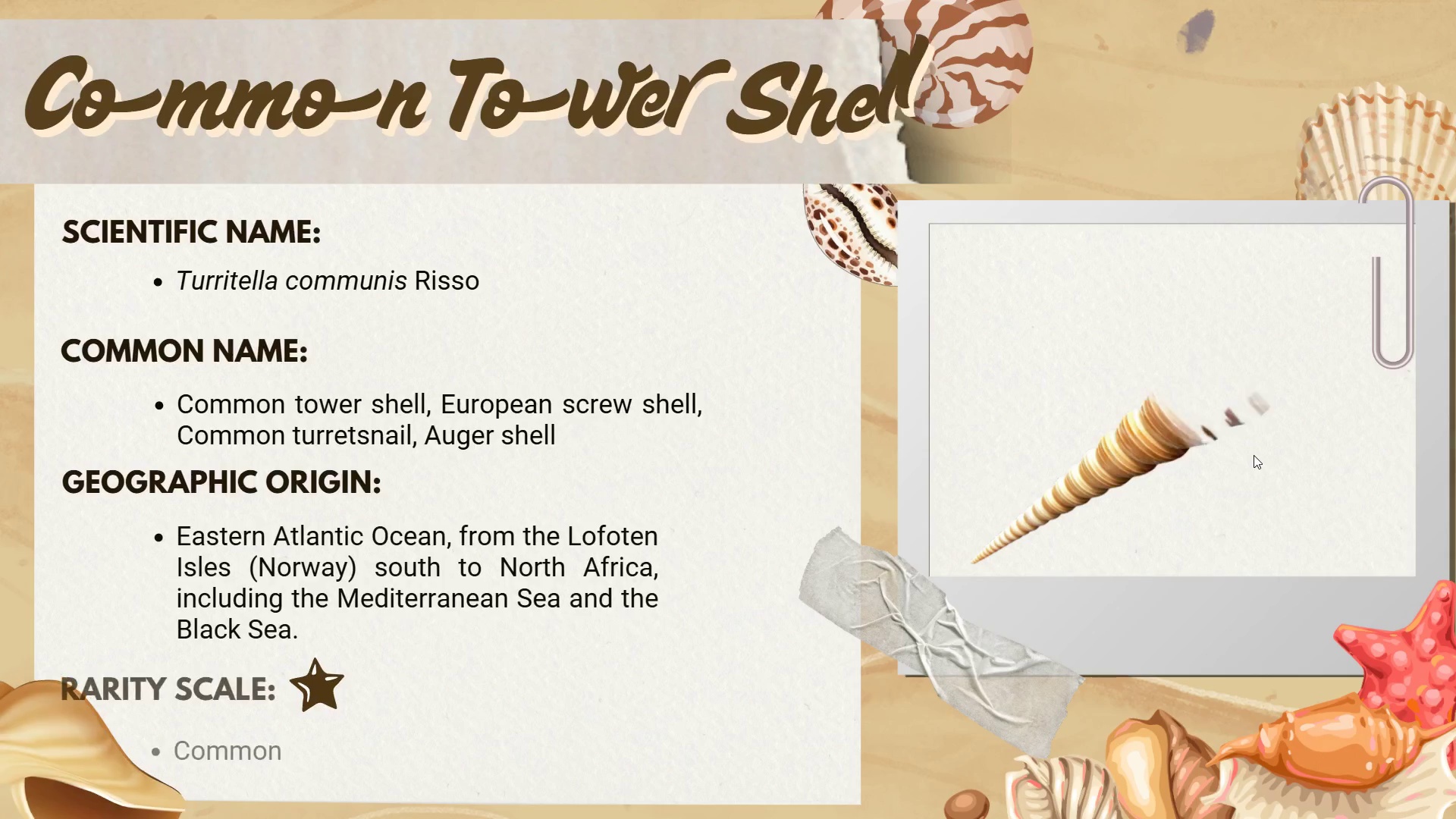 
key(ArrowRight)
 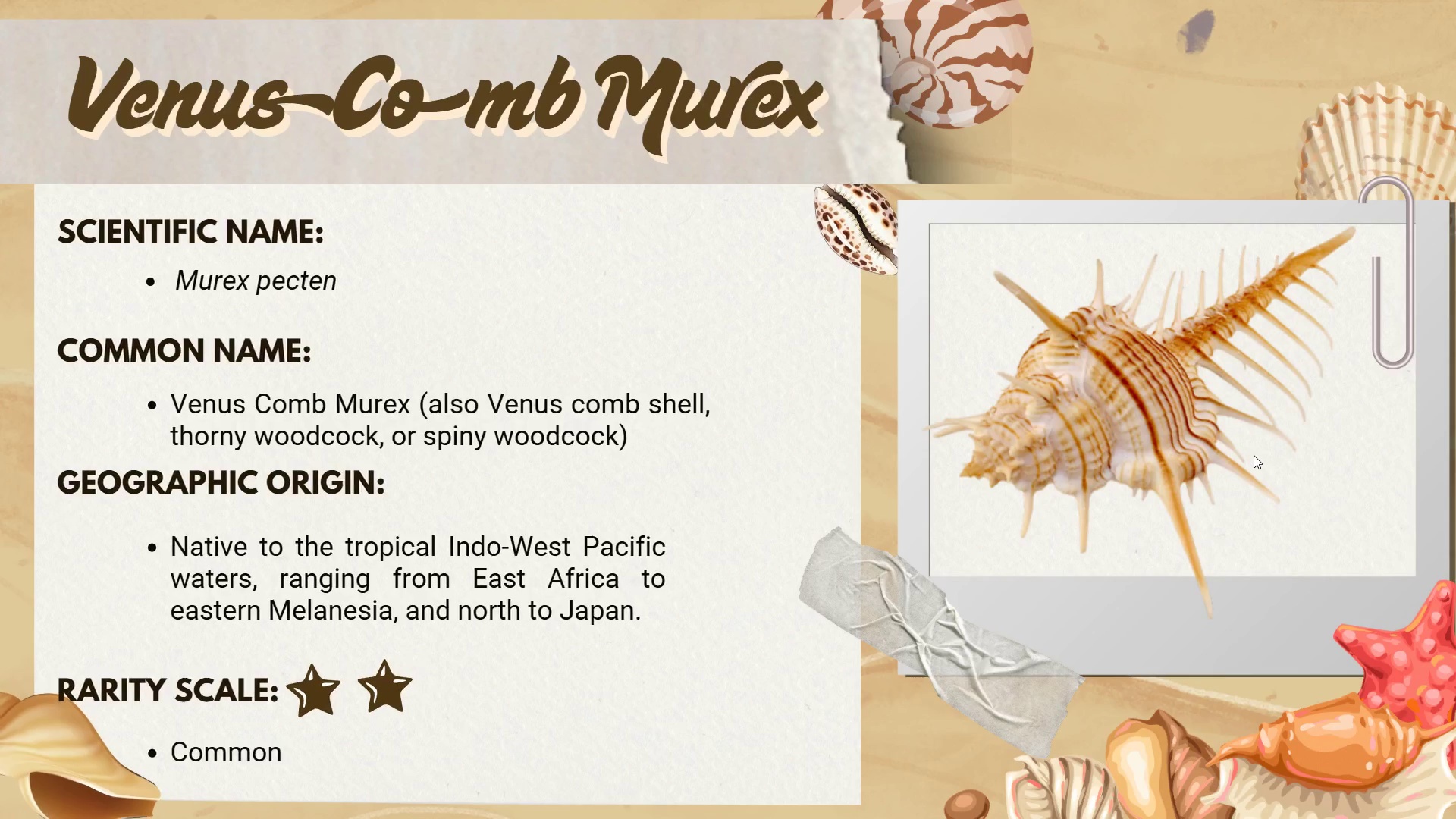 
key(ArrowRight)
 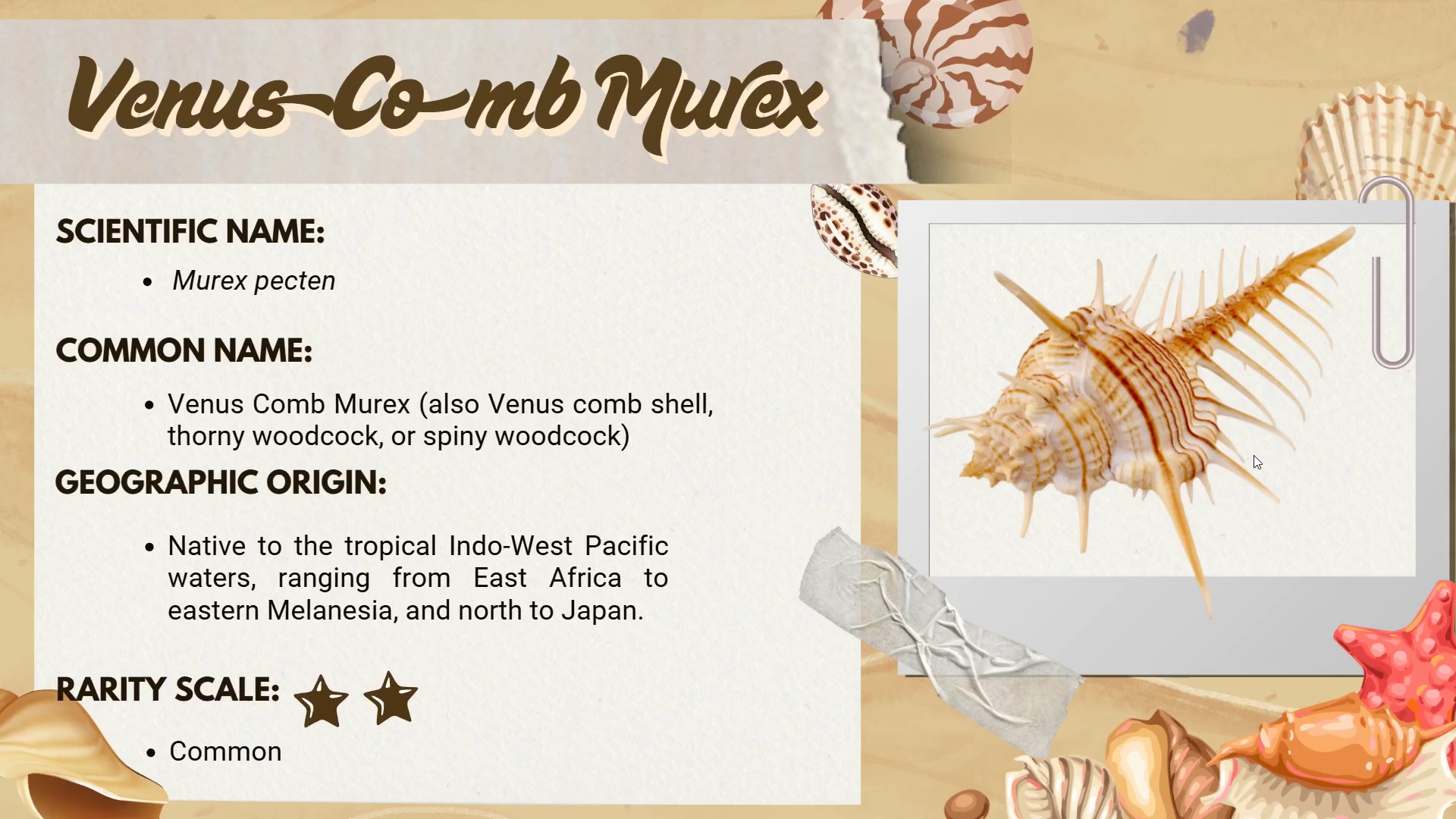 
key(ArrowRight)
 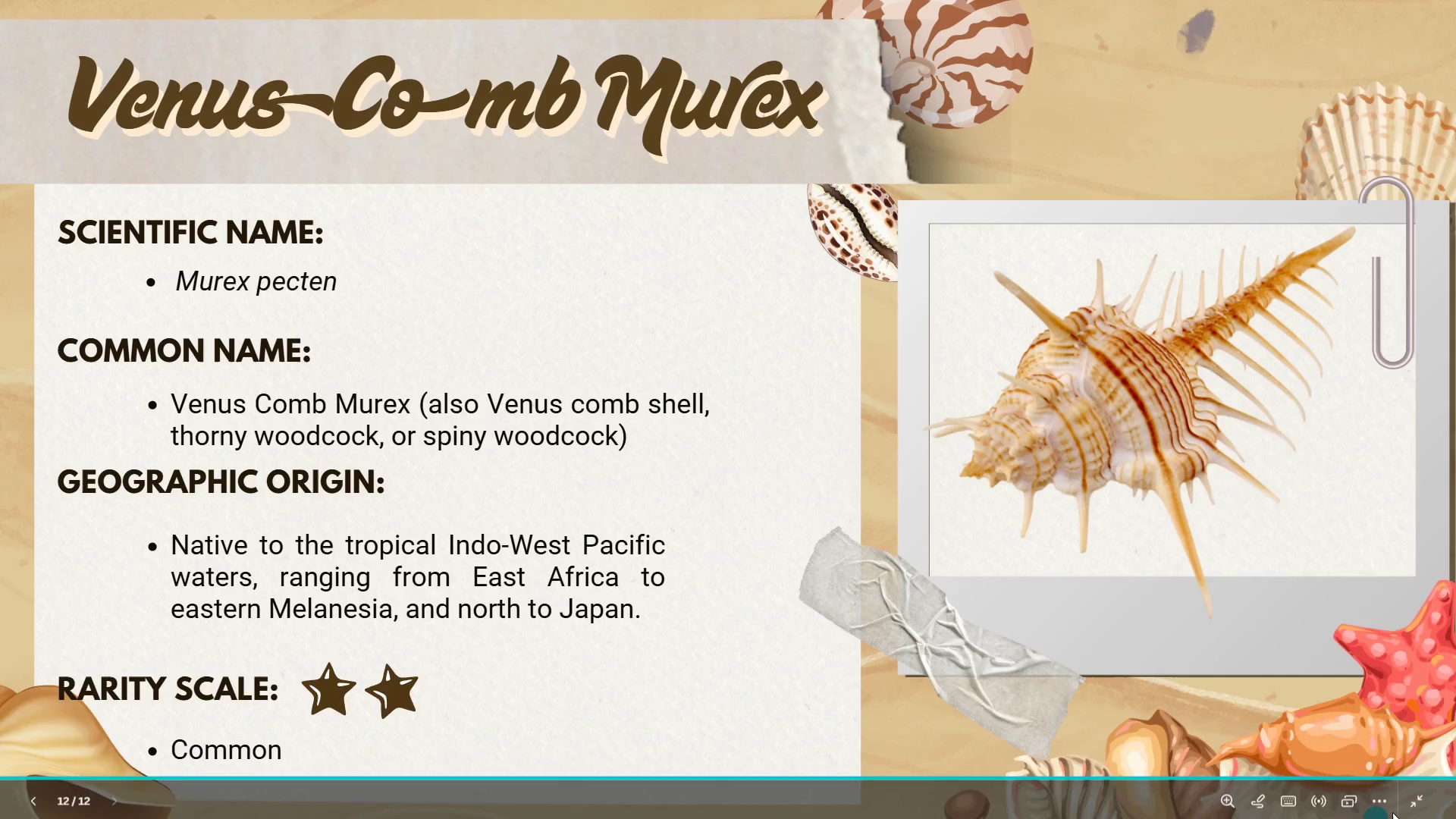 
left_click([1420, 798])
 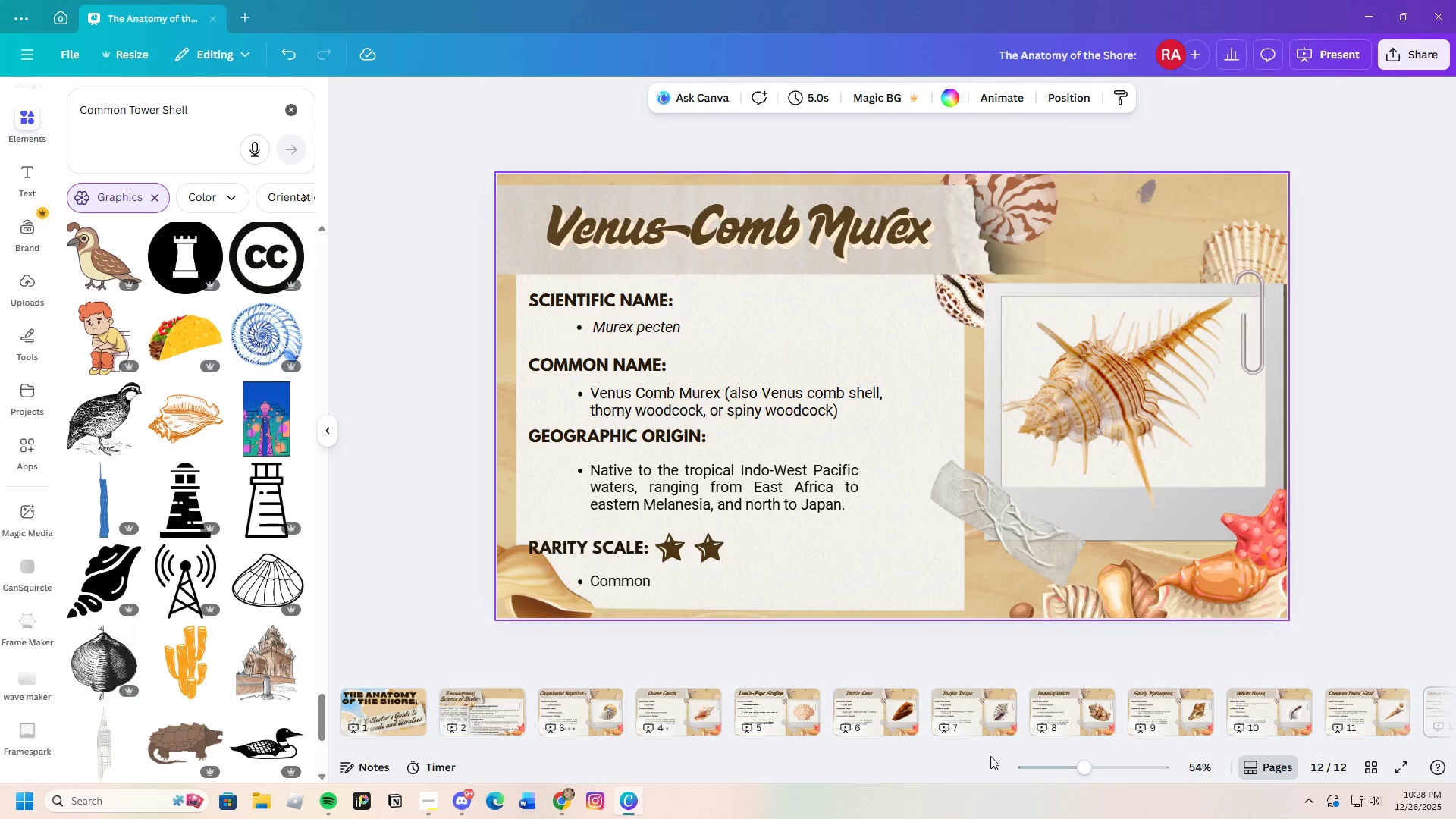 
left_click_drag(start_coordinate=[988, 748], to_coordinate=[770, 777])
 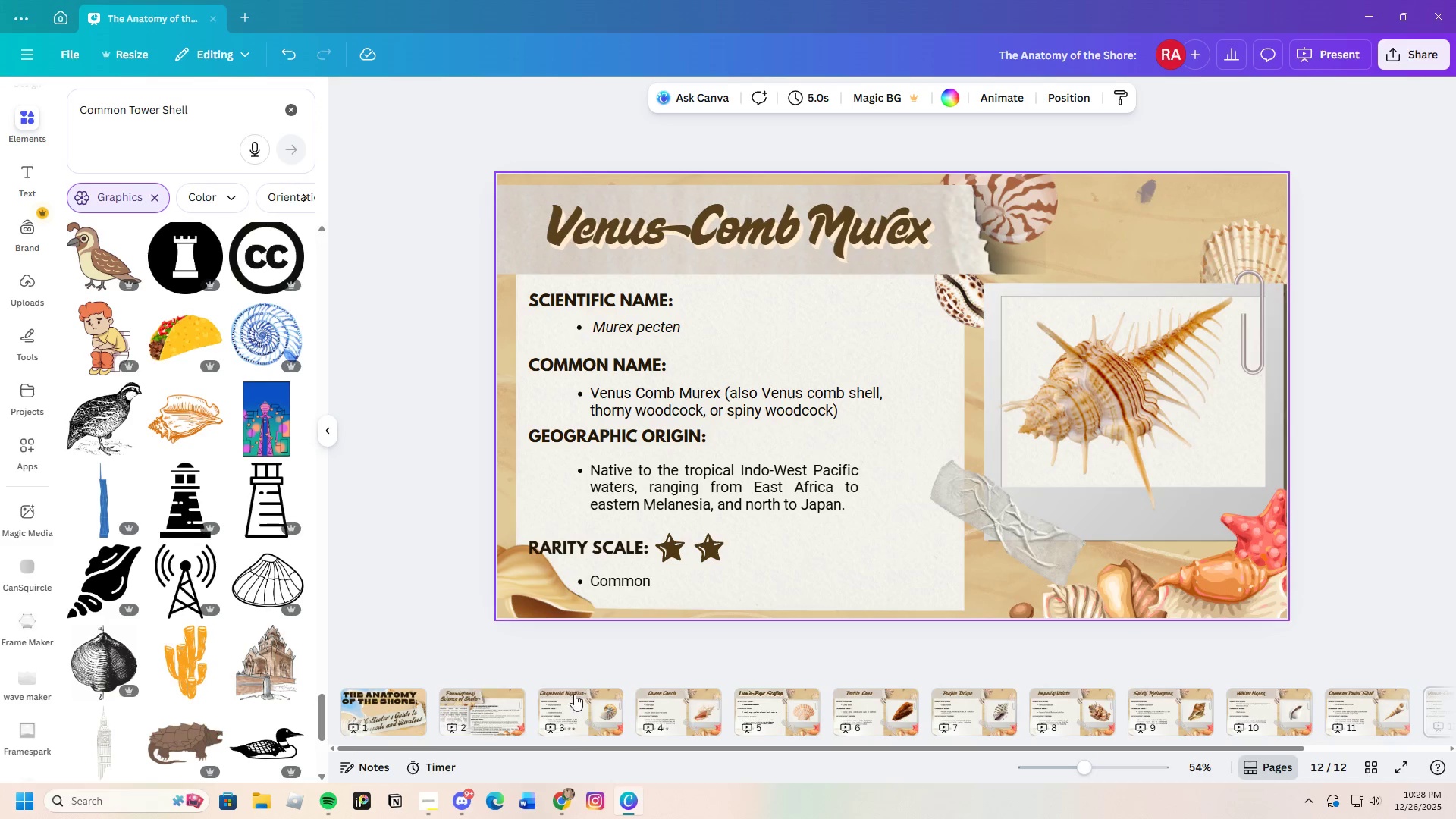 
mouse_move([654, 695])
 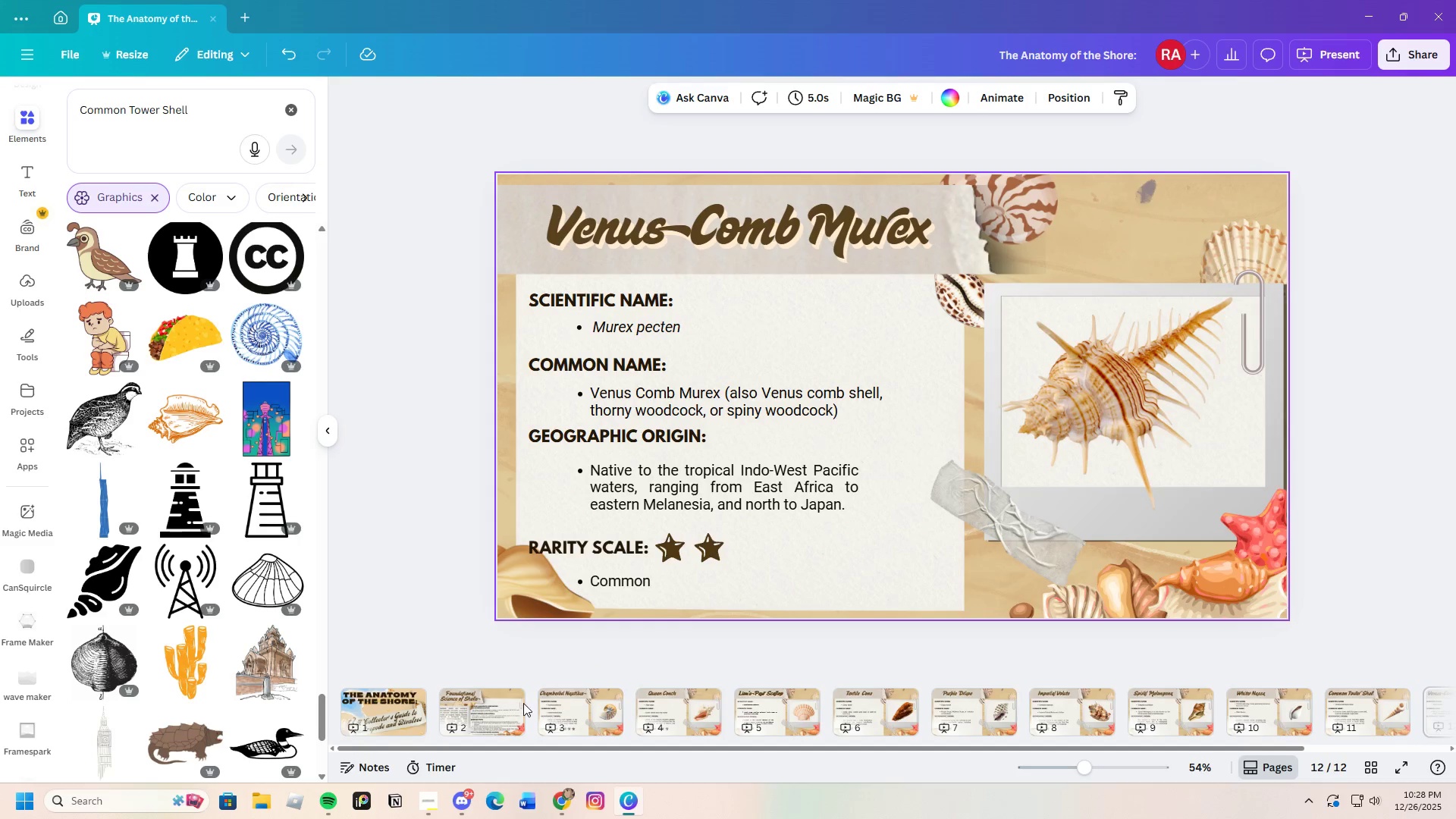 
wait(9.78)
 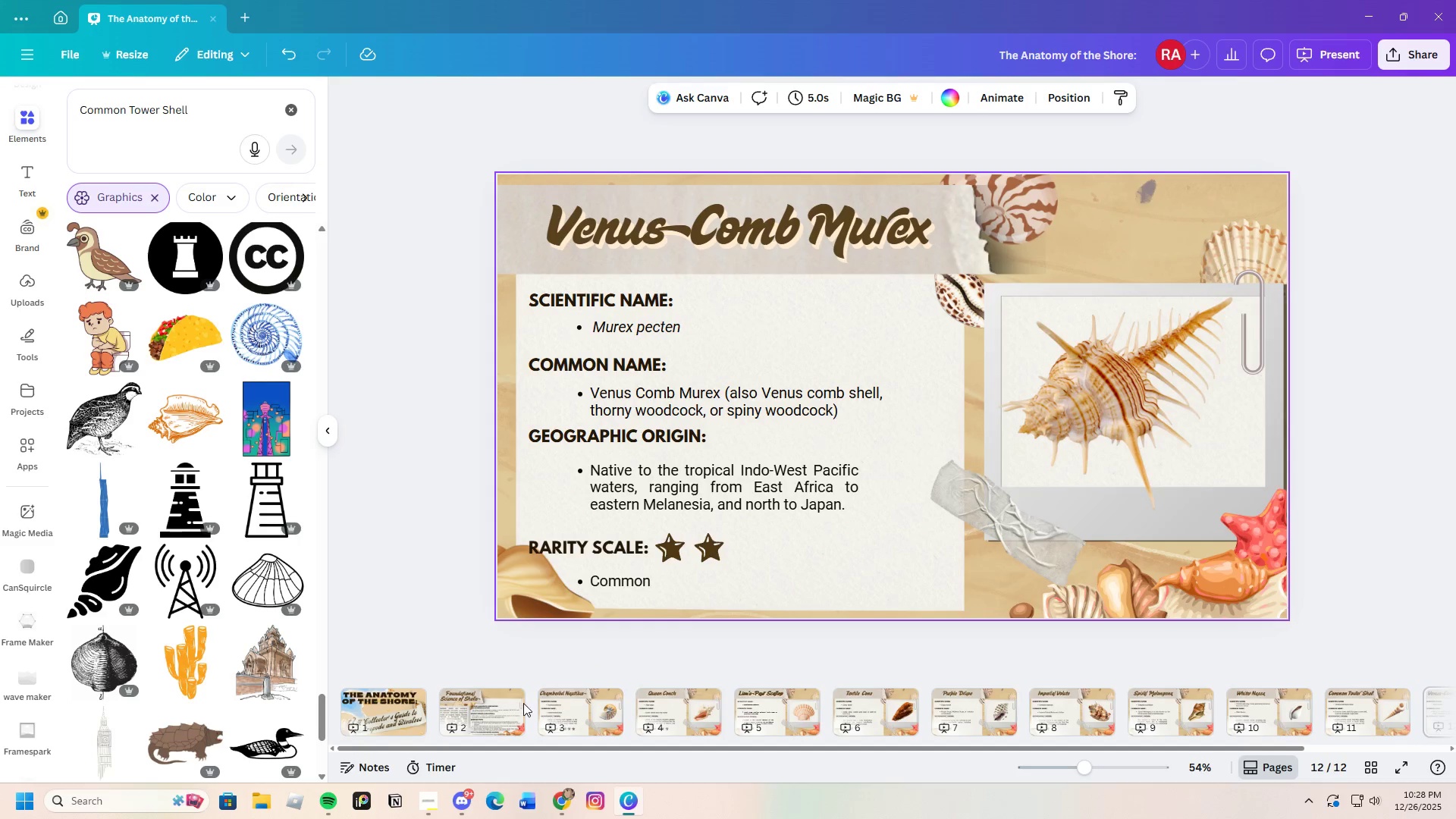 
left_click_drag(start_coordinate=[1262, 747], to_coordinate=[1037, 776])
 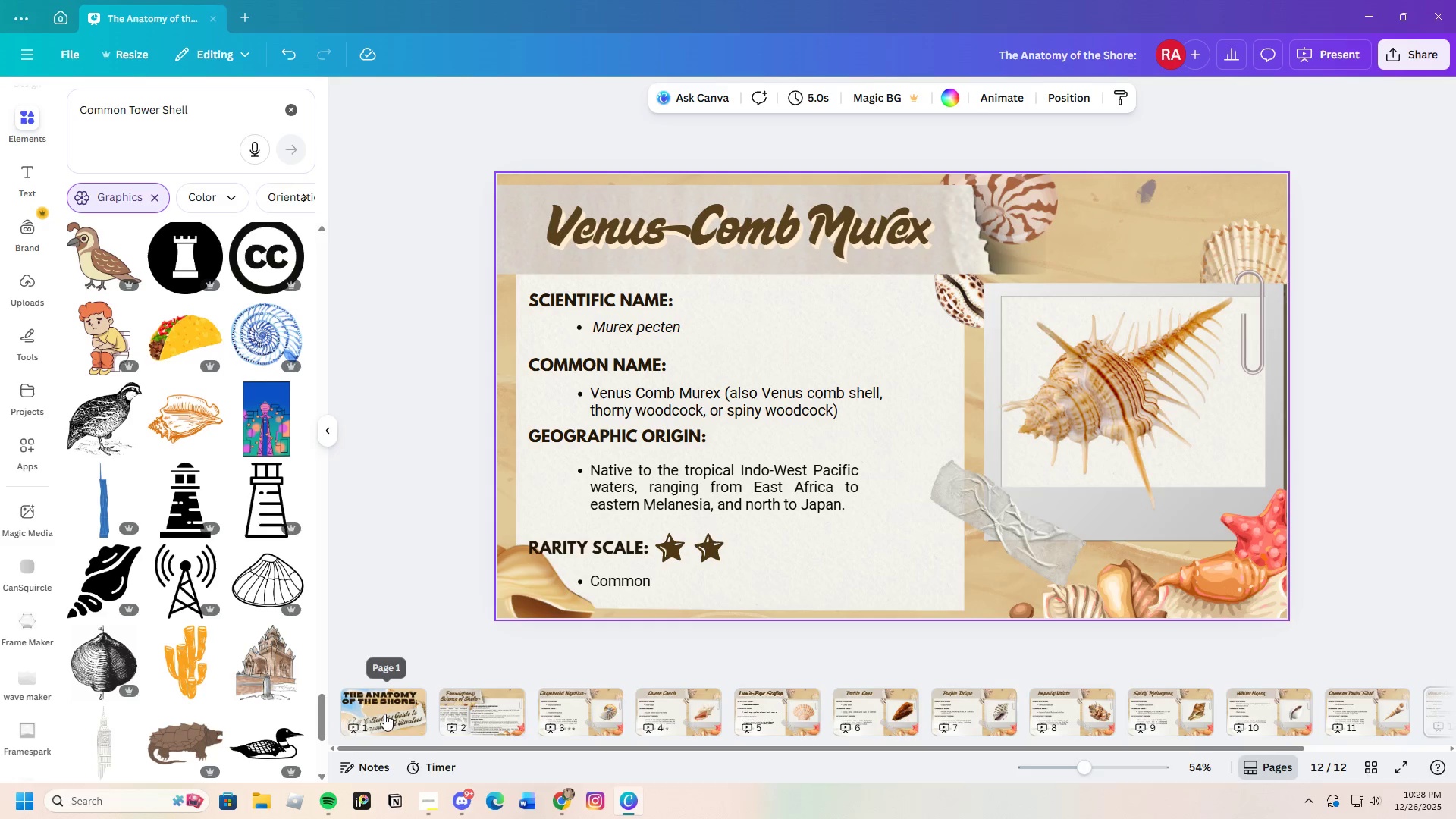 
left_click([380, 713])
 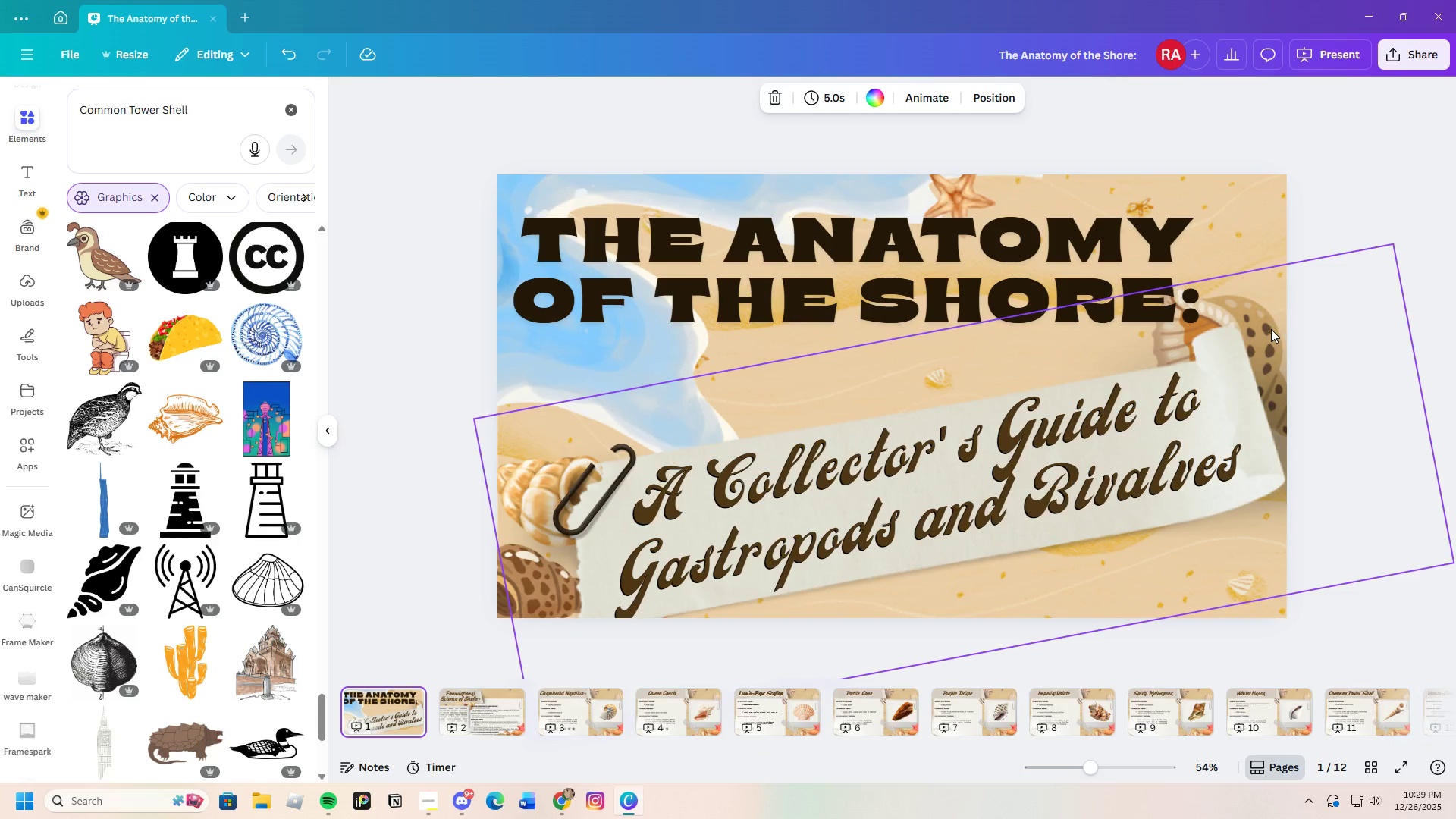 
left_click([1271, 329])
 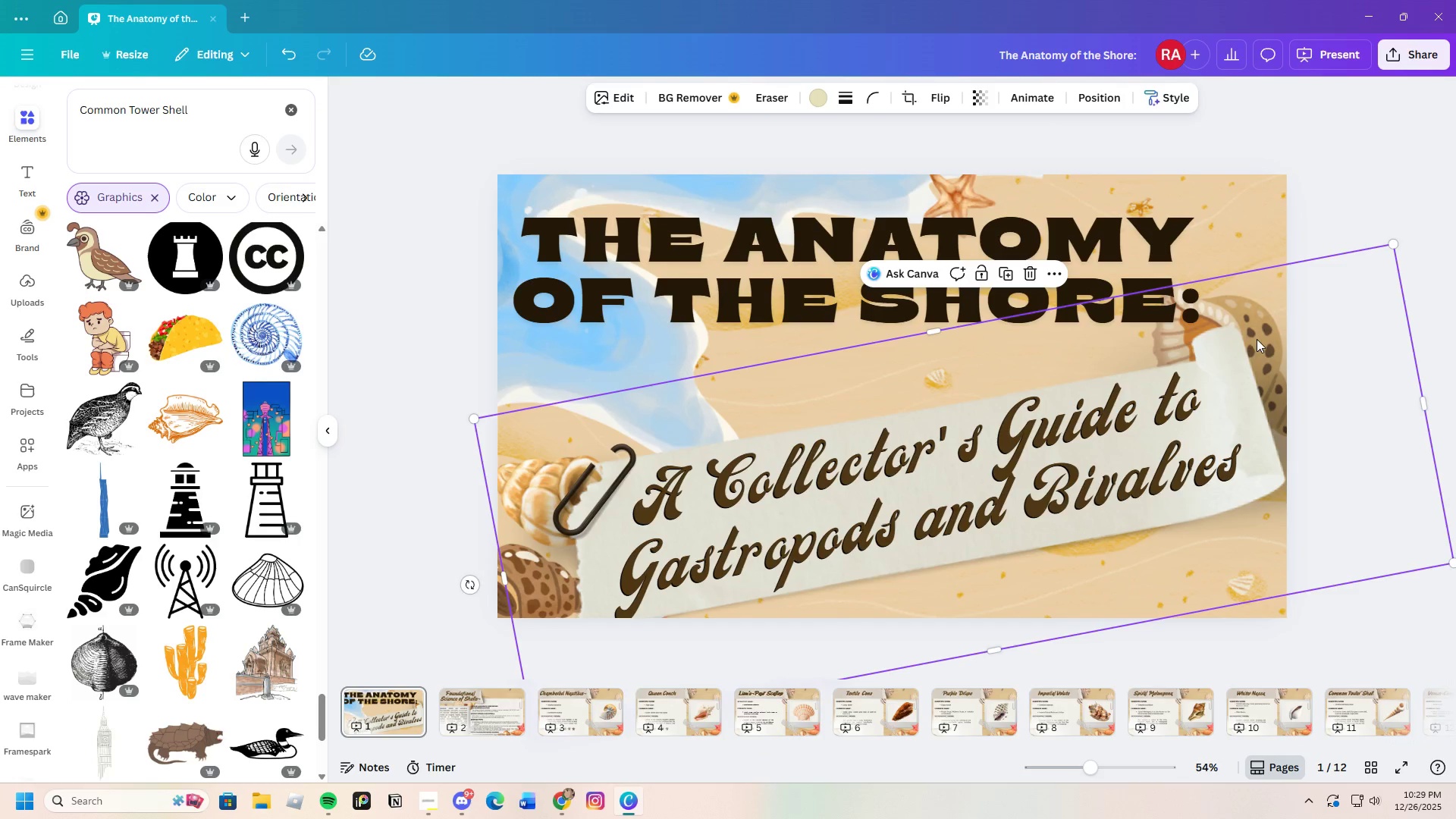 
left_click_drag(start_coordinate=[1263, 351], to_coordinate=[1279, 426])
 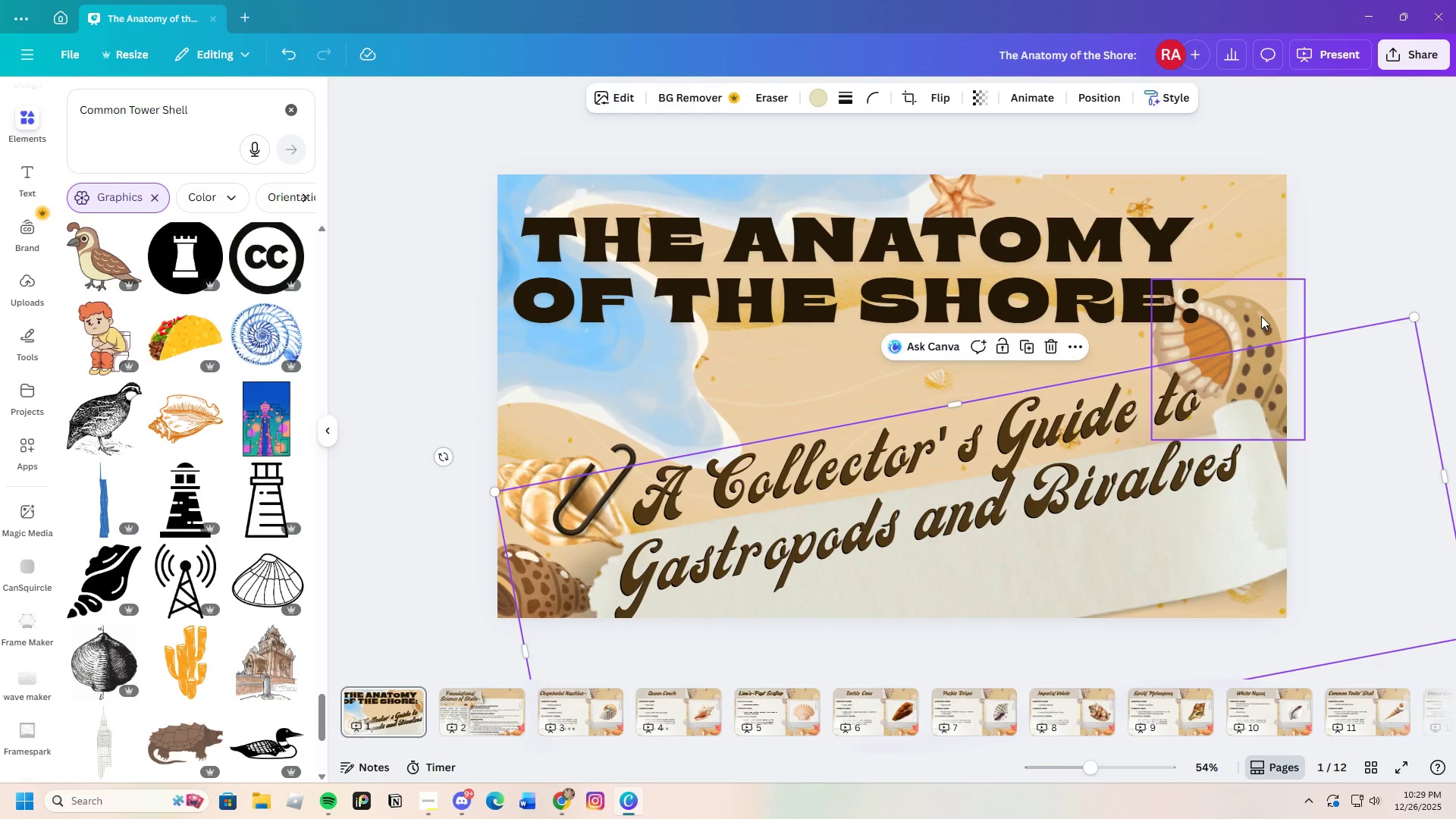 
left_click([1261, 316])
 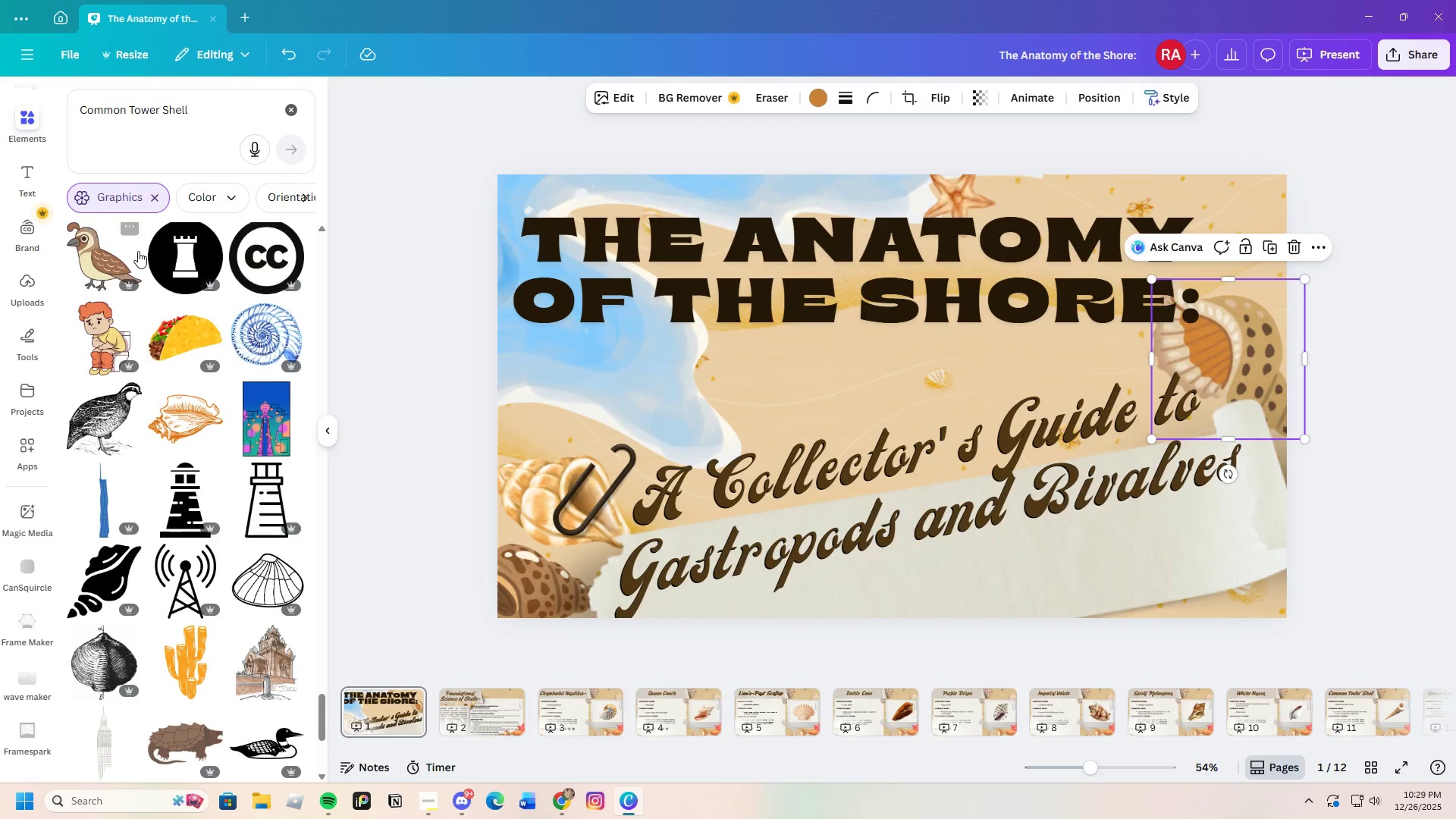 
wait(5.77)
 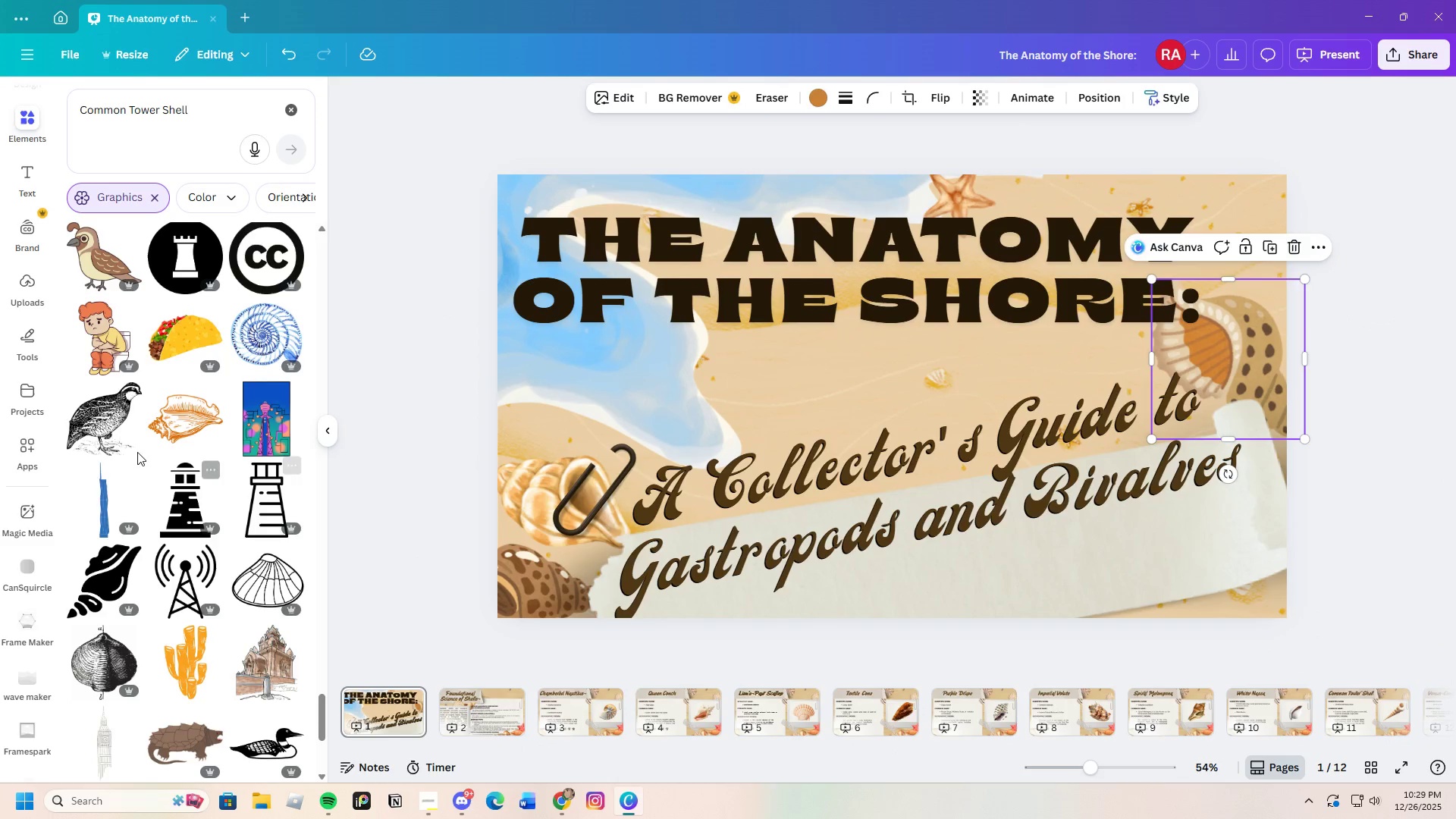 
left_click([1035, 87])
 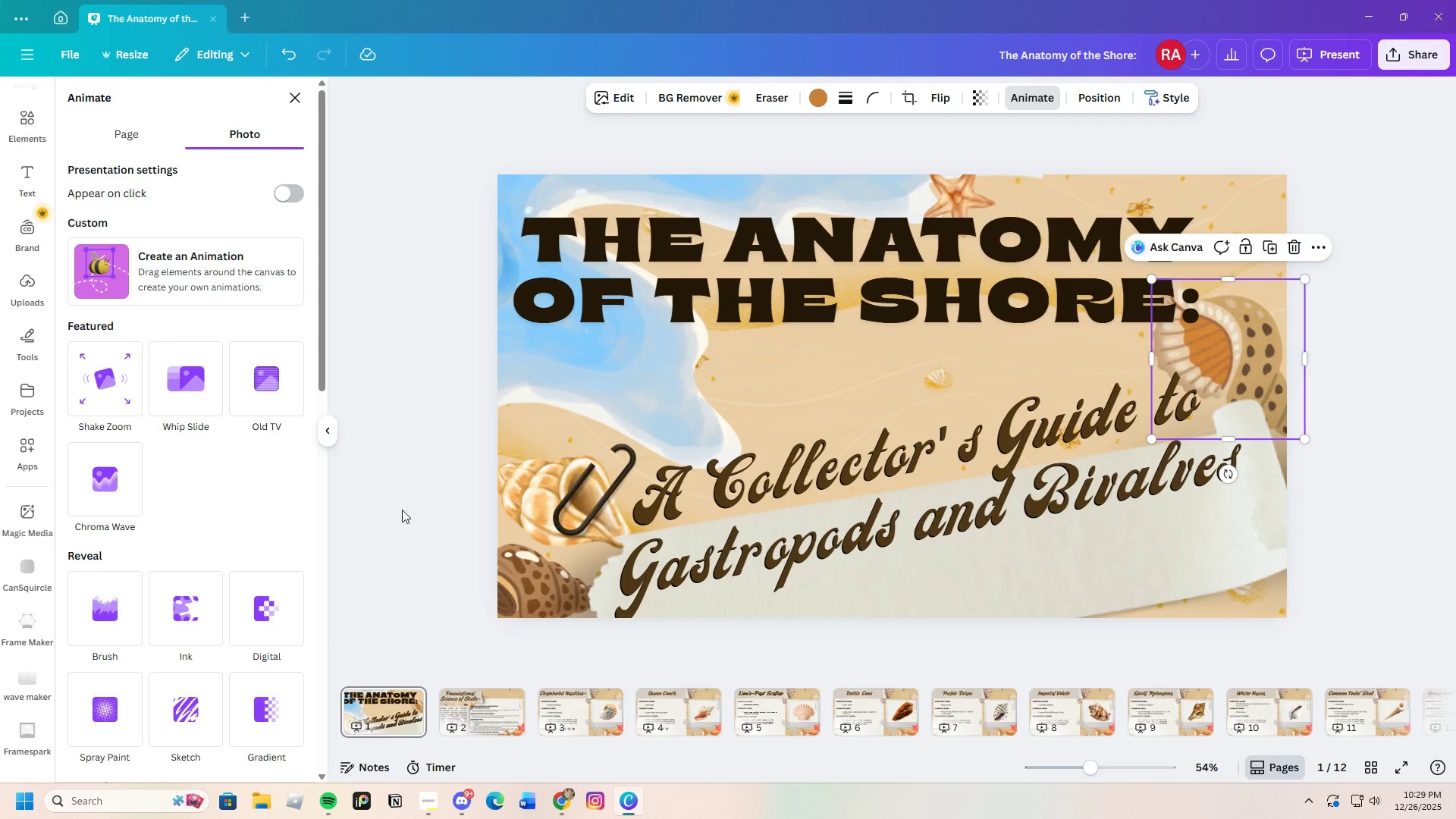 
scroll: coordinate [227, 716], scroll_direction: down, amount: 16.0
 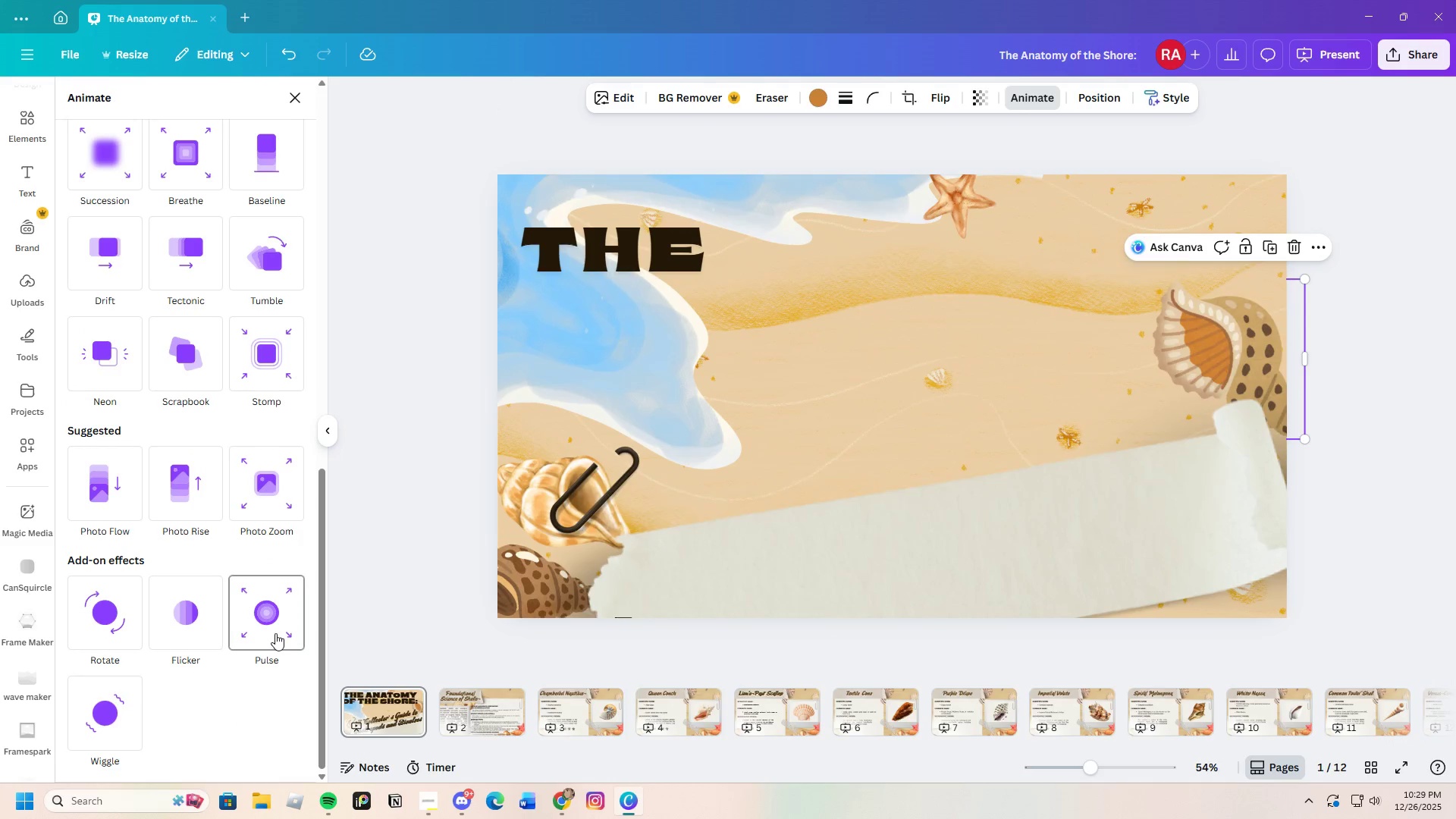 
left_click([275, 633])
 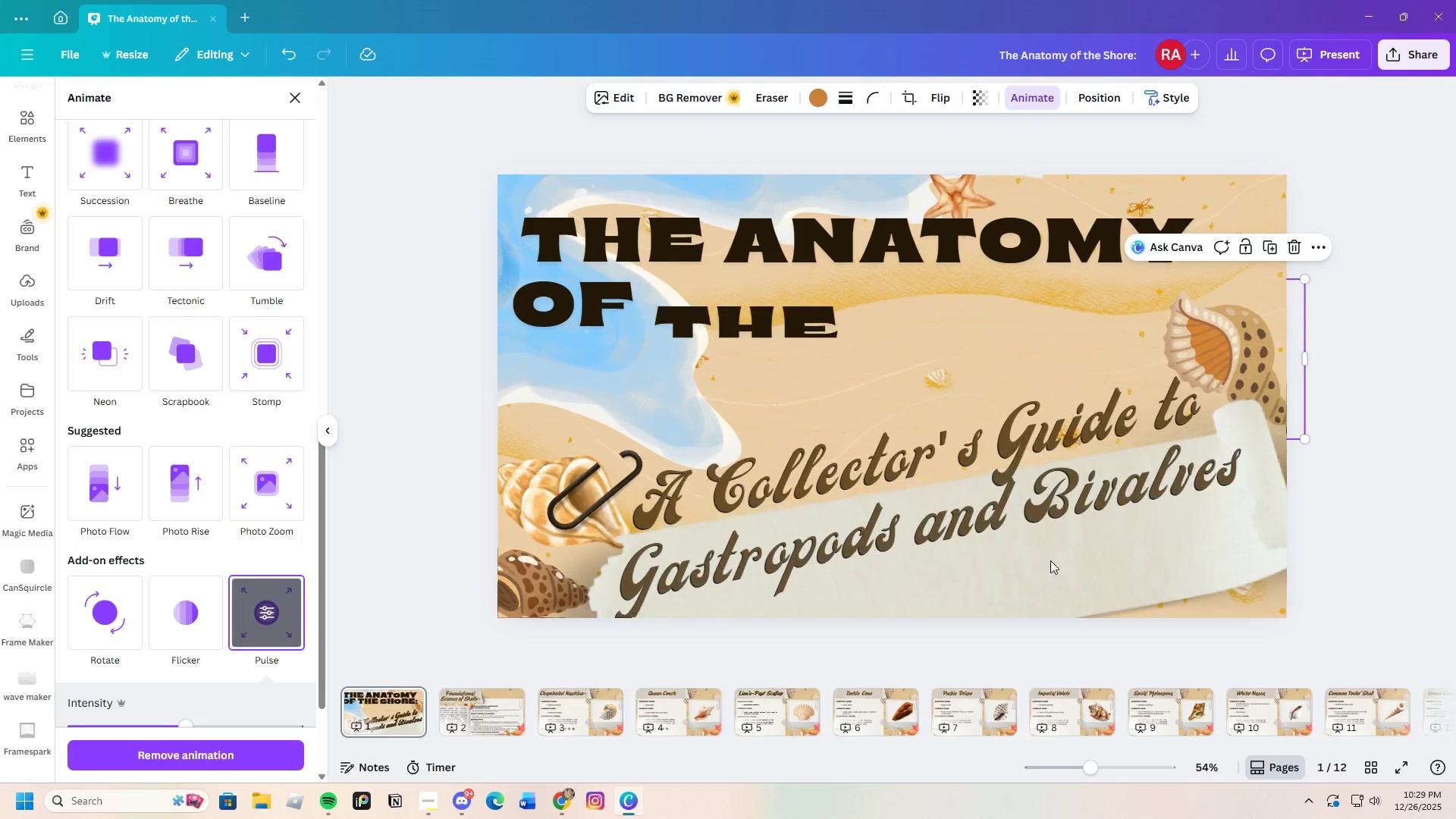 
left_click([1159, 570])
 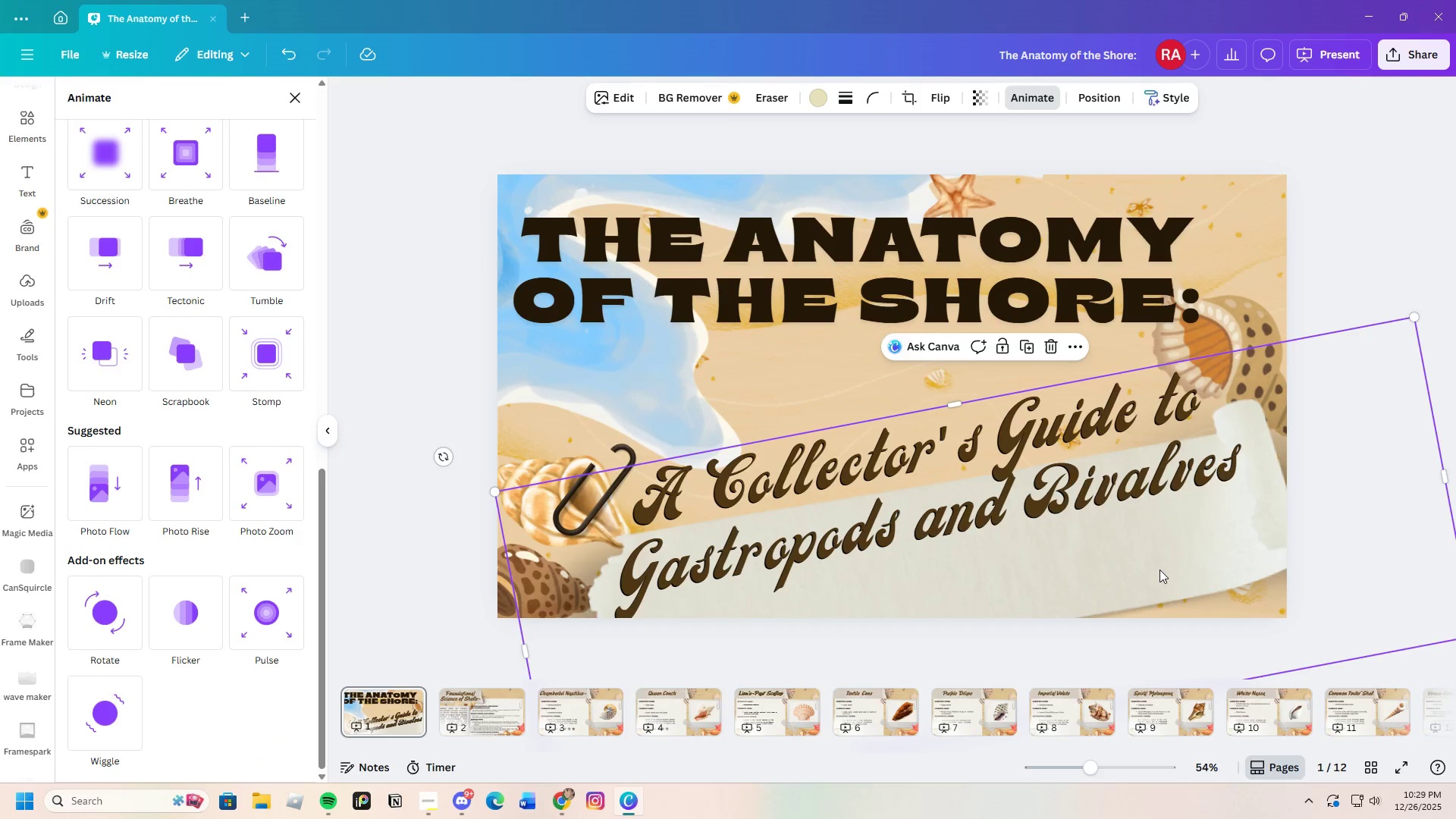 
left_click_drag(start_coordinate=[1159, 570], to_coordinate=[1141, 494])
 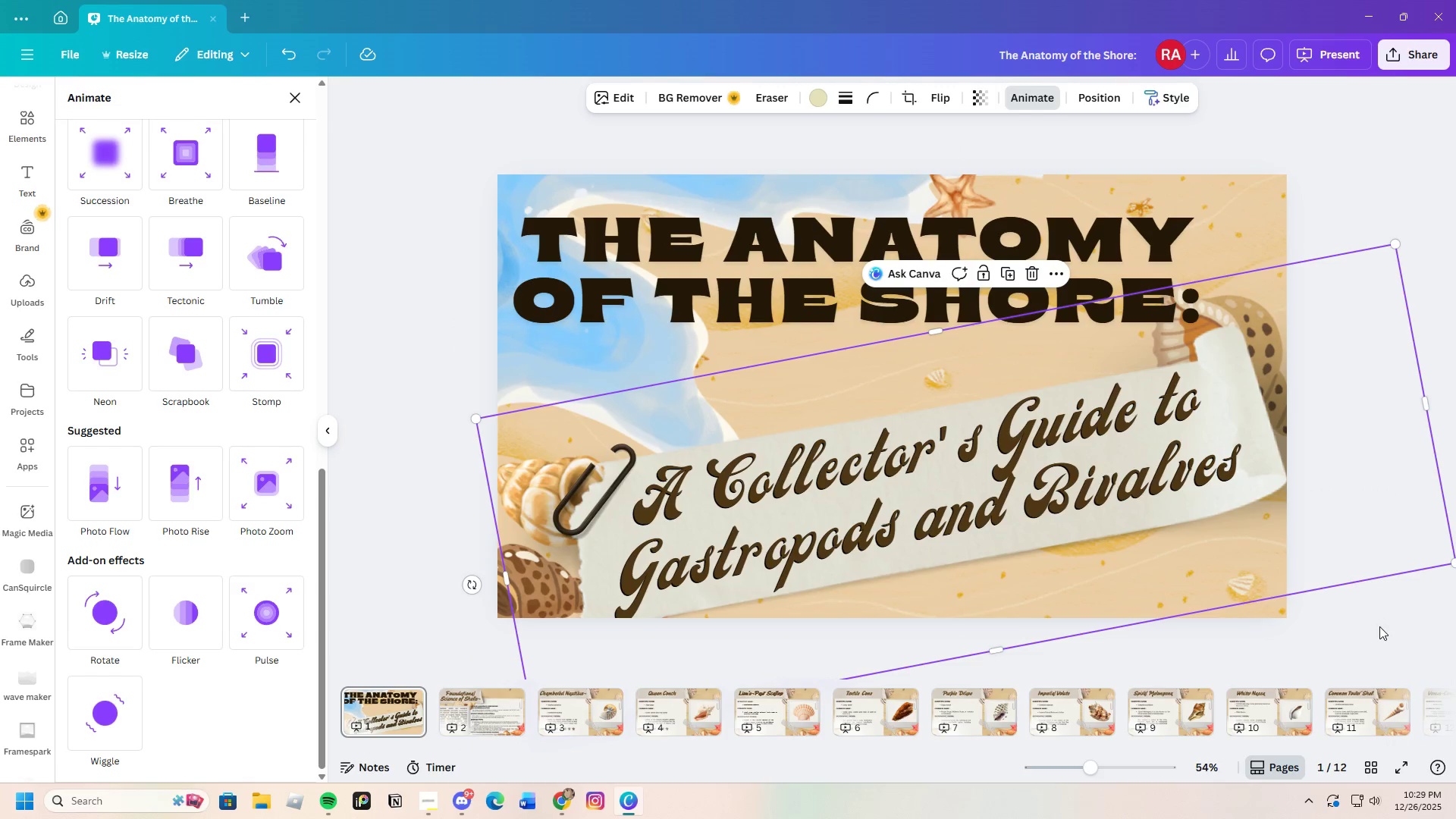 
left_click([1379, 628])
 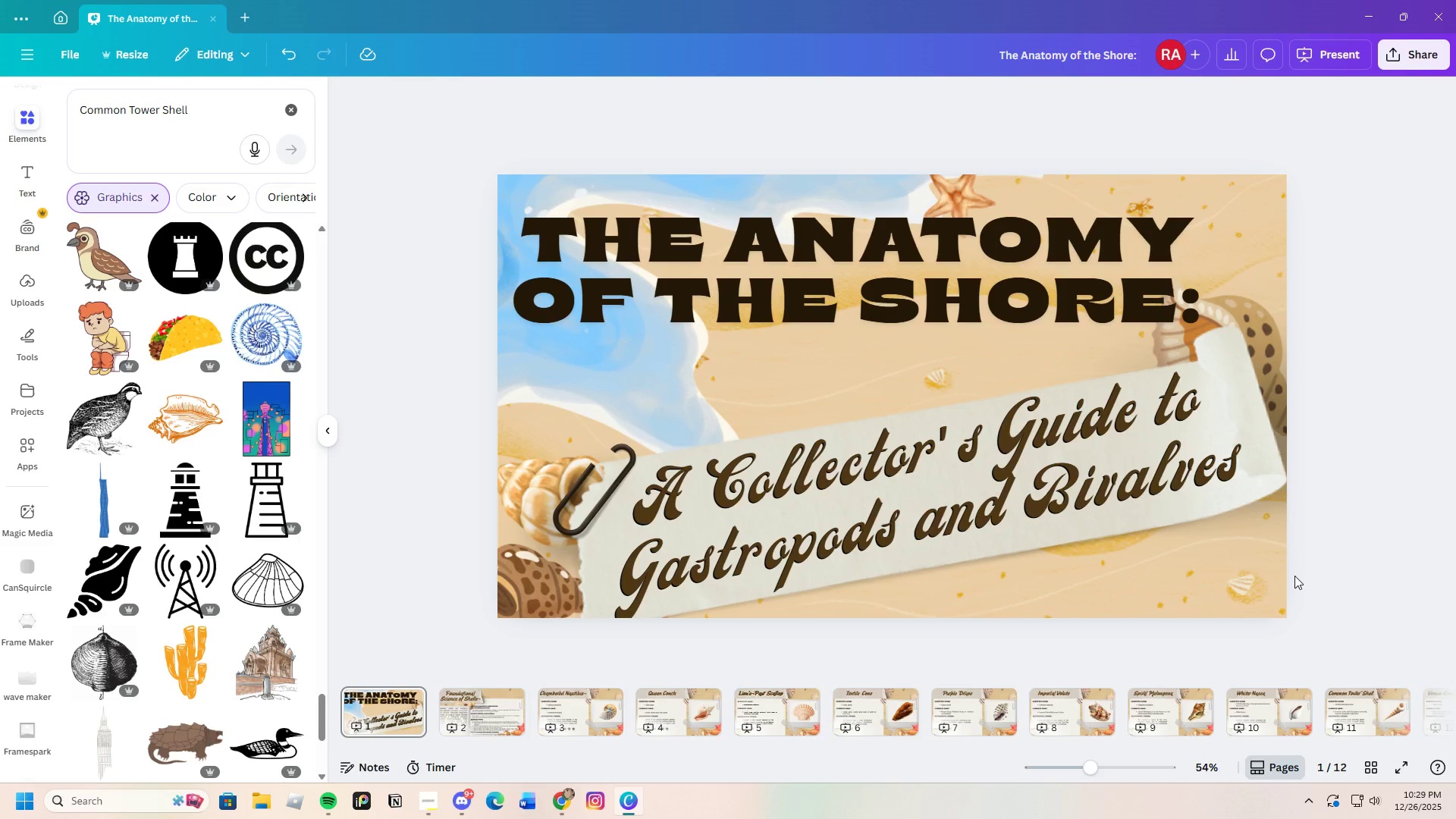 
wait(30.89)
 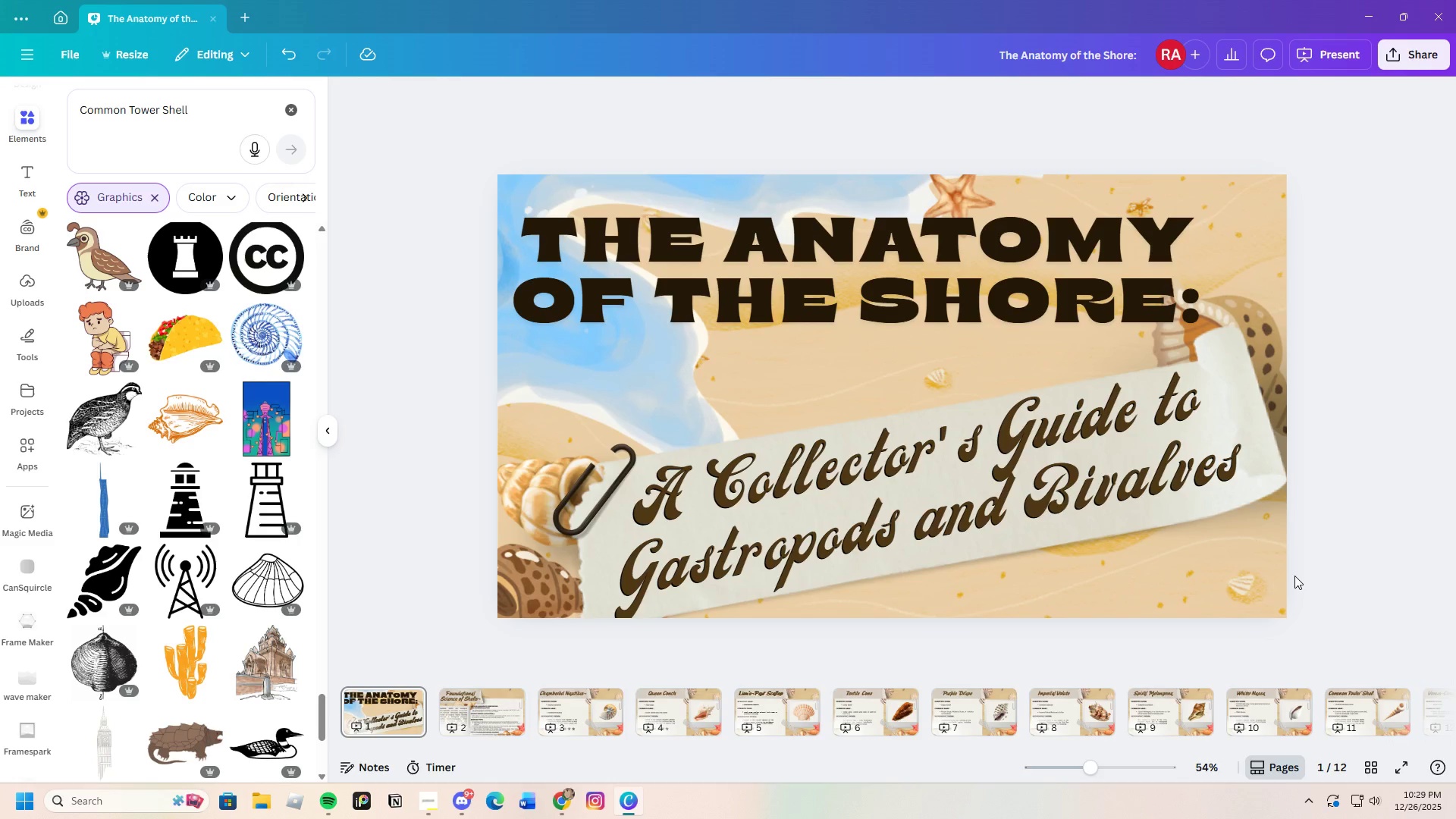 
left_click([1330, 49])
 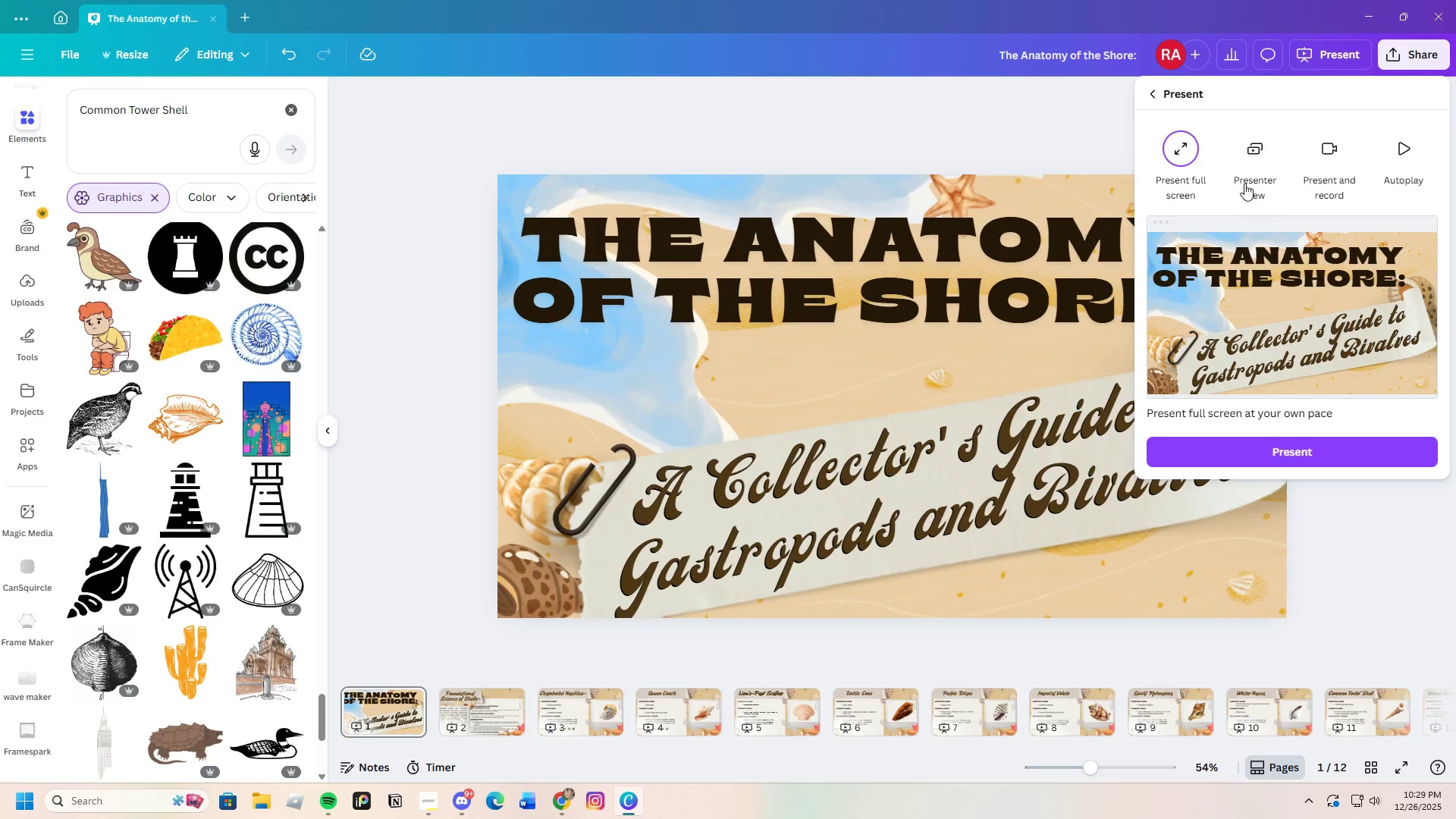 
left_click([1256, 166])
 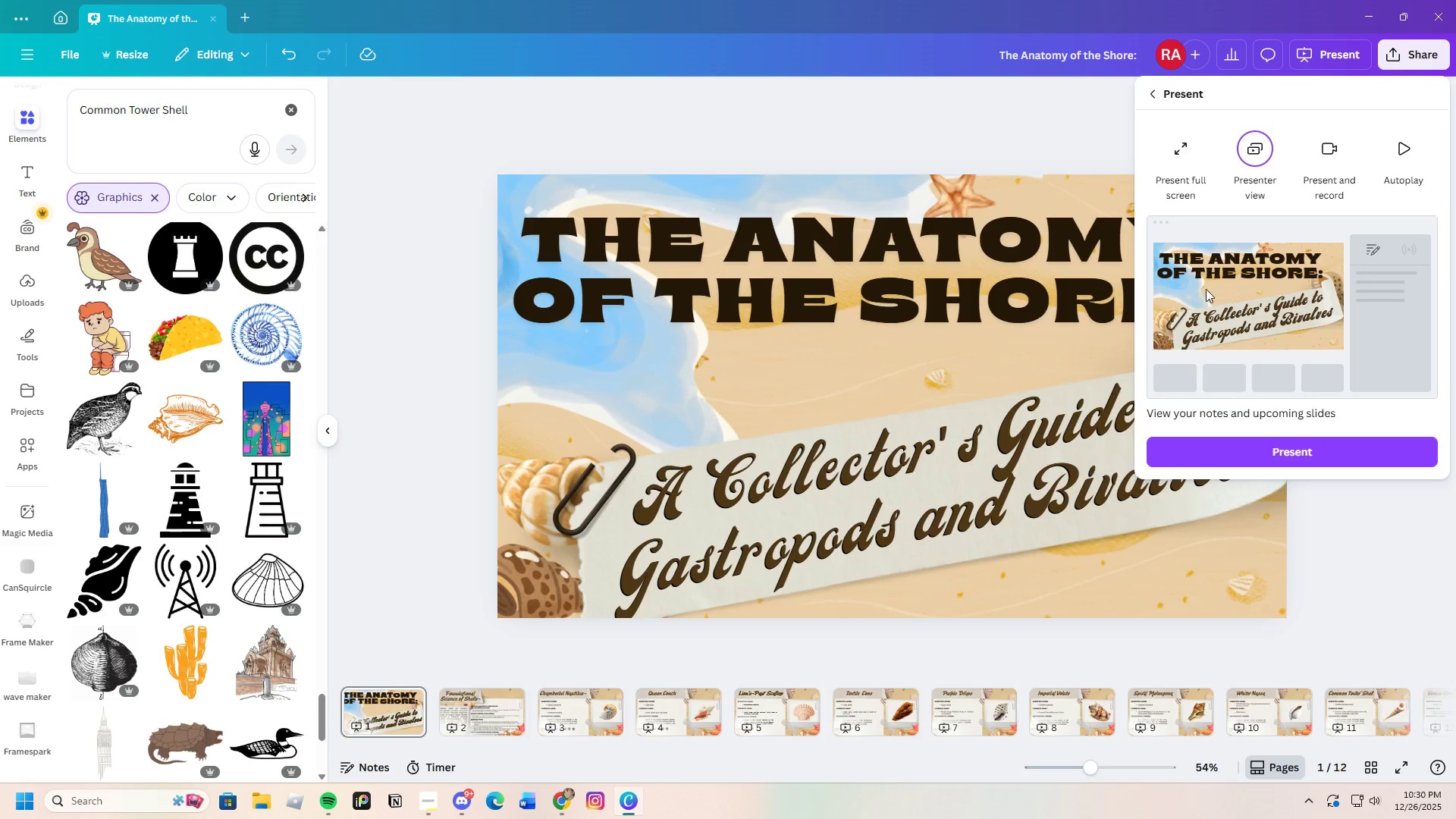 
left_click([1179, 159])
 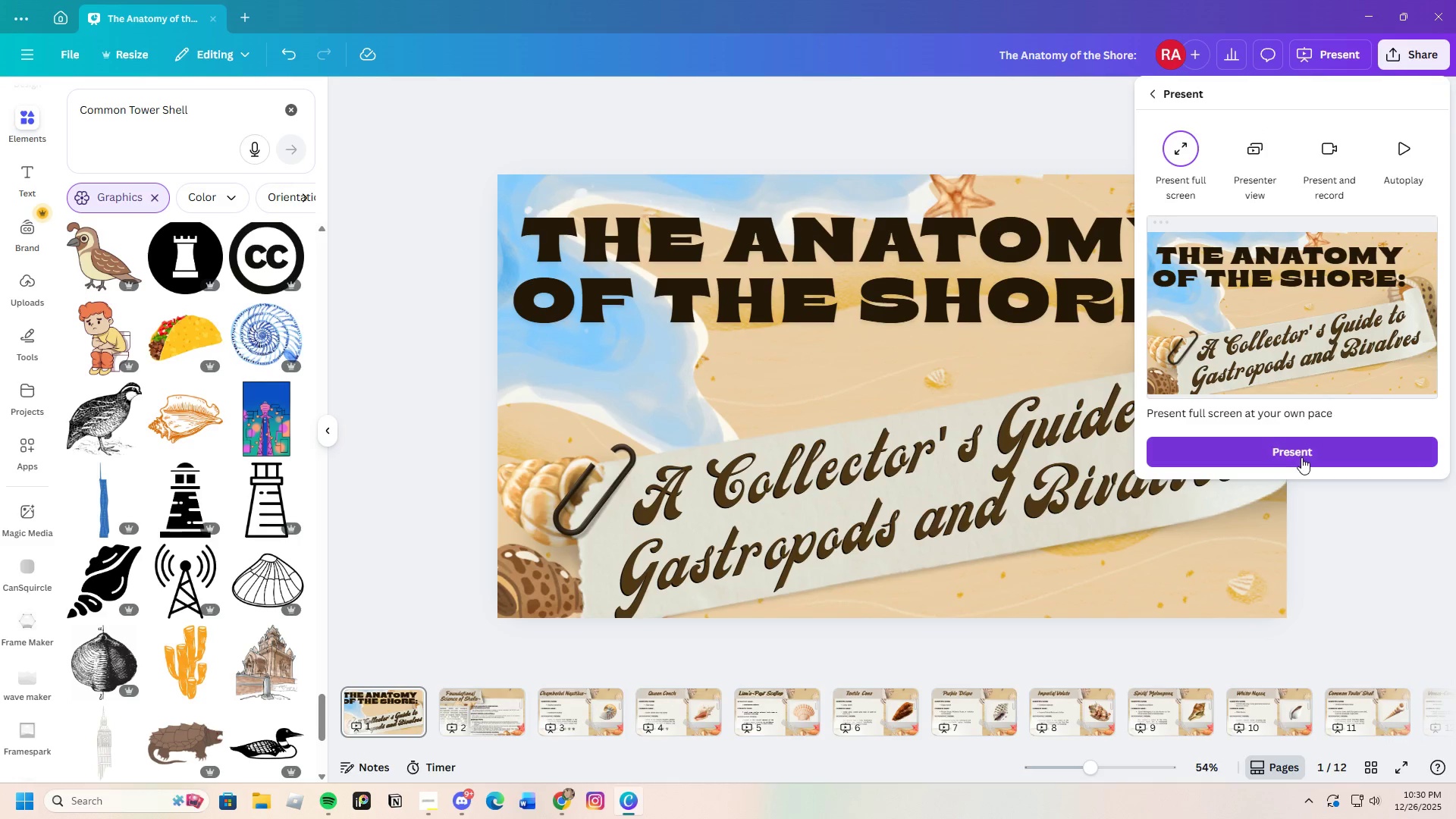 
left_click([1299, 450])
 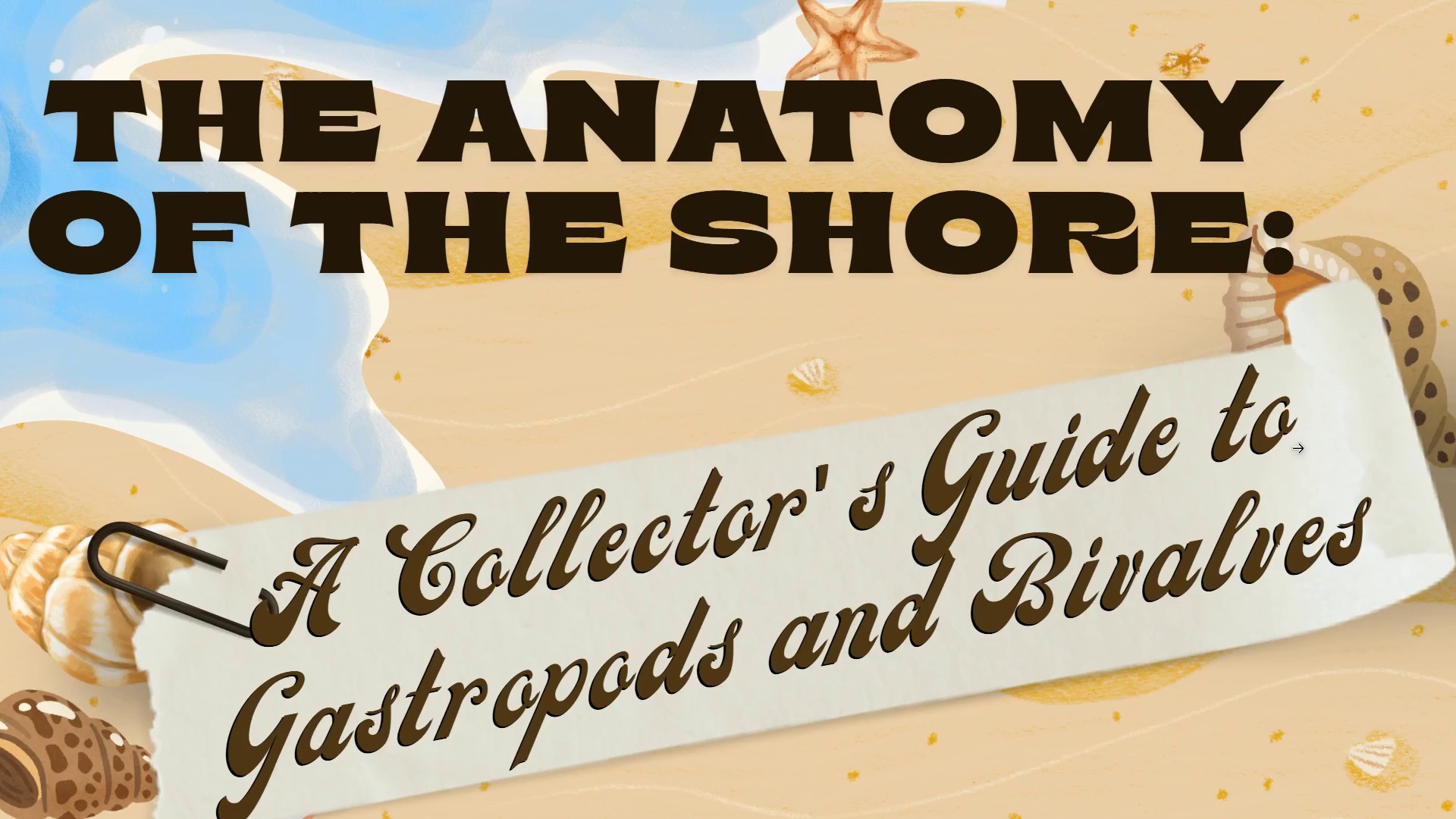 
wait(6.17)
 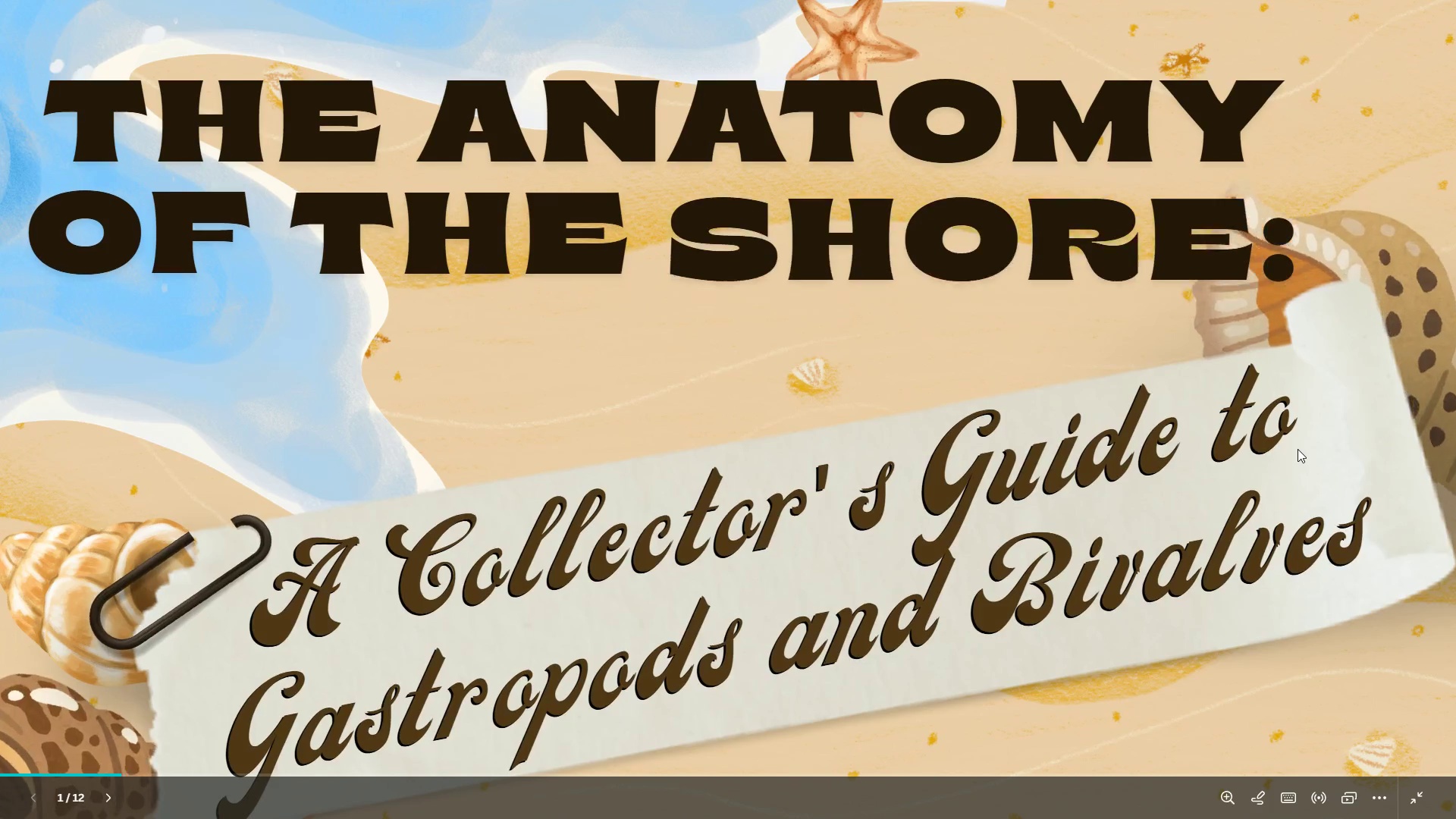 
key(ArrowRight)
 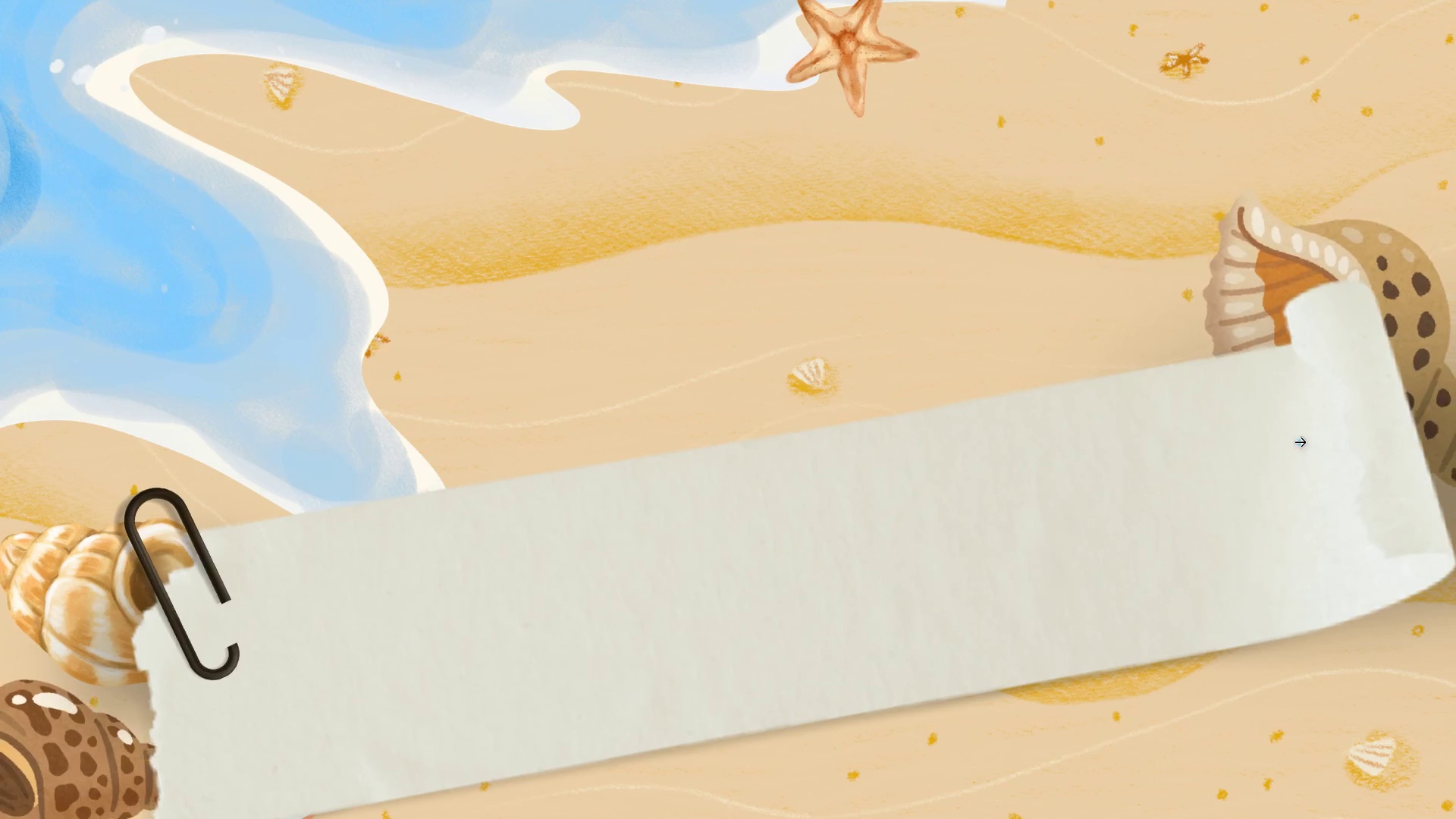 
key(ArrowLeft)
 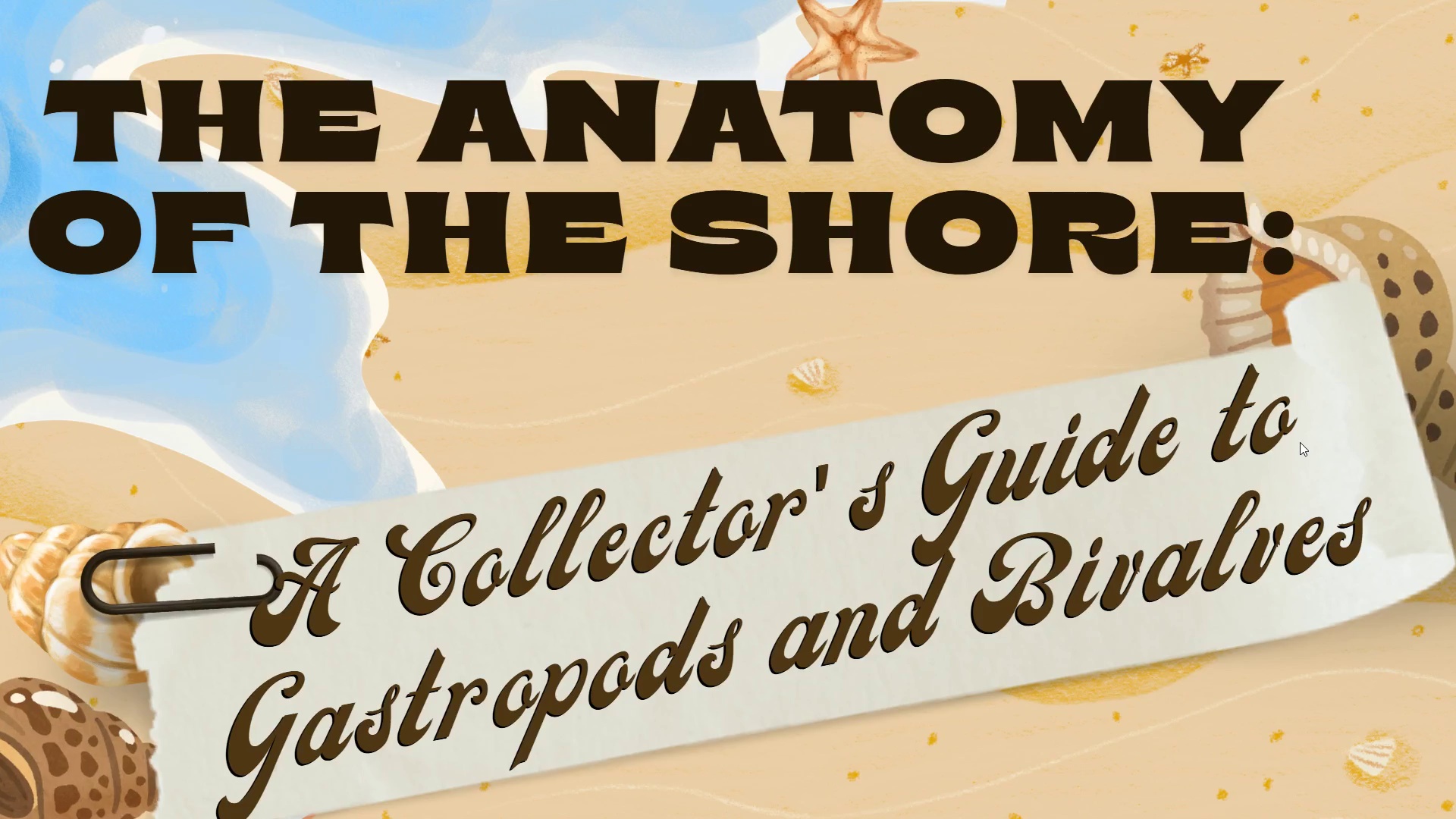 
key(ArrowRight)
 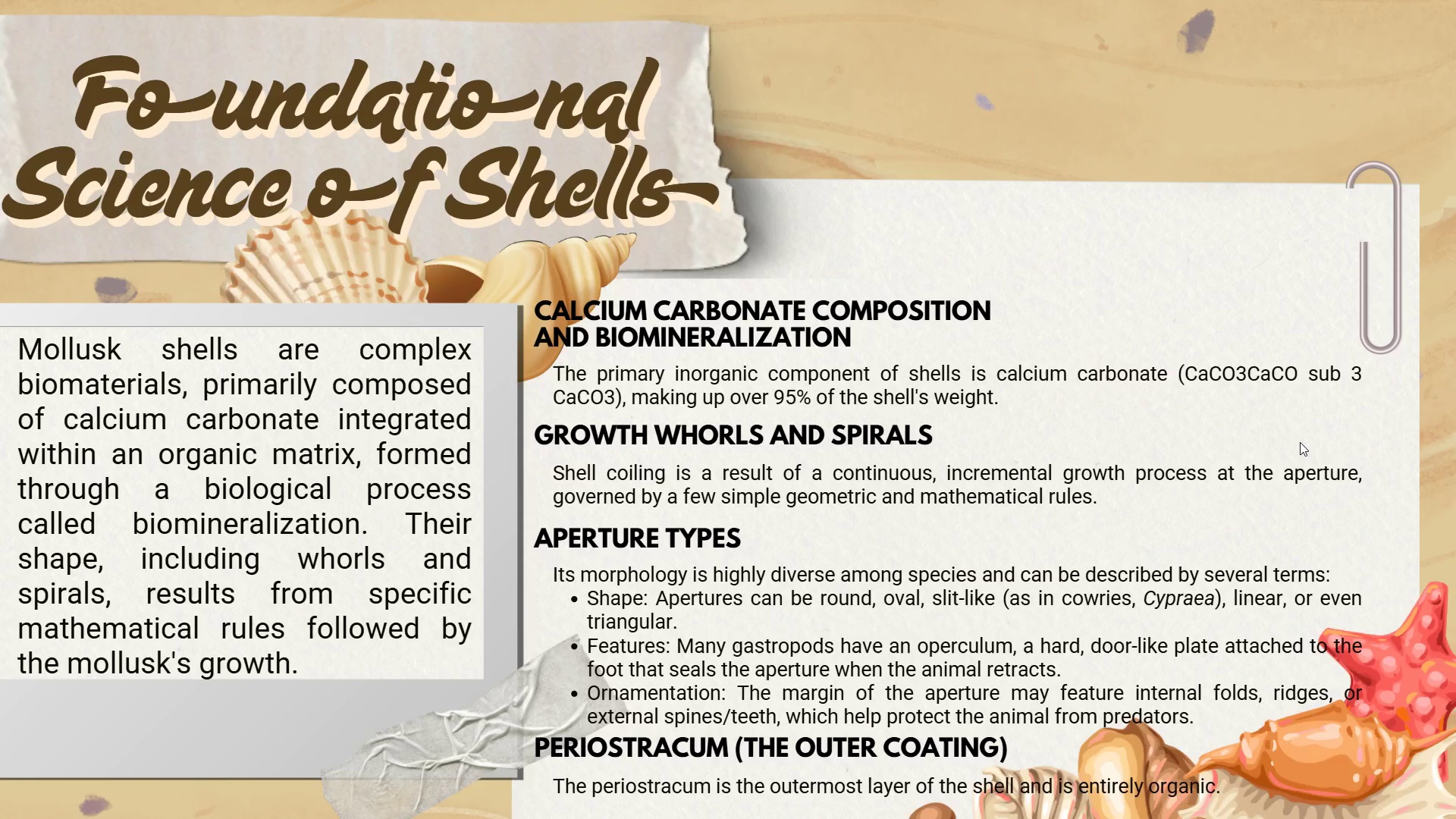 
wait(6.64)
 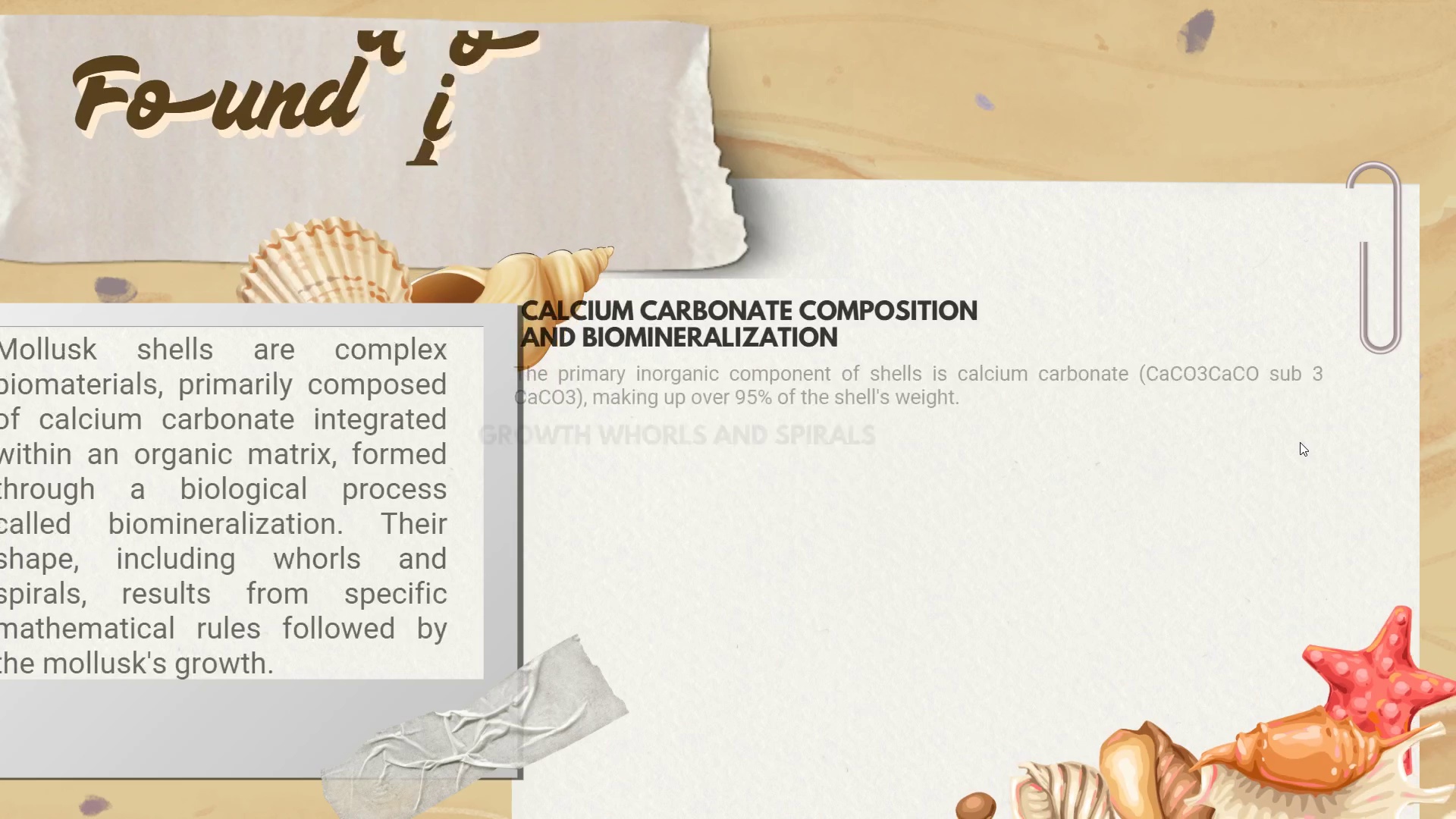 
key(ArrowRight)
 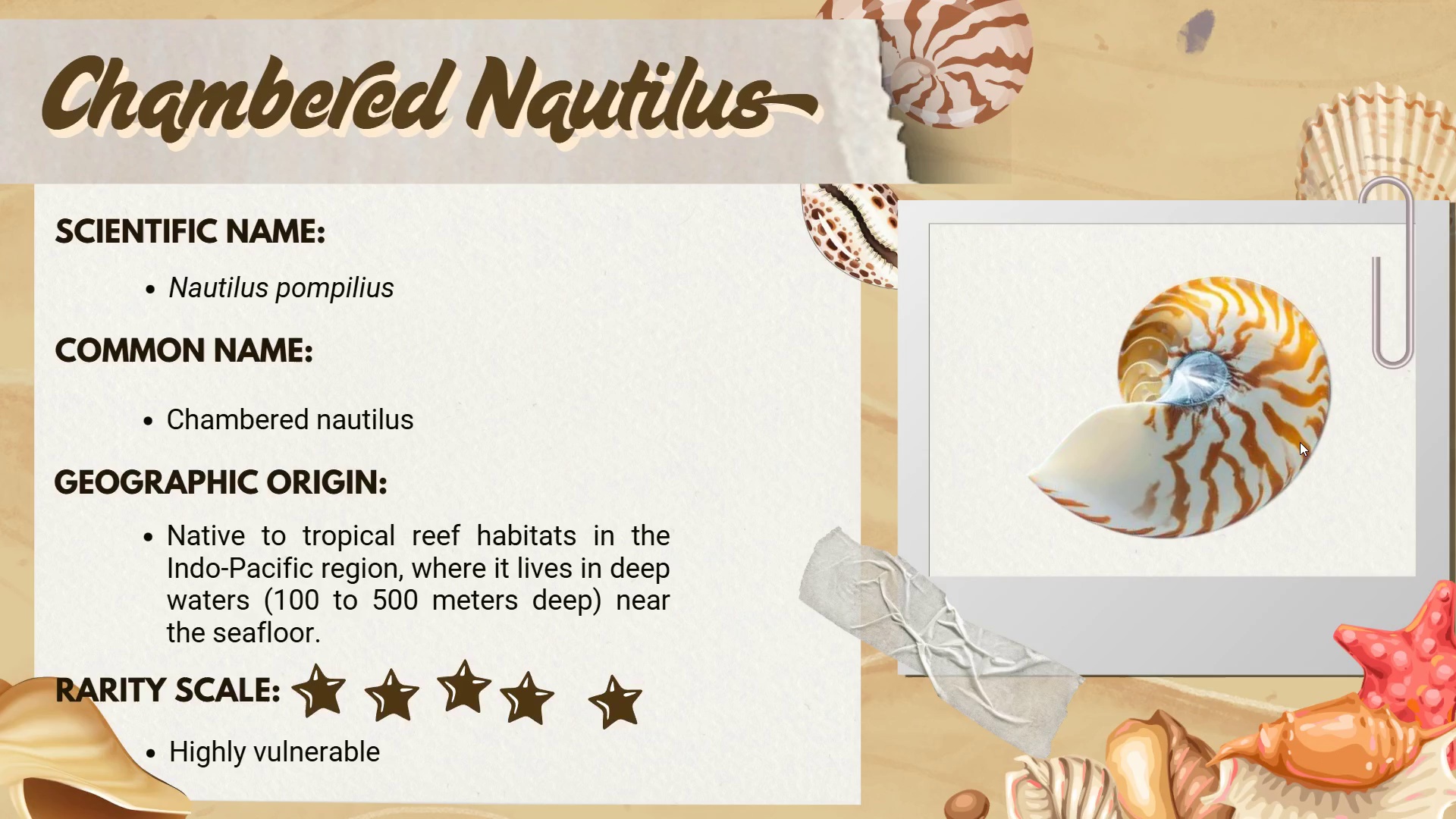 
wait(5.27)
 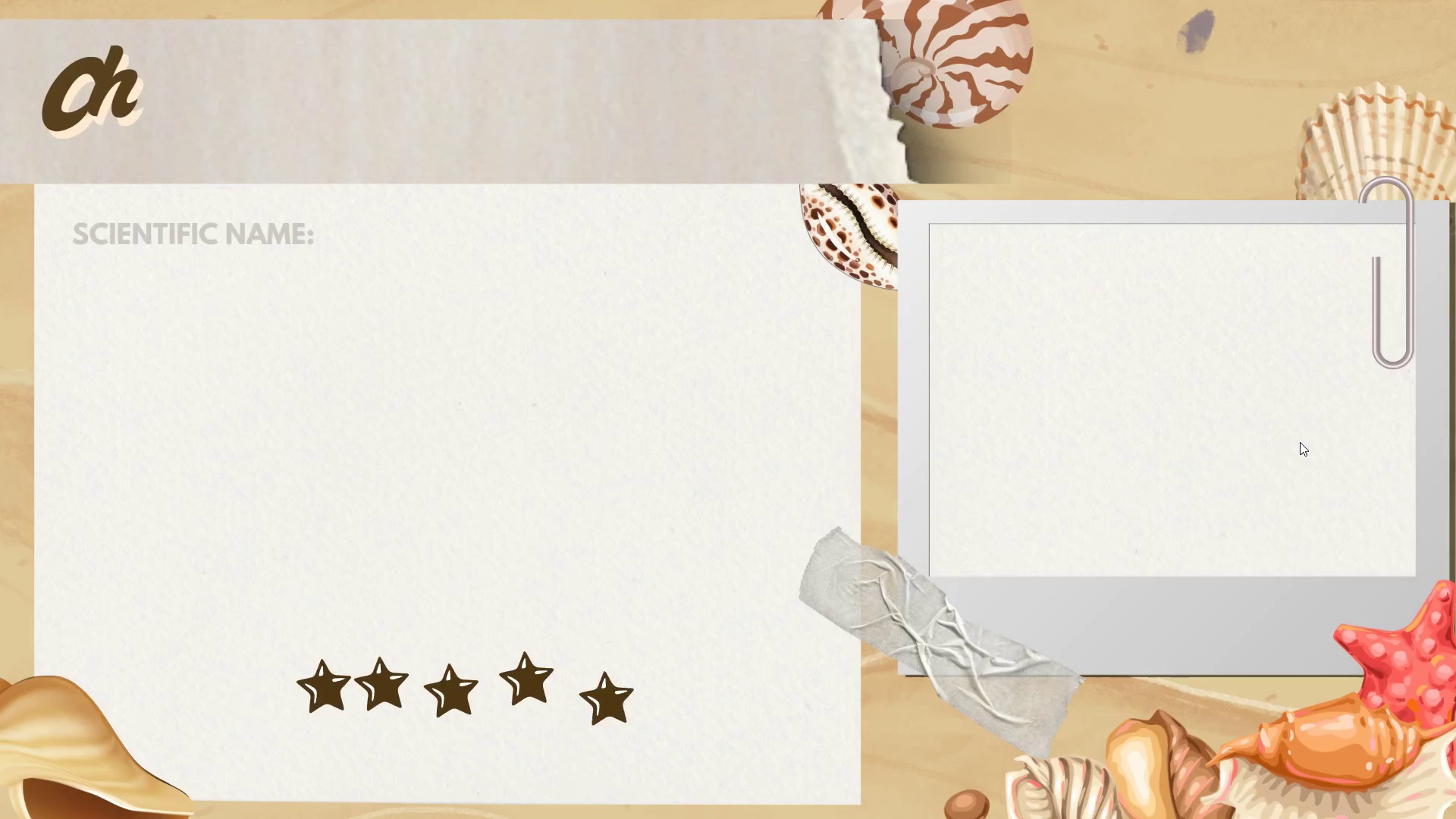 
key(ArrowRight)
 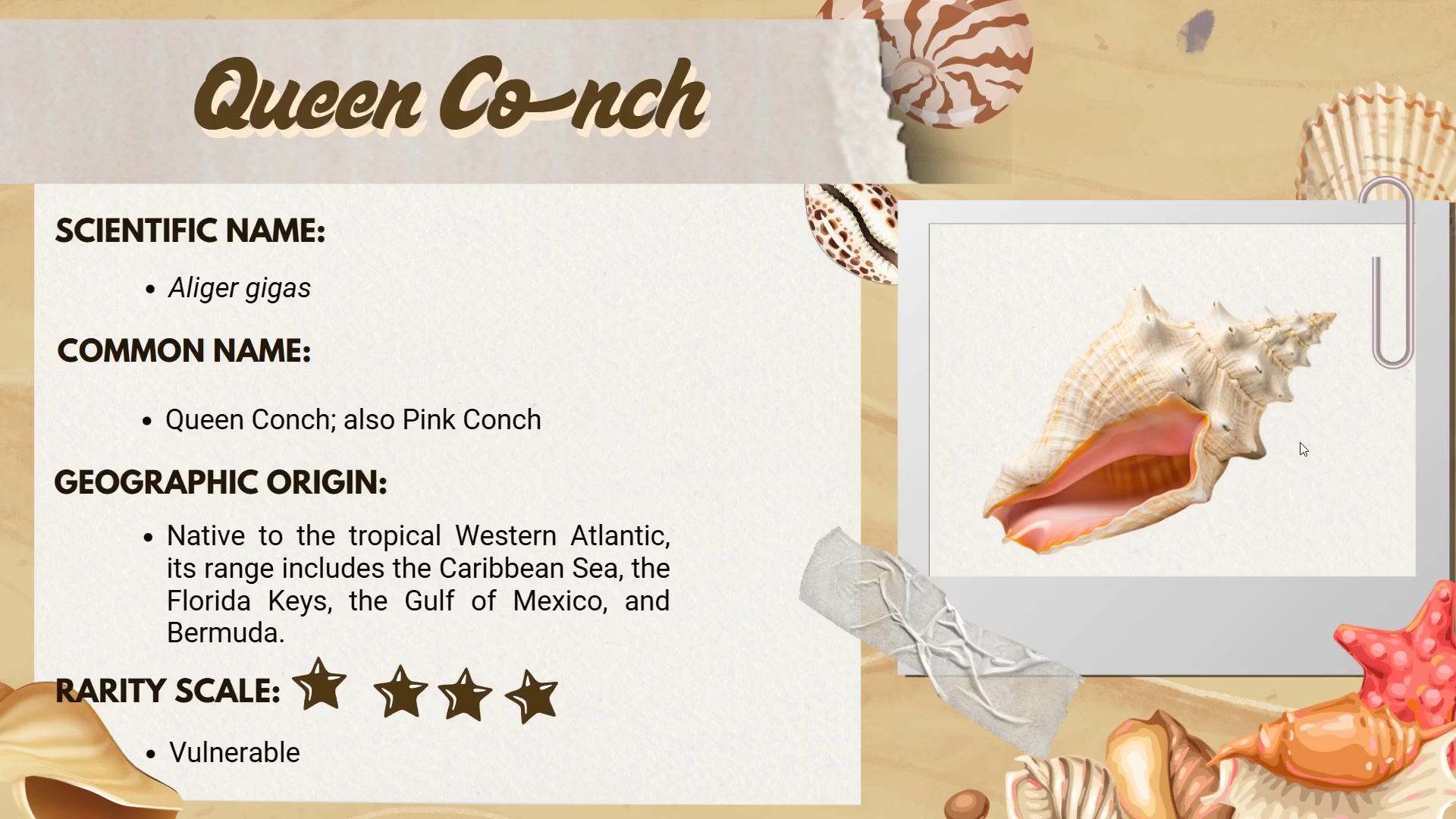 
key(ArrowRight)
 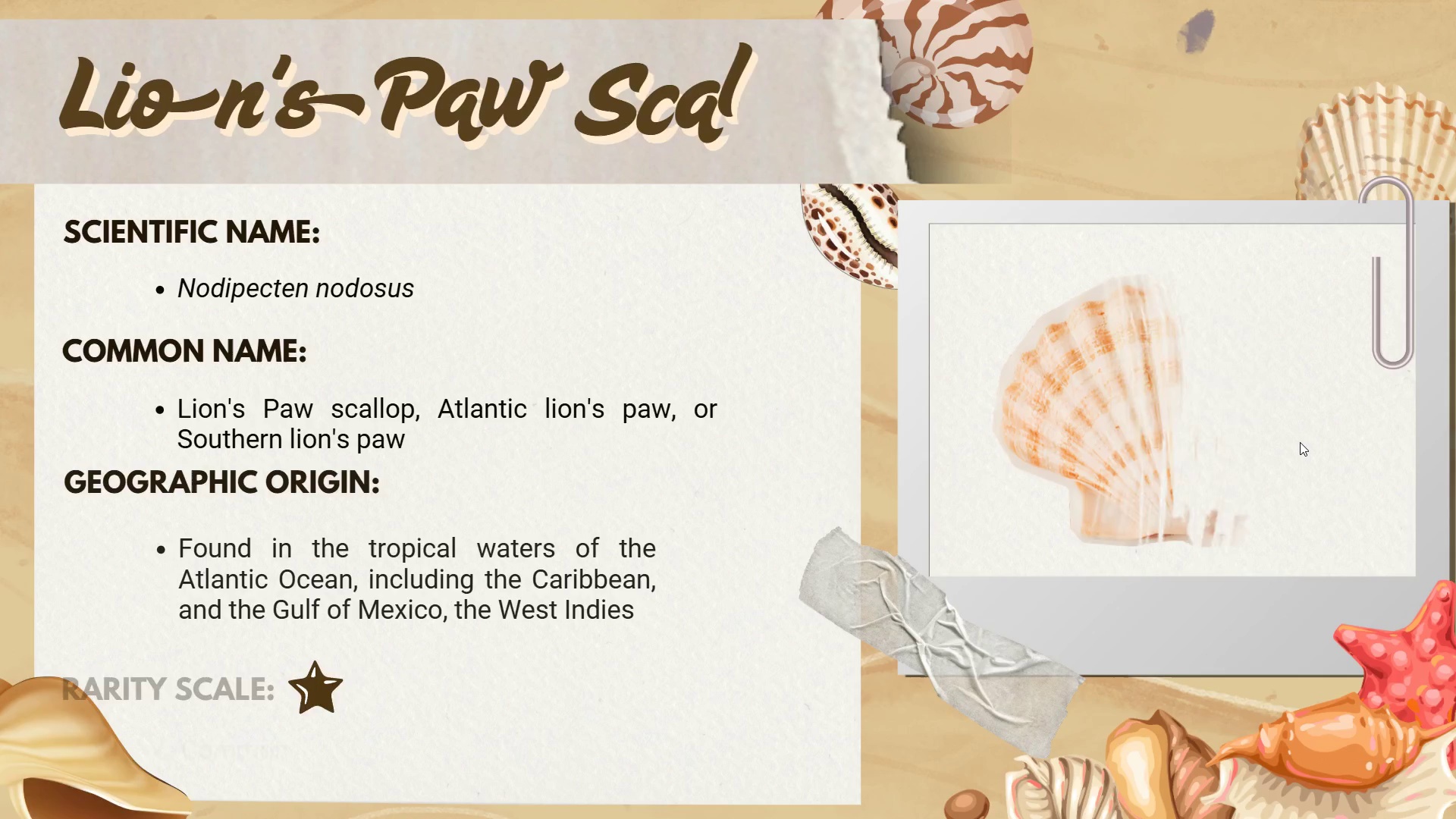 
key(ArrowLeft)
 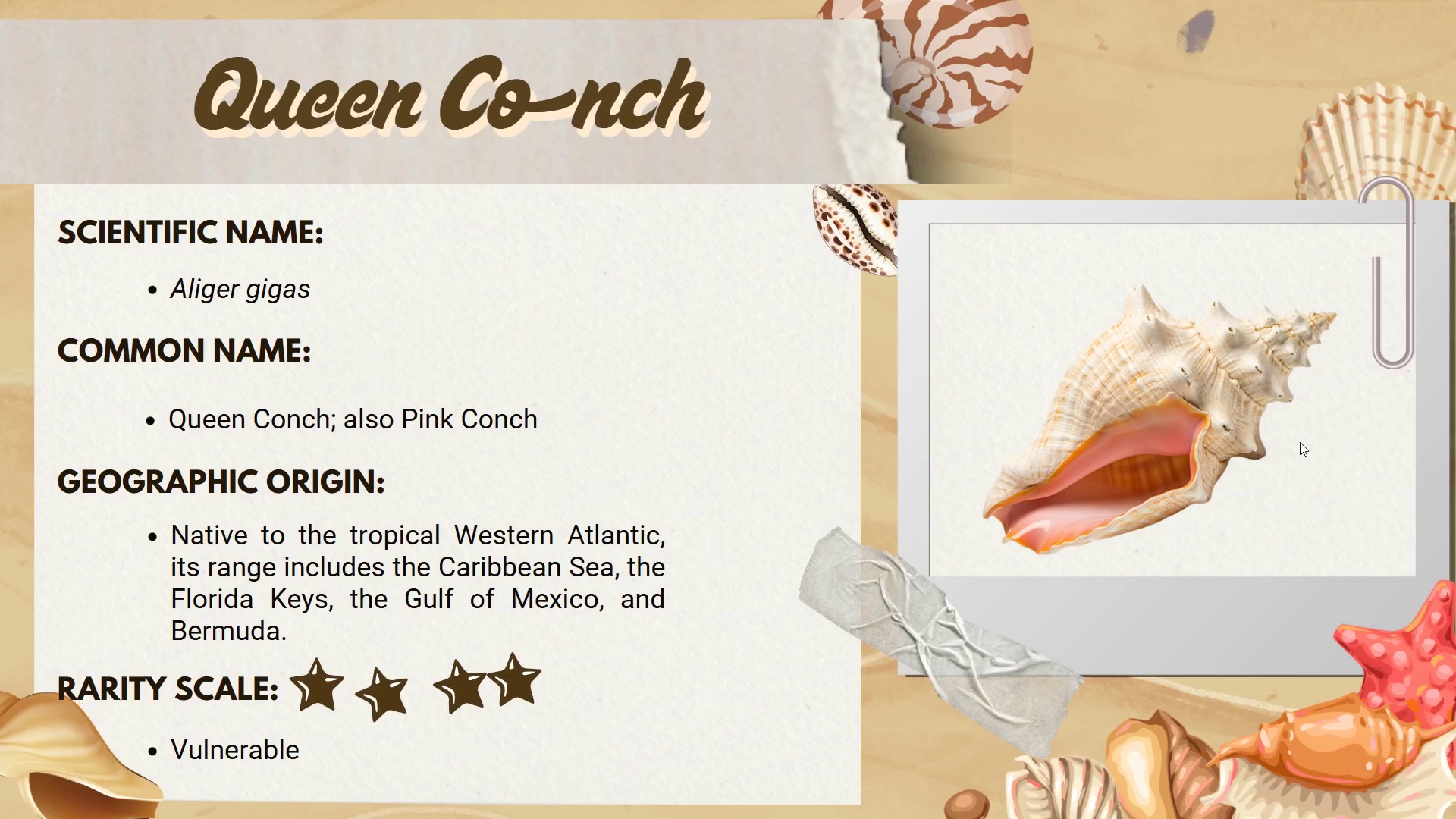 
key(ArrowLeft)
 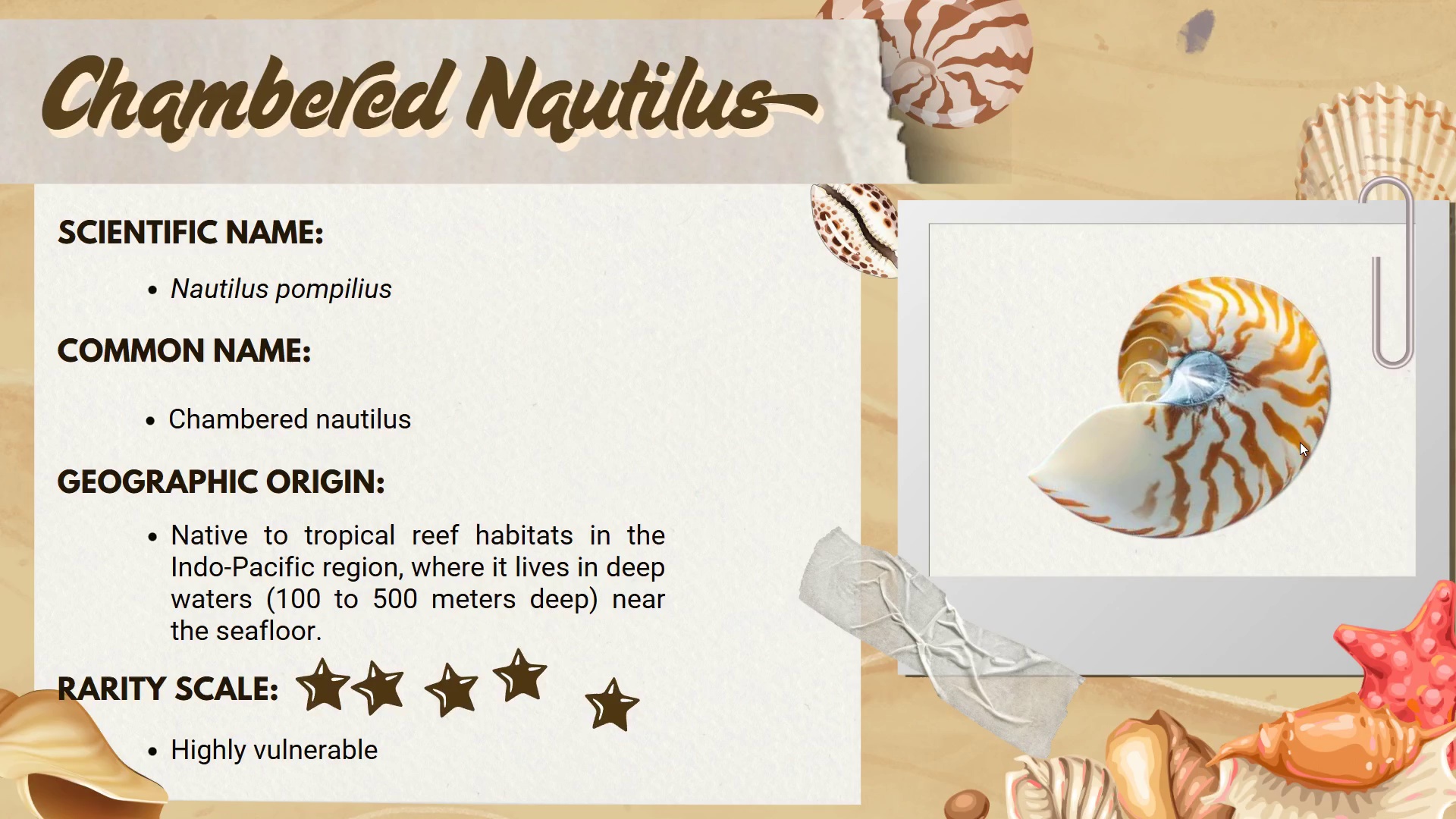 
key(ArrowRight)
 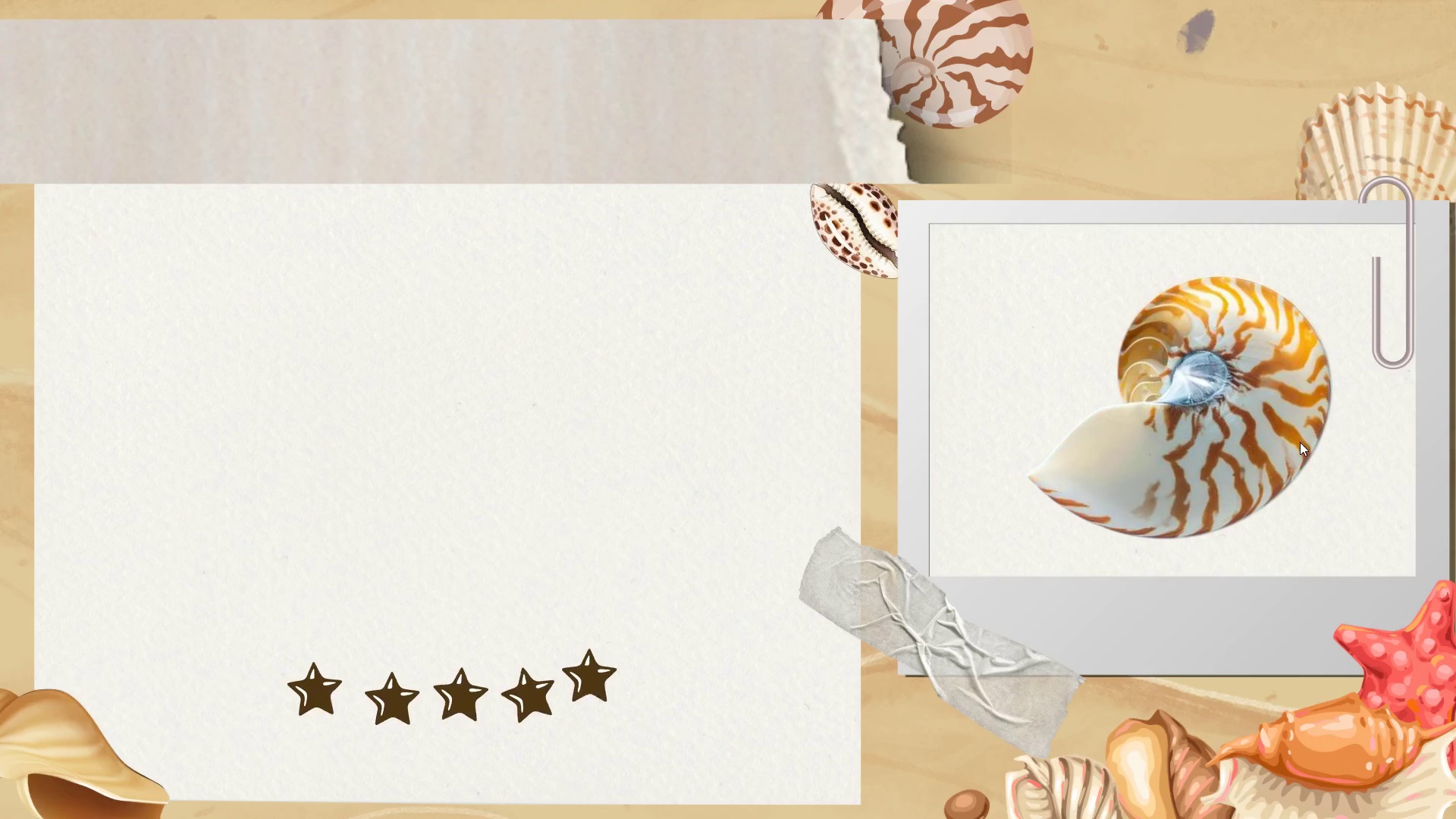 
key(ArrowLeft)
 